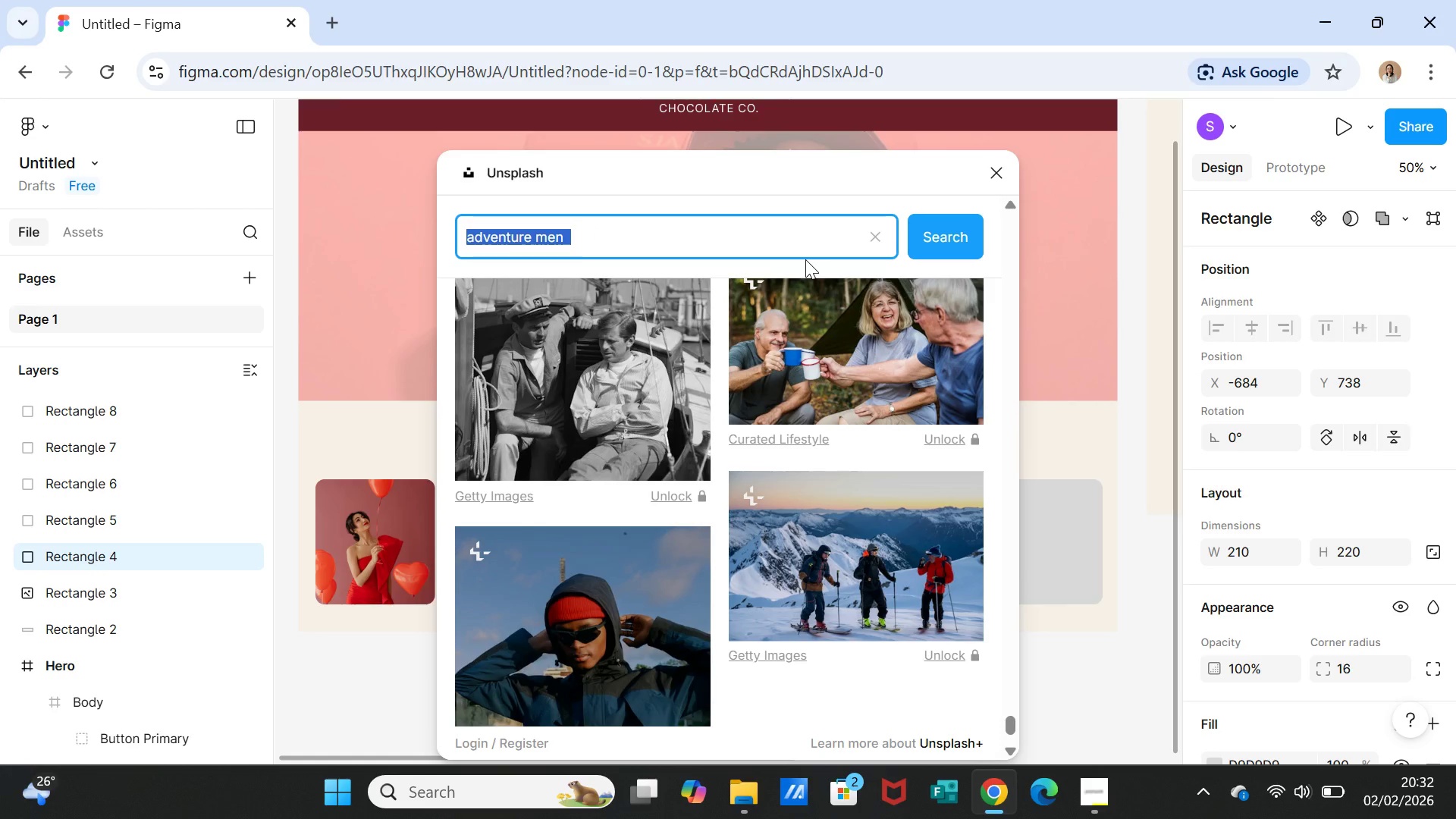 
type(men tra)
 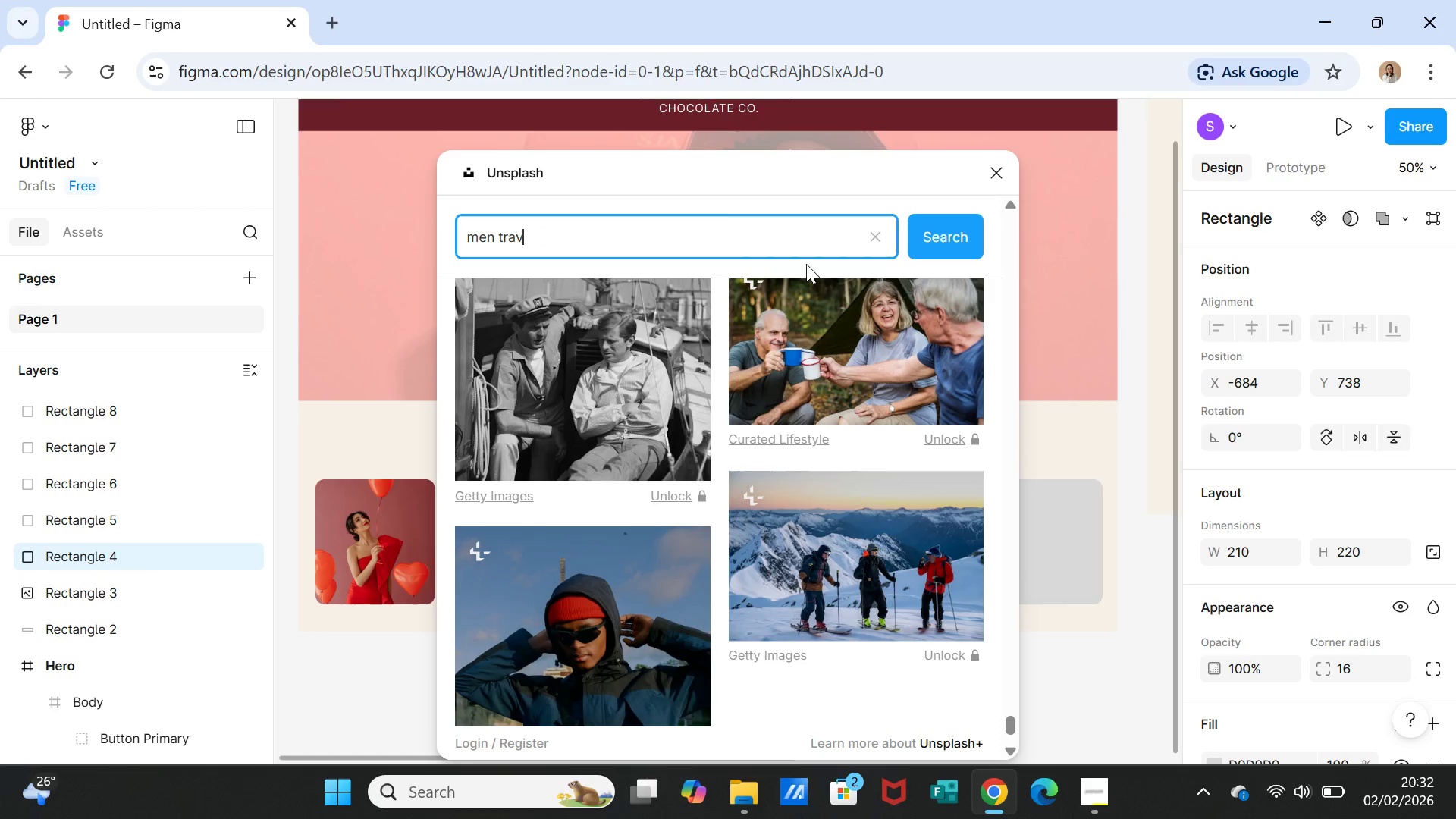 
type(veling outdoor)
 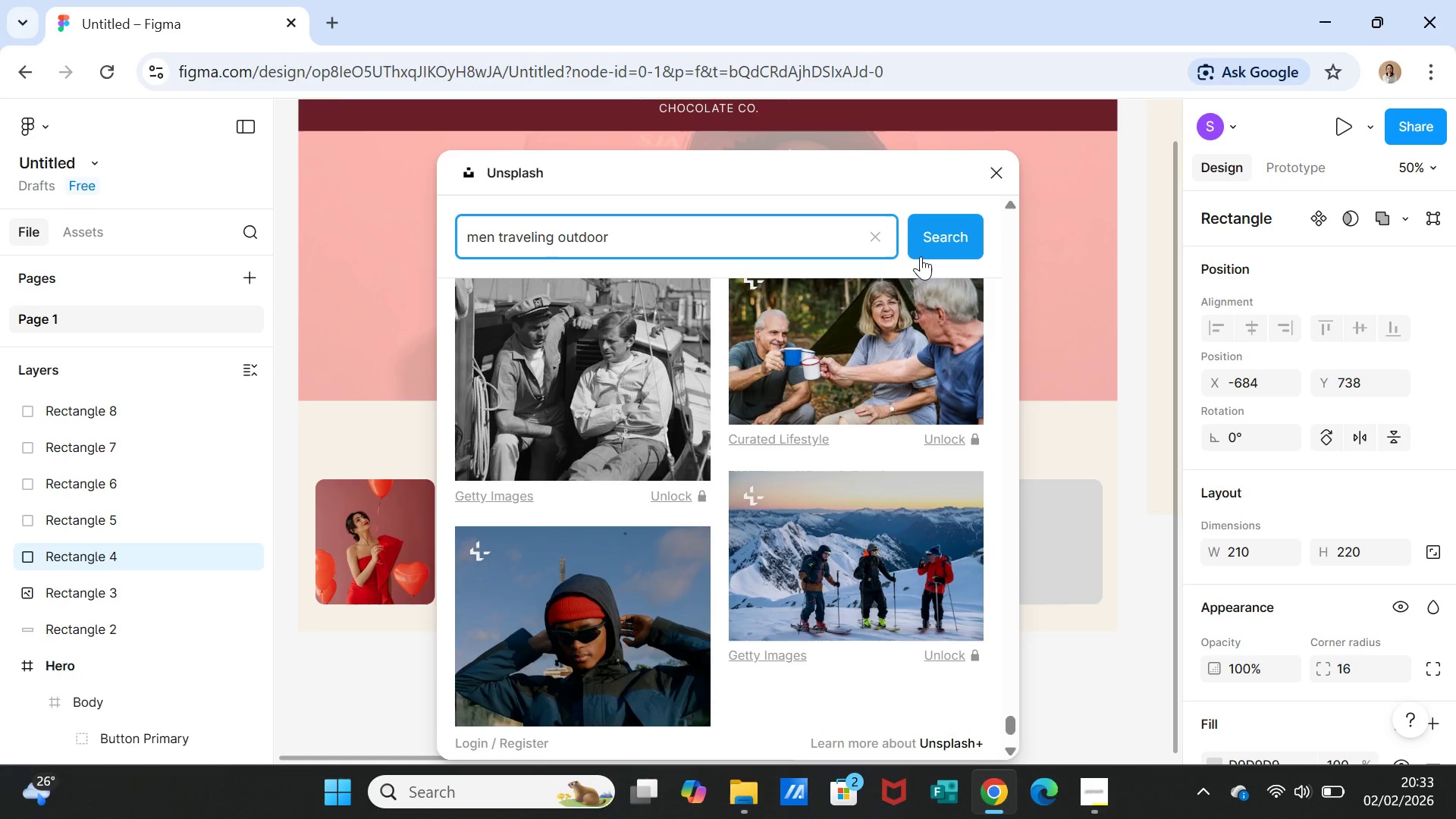 
left_click([943, 231])
 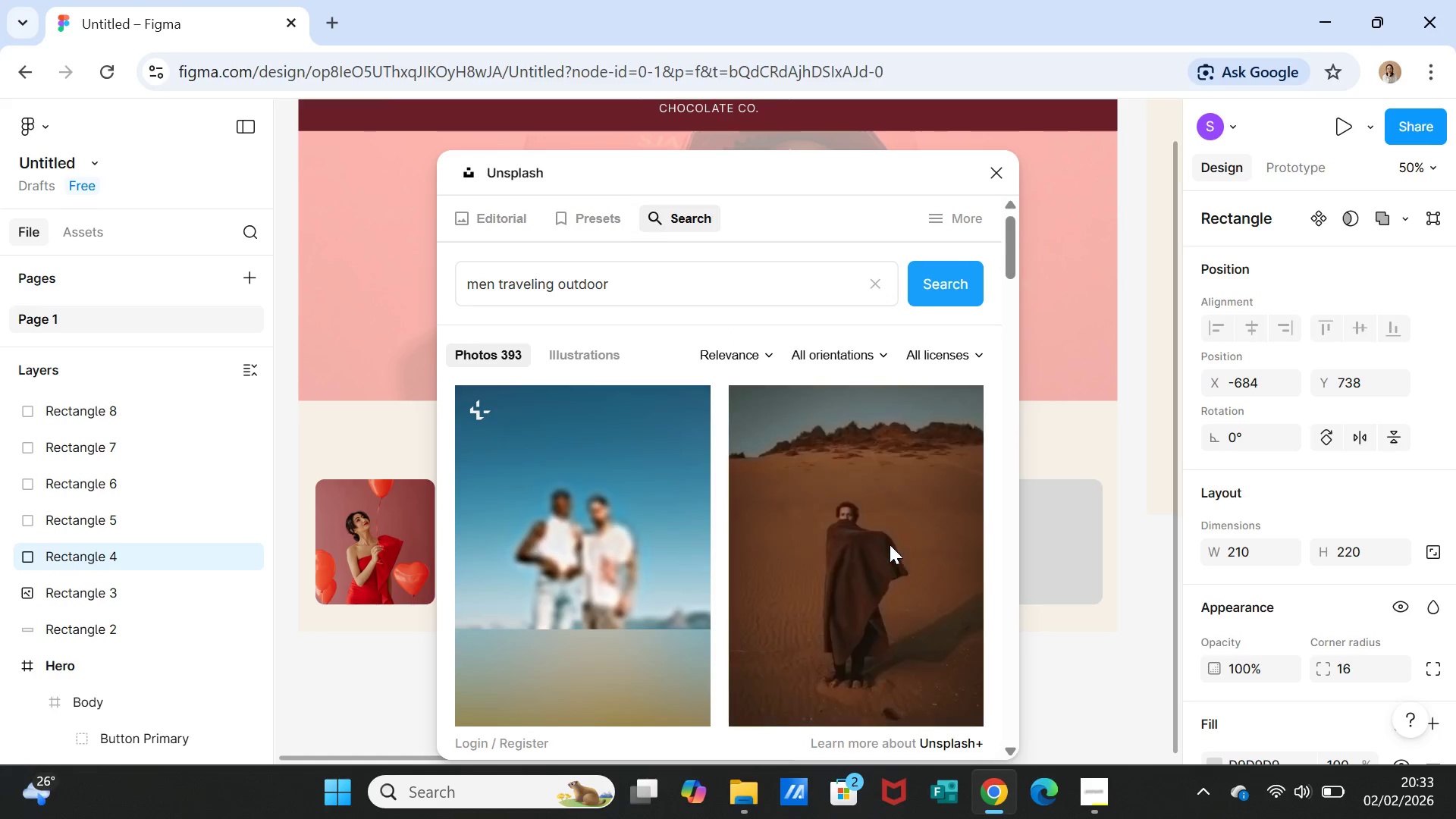 
scroll: coordinate [893, 563], scroll_direction: down, amount: 17.0
 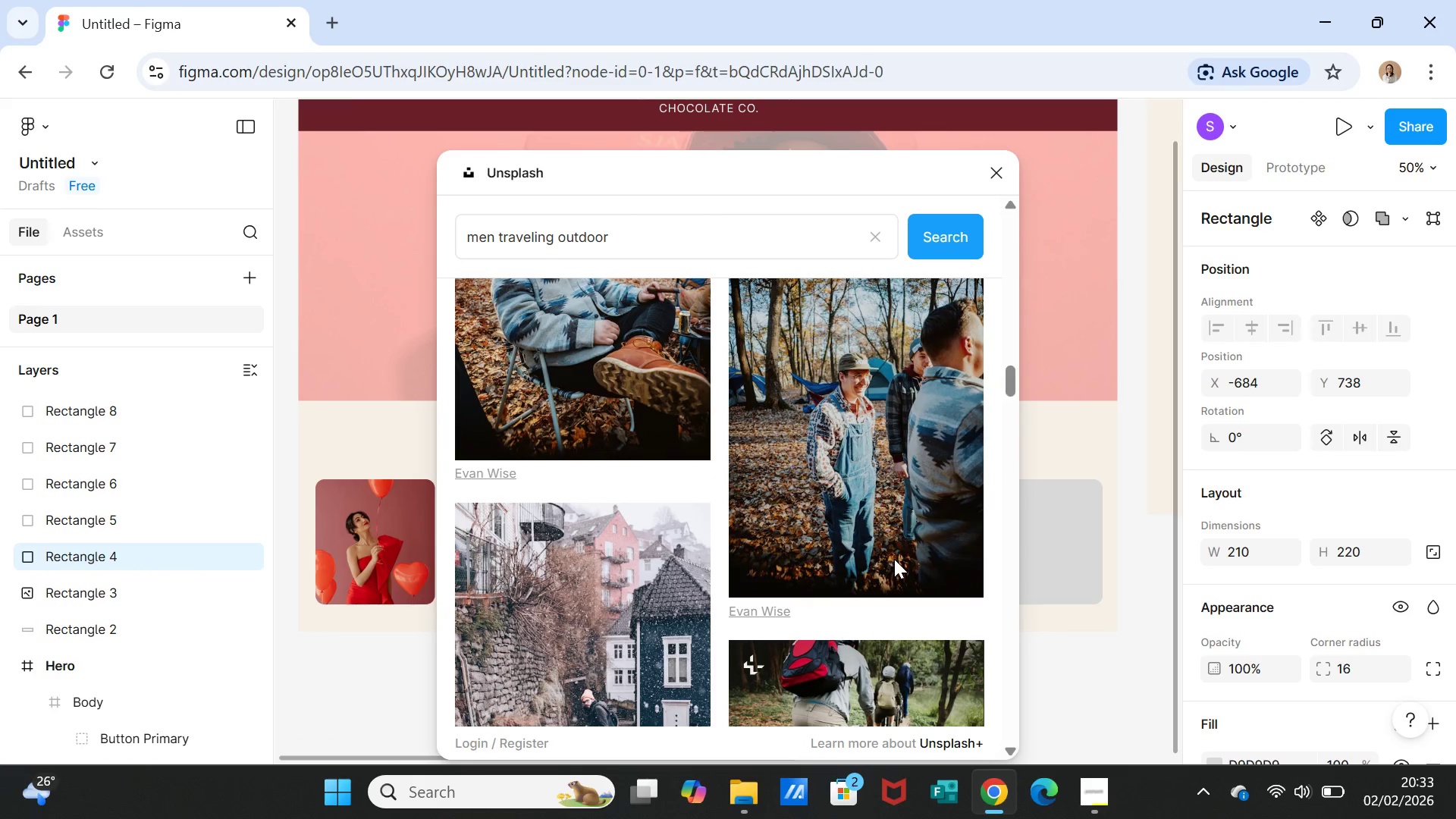 
scroll: coordinate [894, 559], scroll_direction: up, amount: 1.0
 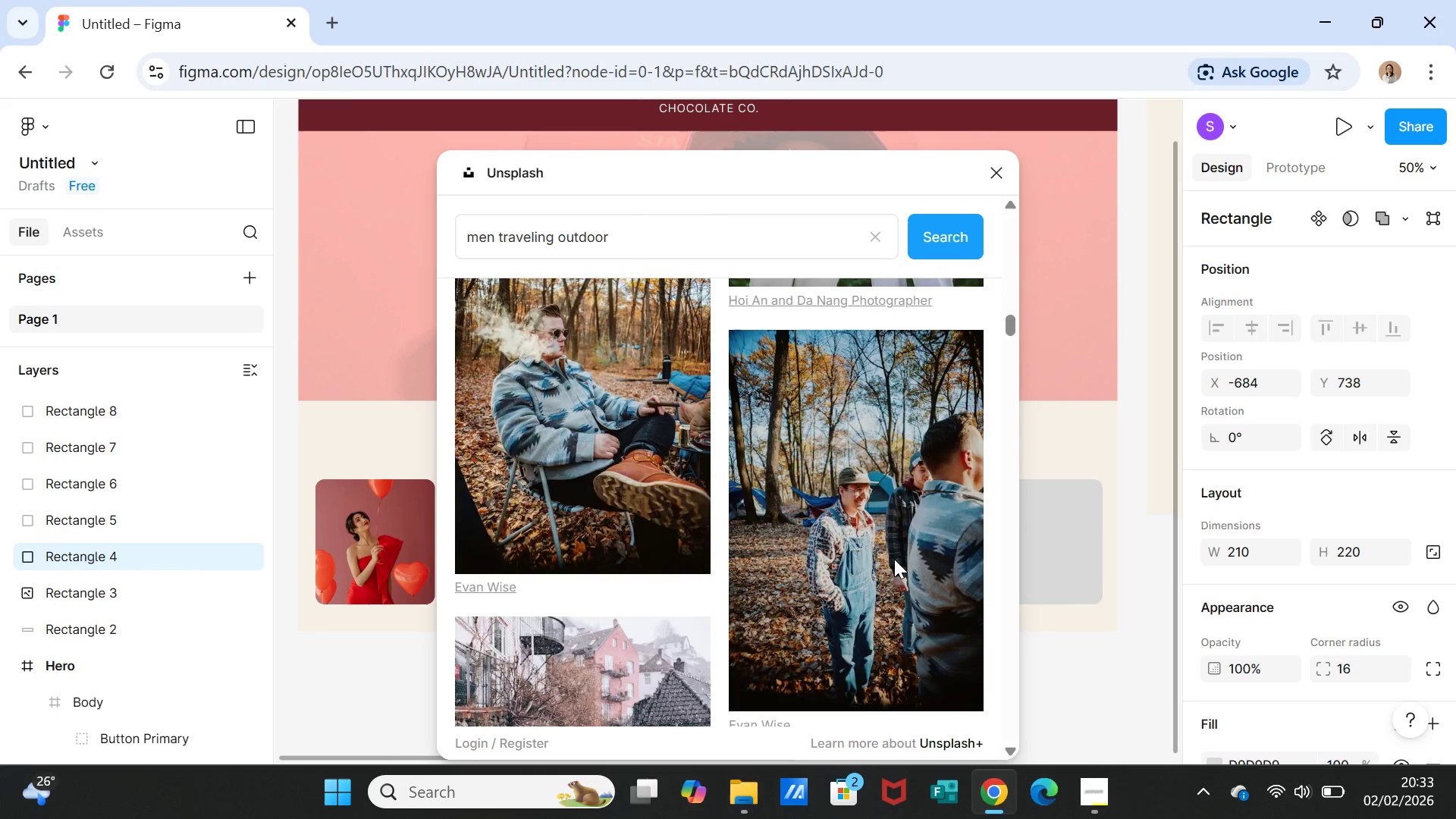 
scroll: coordinate [896, 557], scroll_direction: down, amount: 19.0
 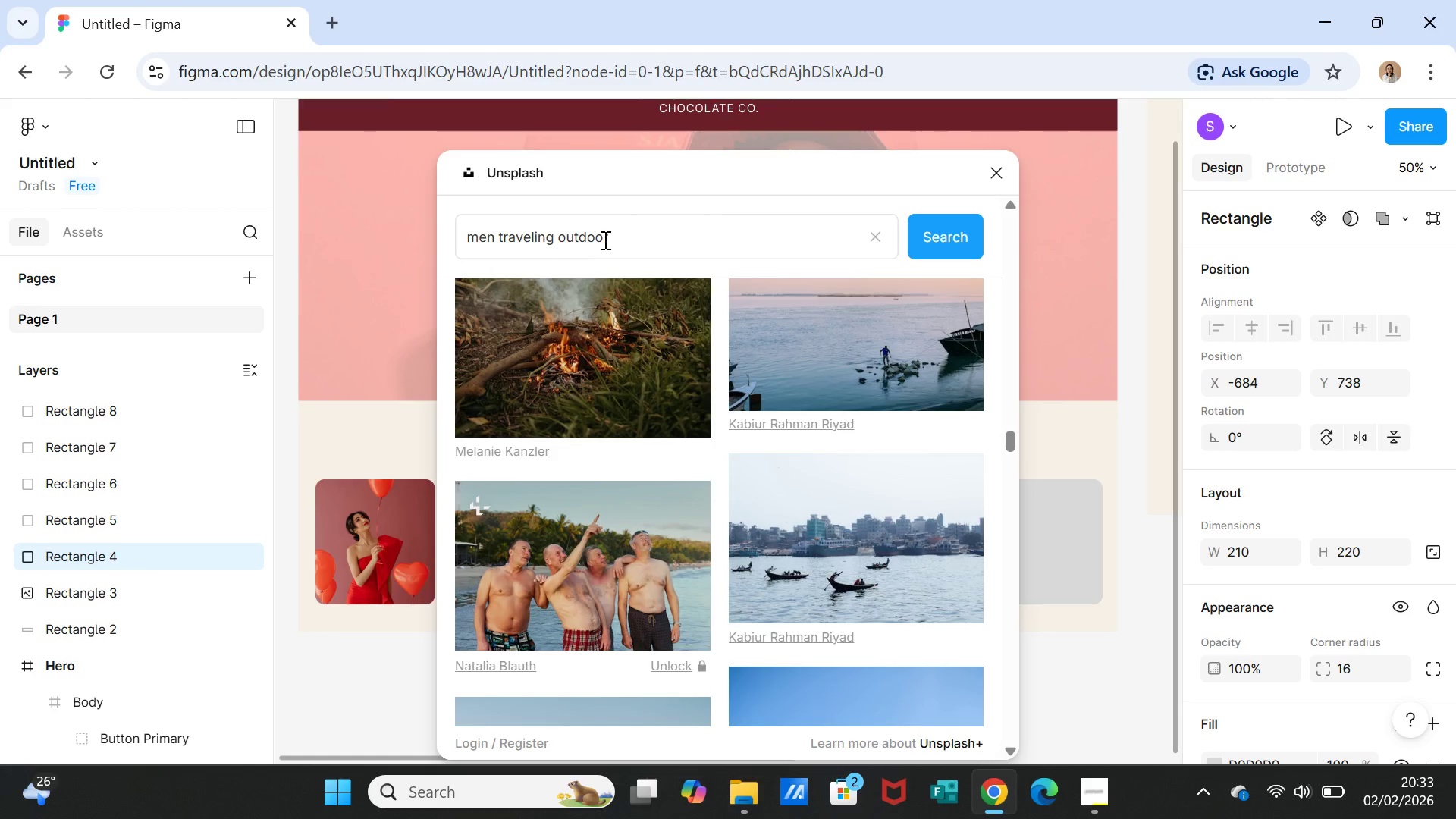 
left_click_drag(start_coordinate=[617, 239], to_coordinate=[466, 216])
 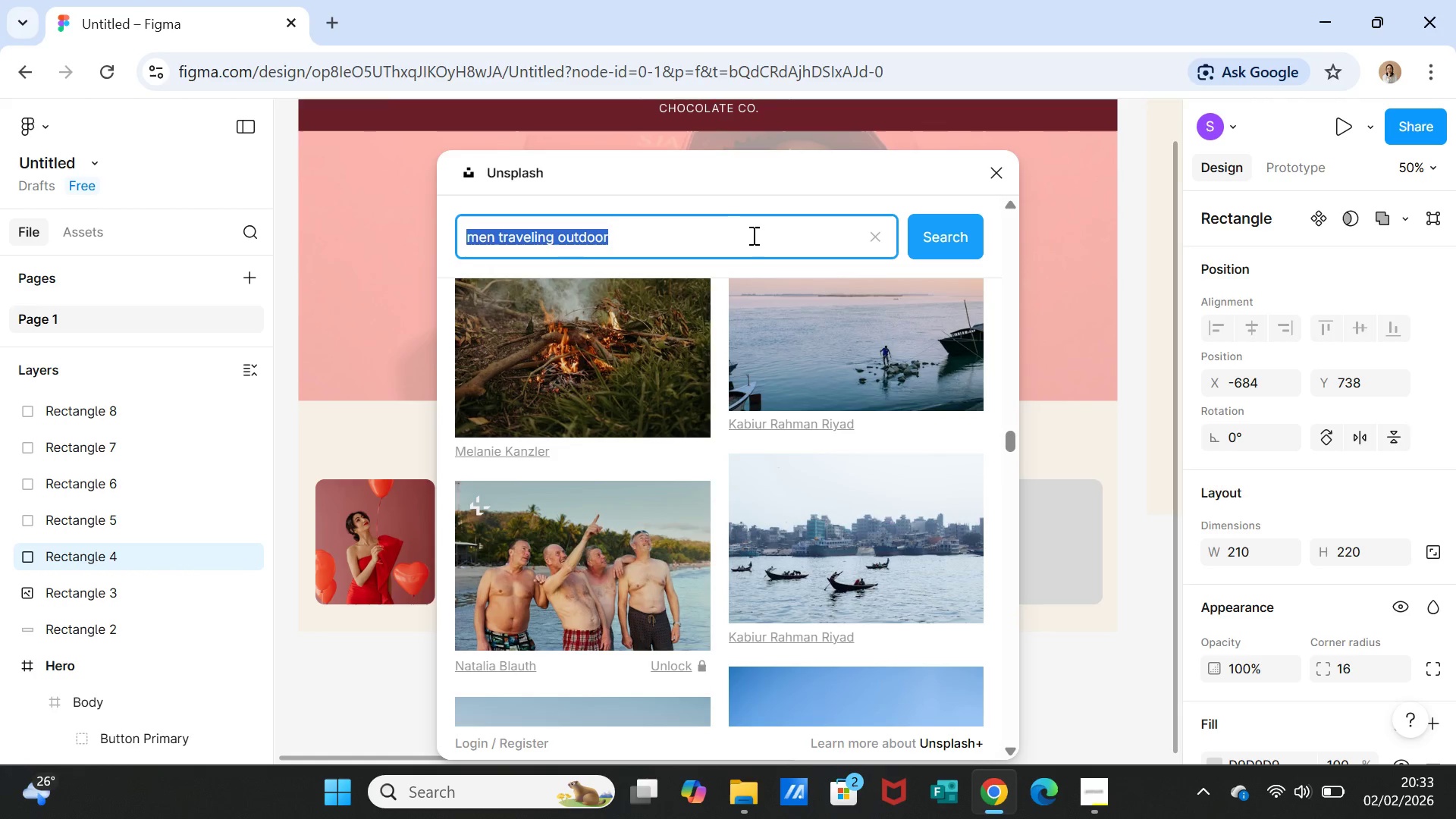 
type(men with smi)
 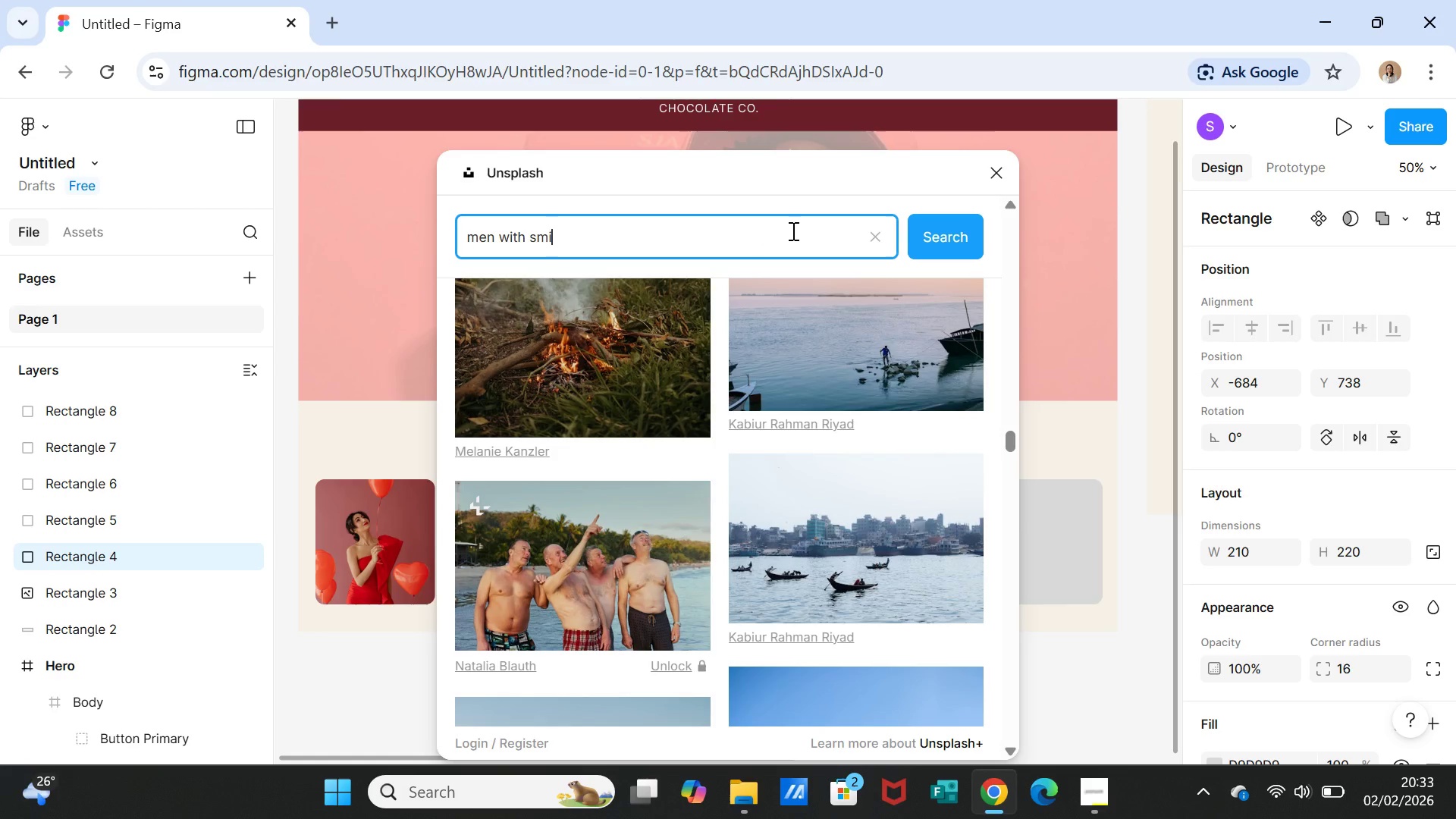 
type(le face )
 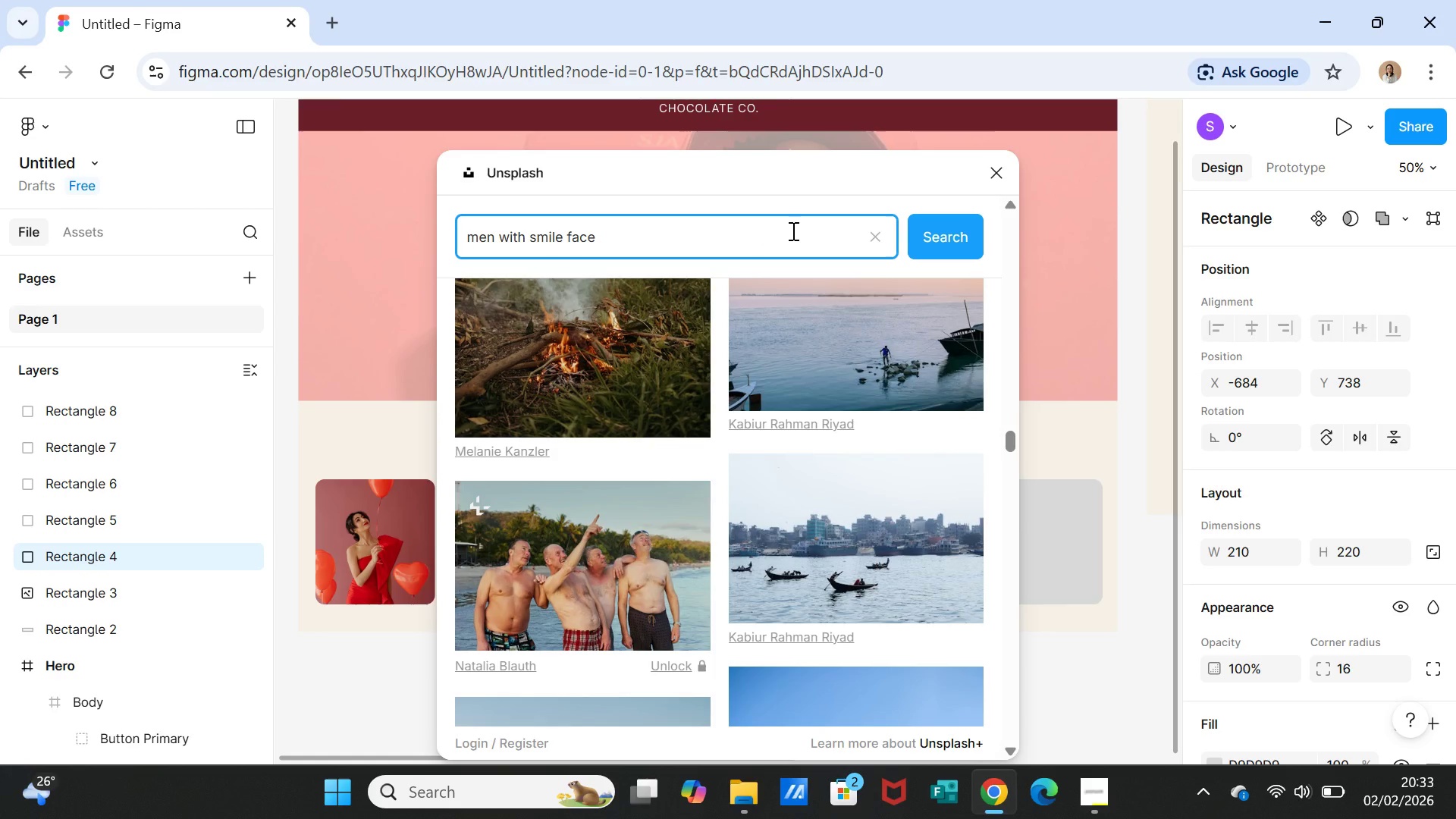 
wait(6.36)
 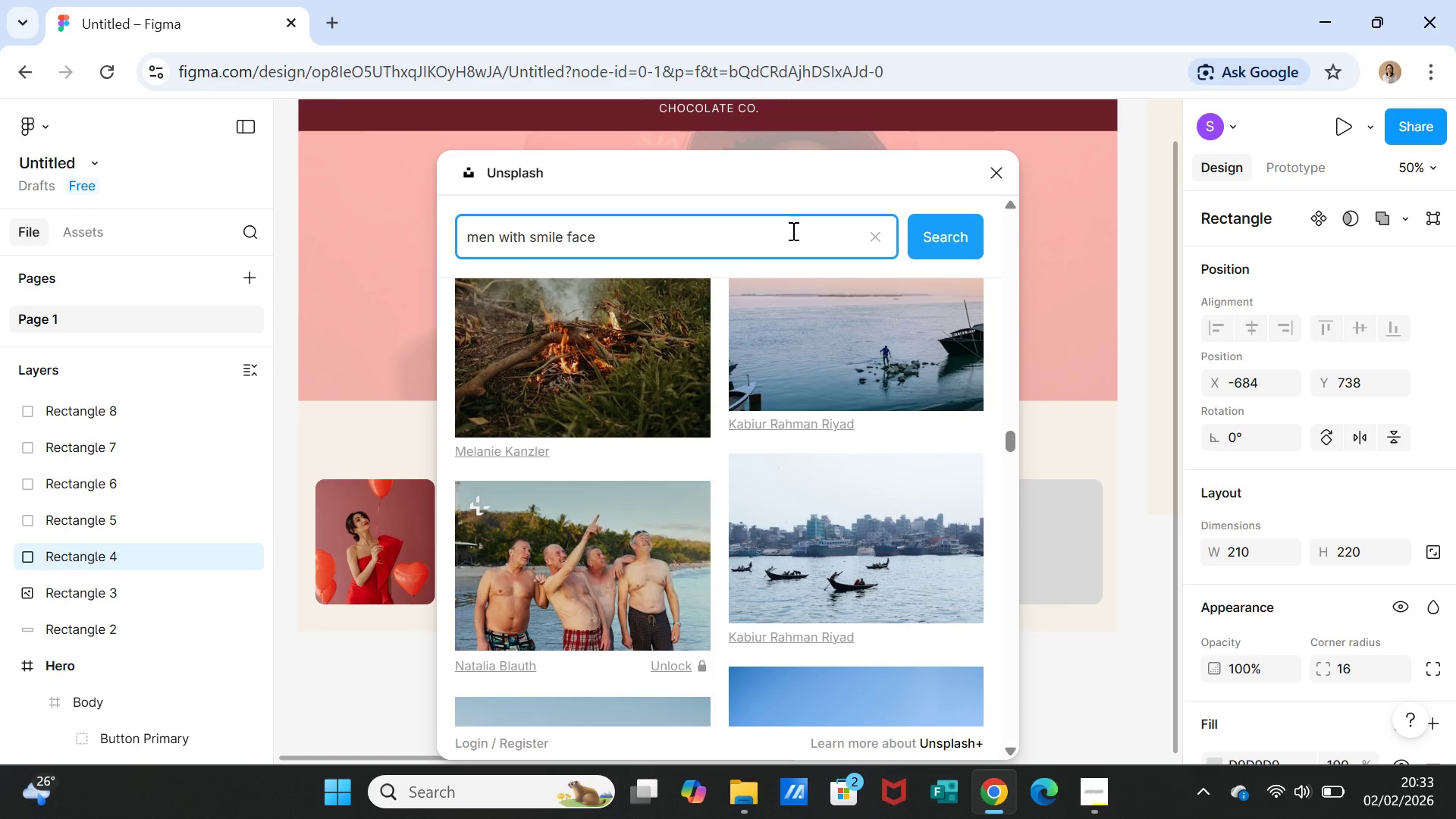 
type(on )
 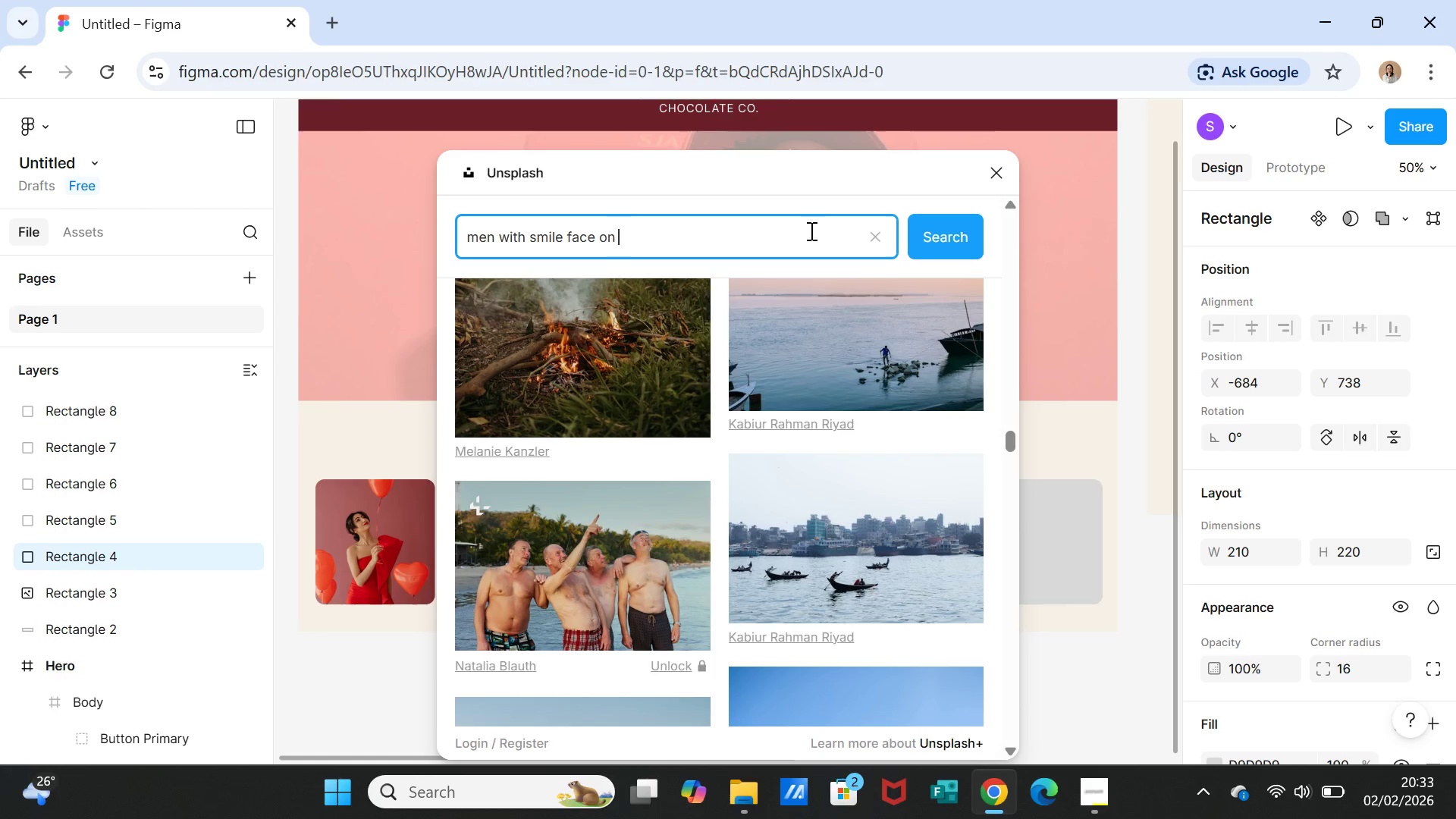 
wait(5.66)
 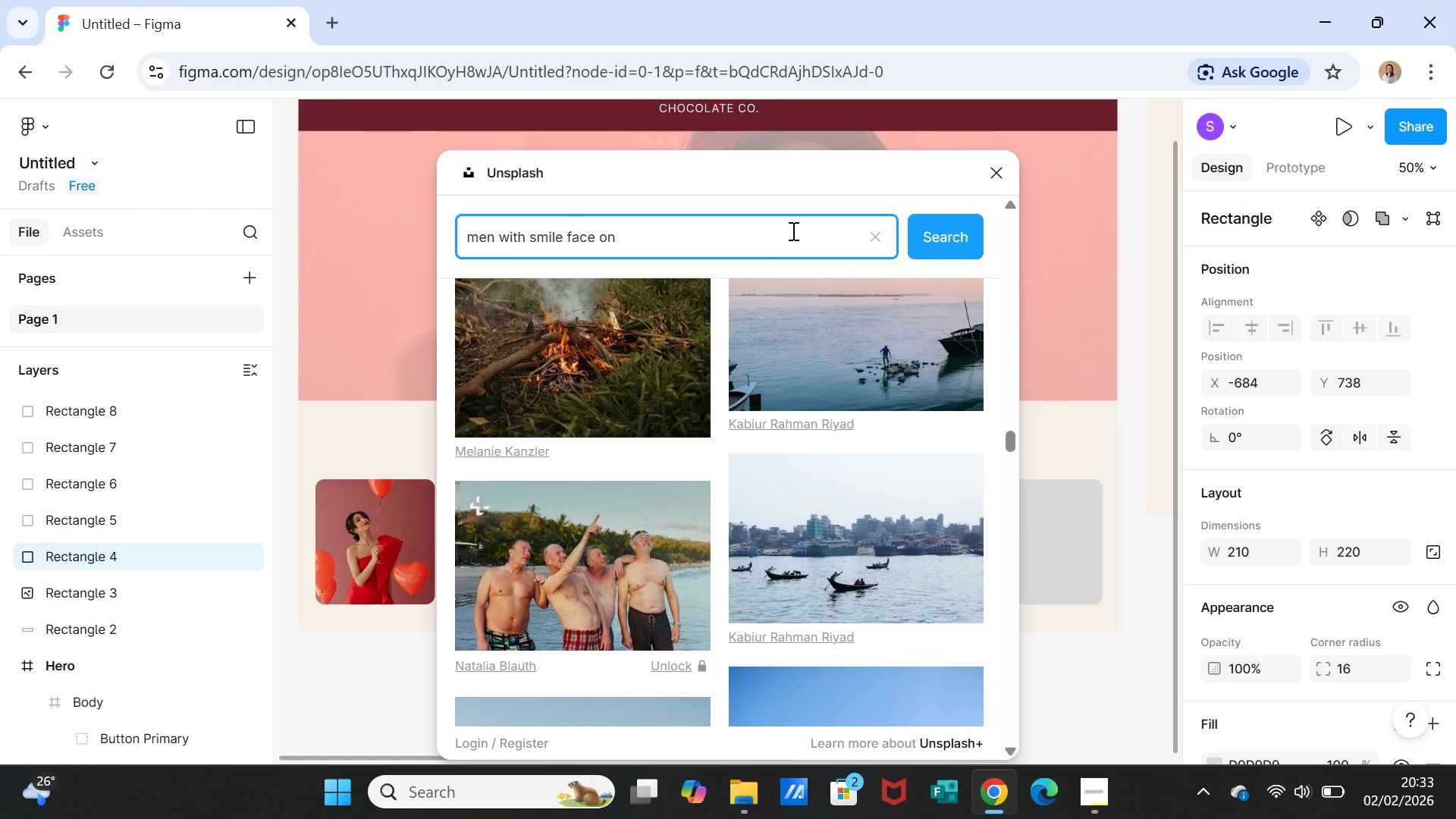 
key(Backspace)
 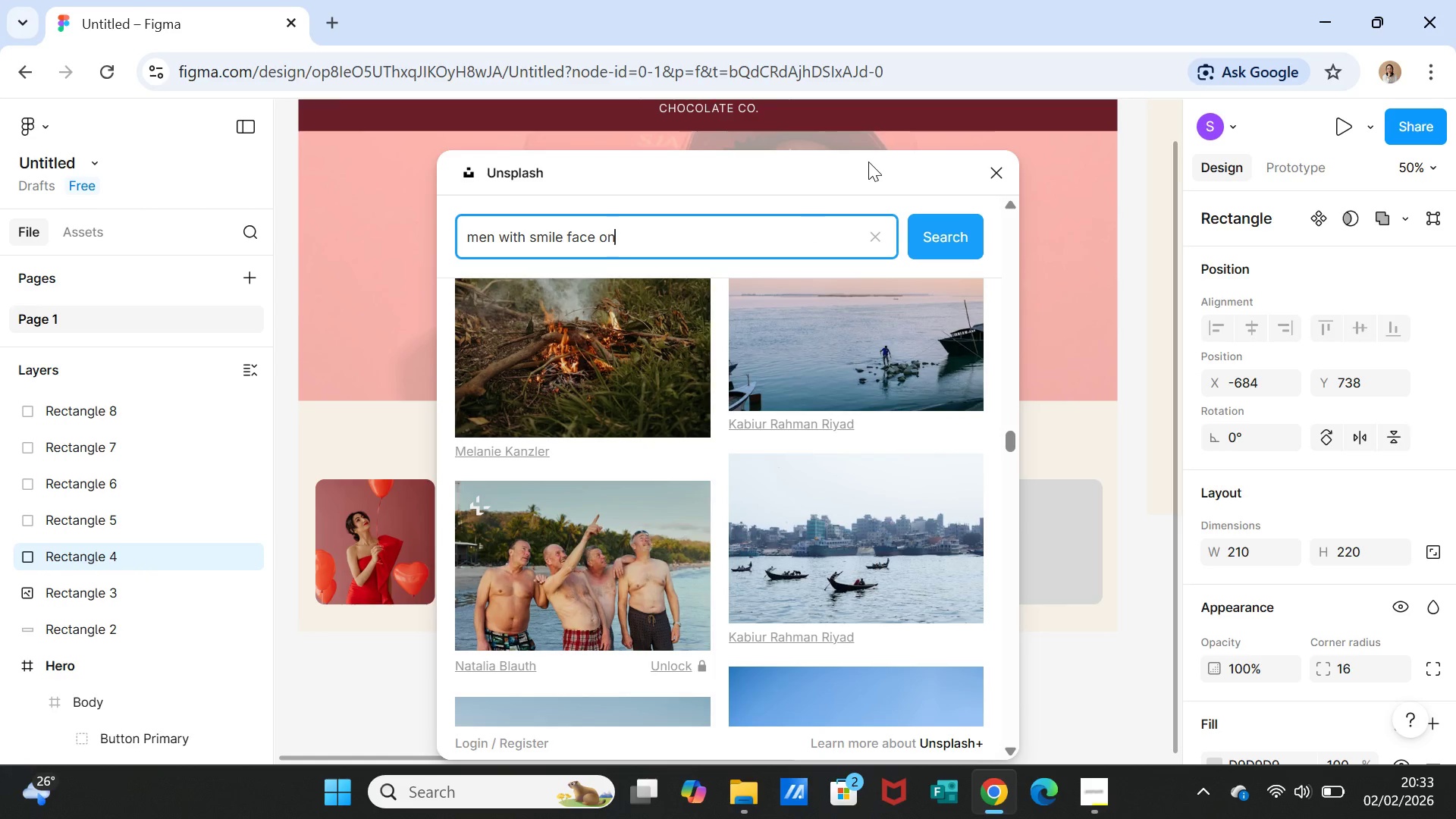 
key(Backspace)
 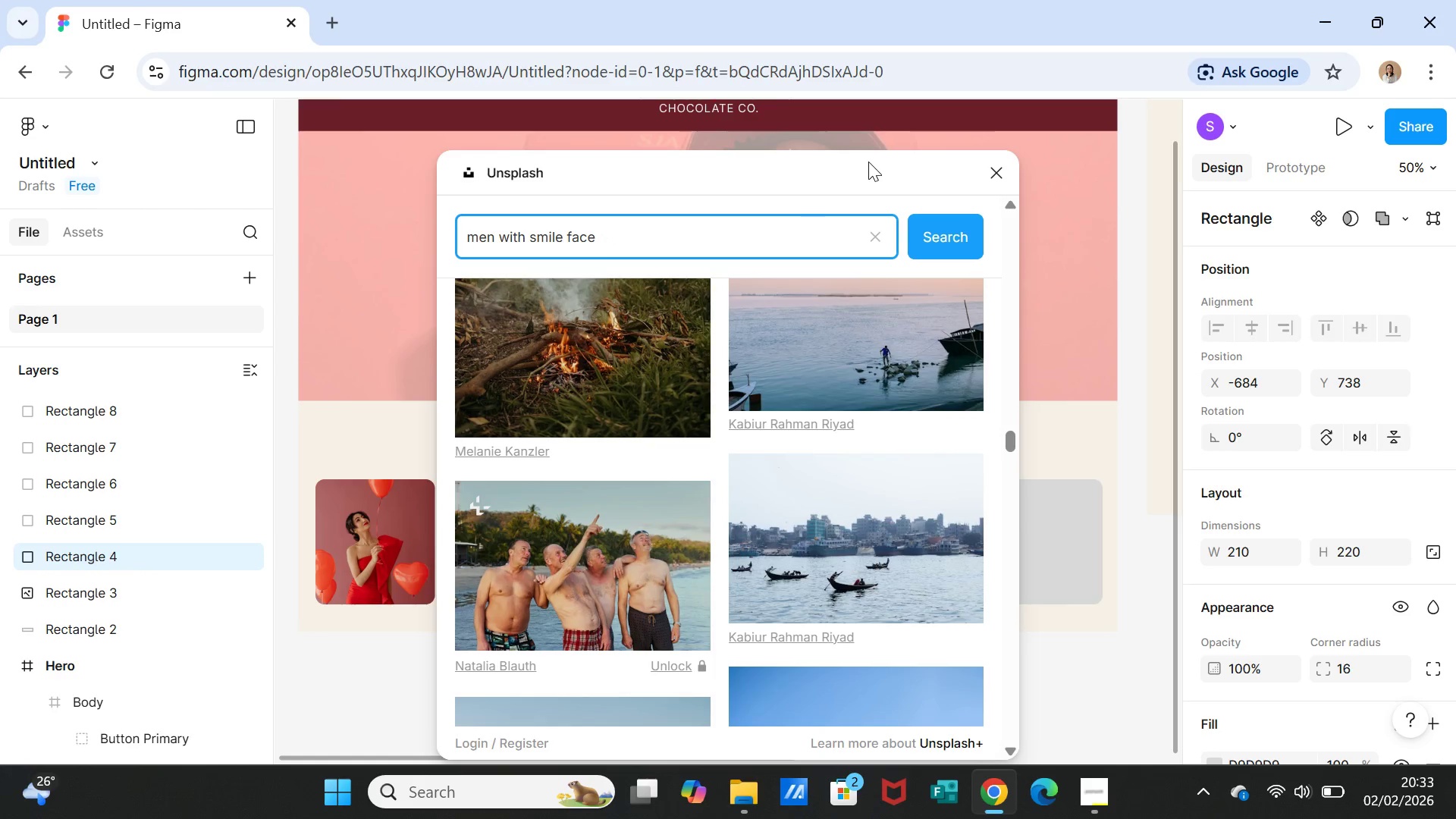 
key(Backspace)
 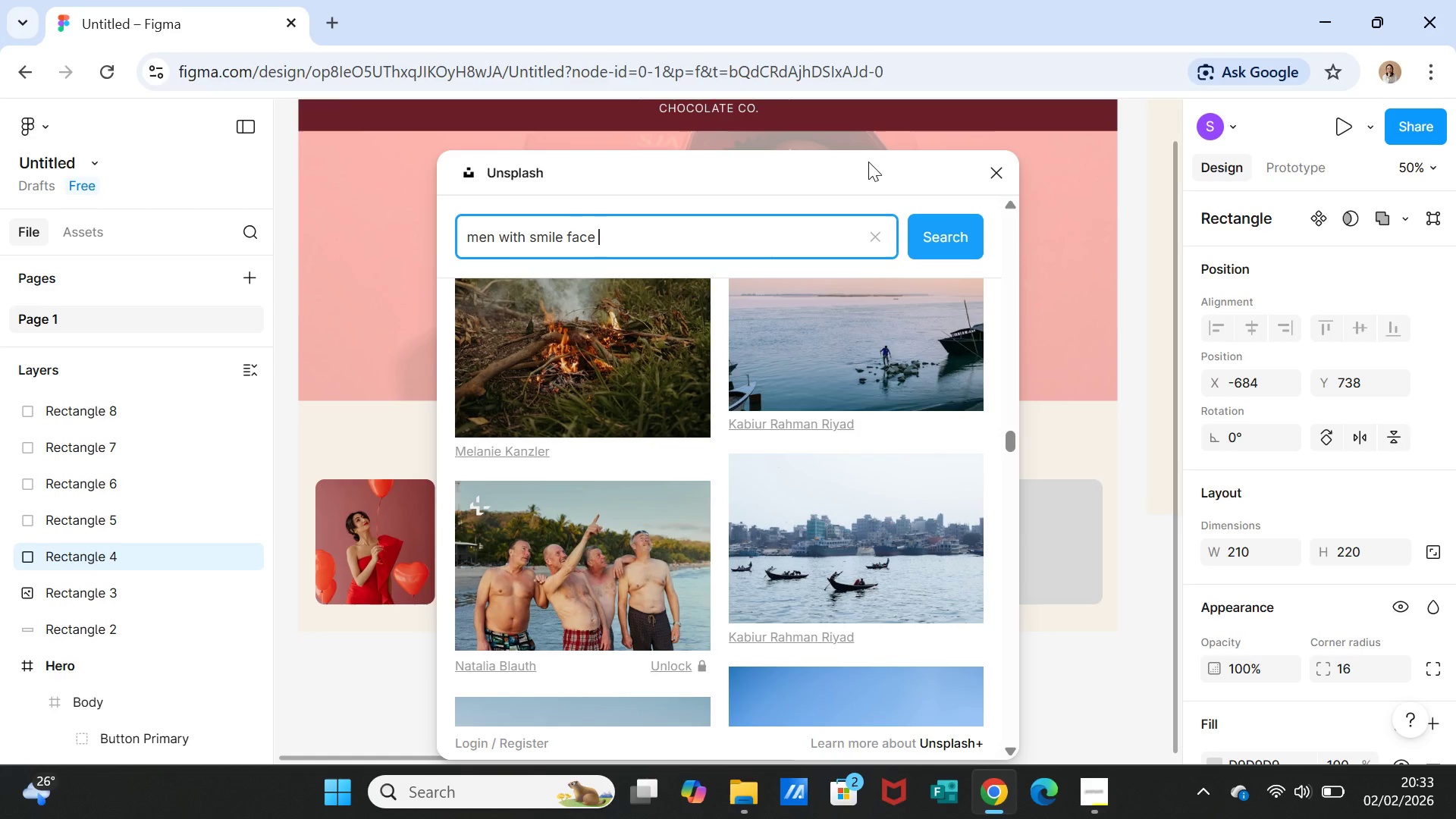 
wait(7.48)
 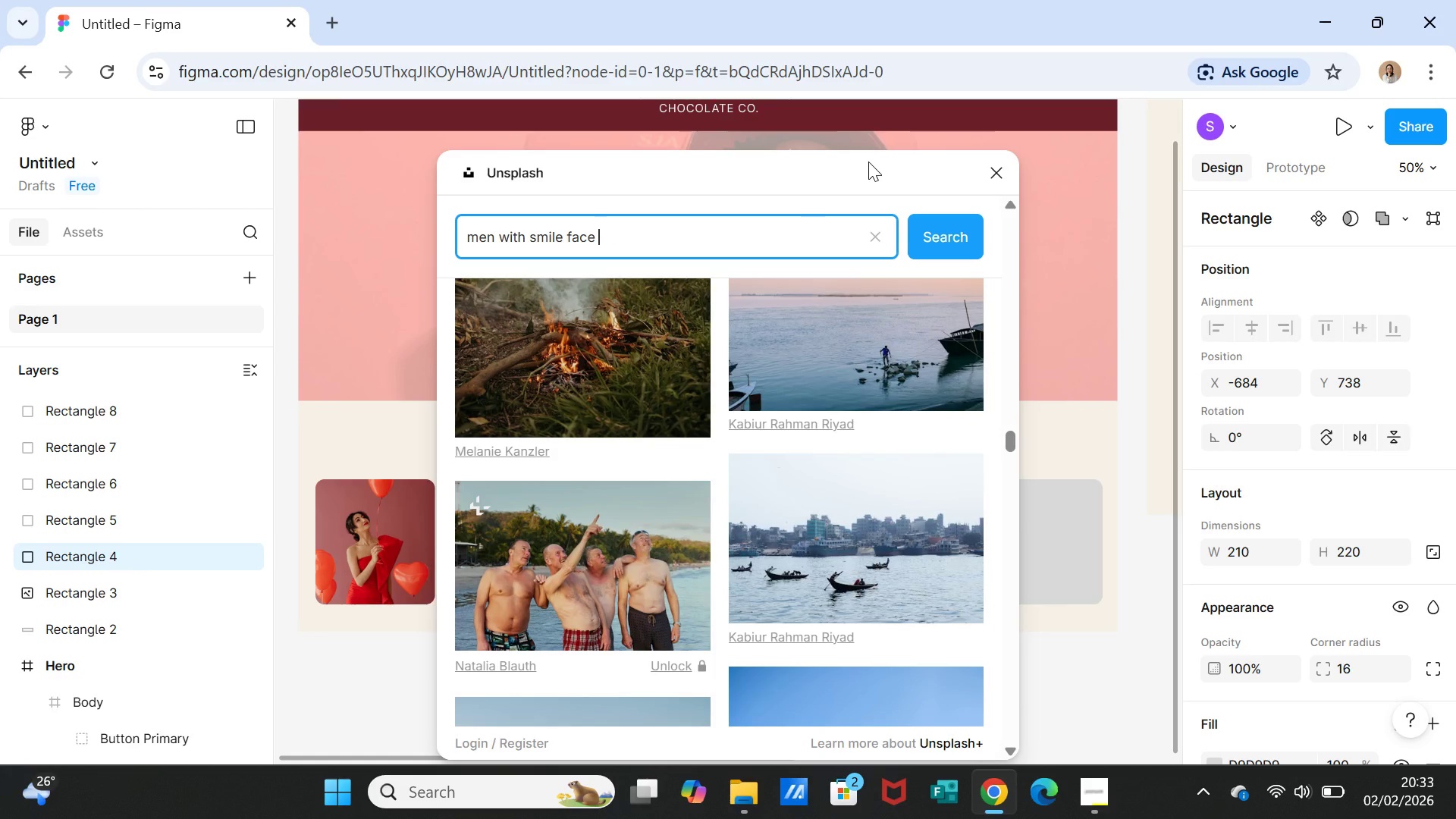 
key(G)
 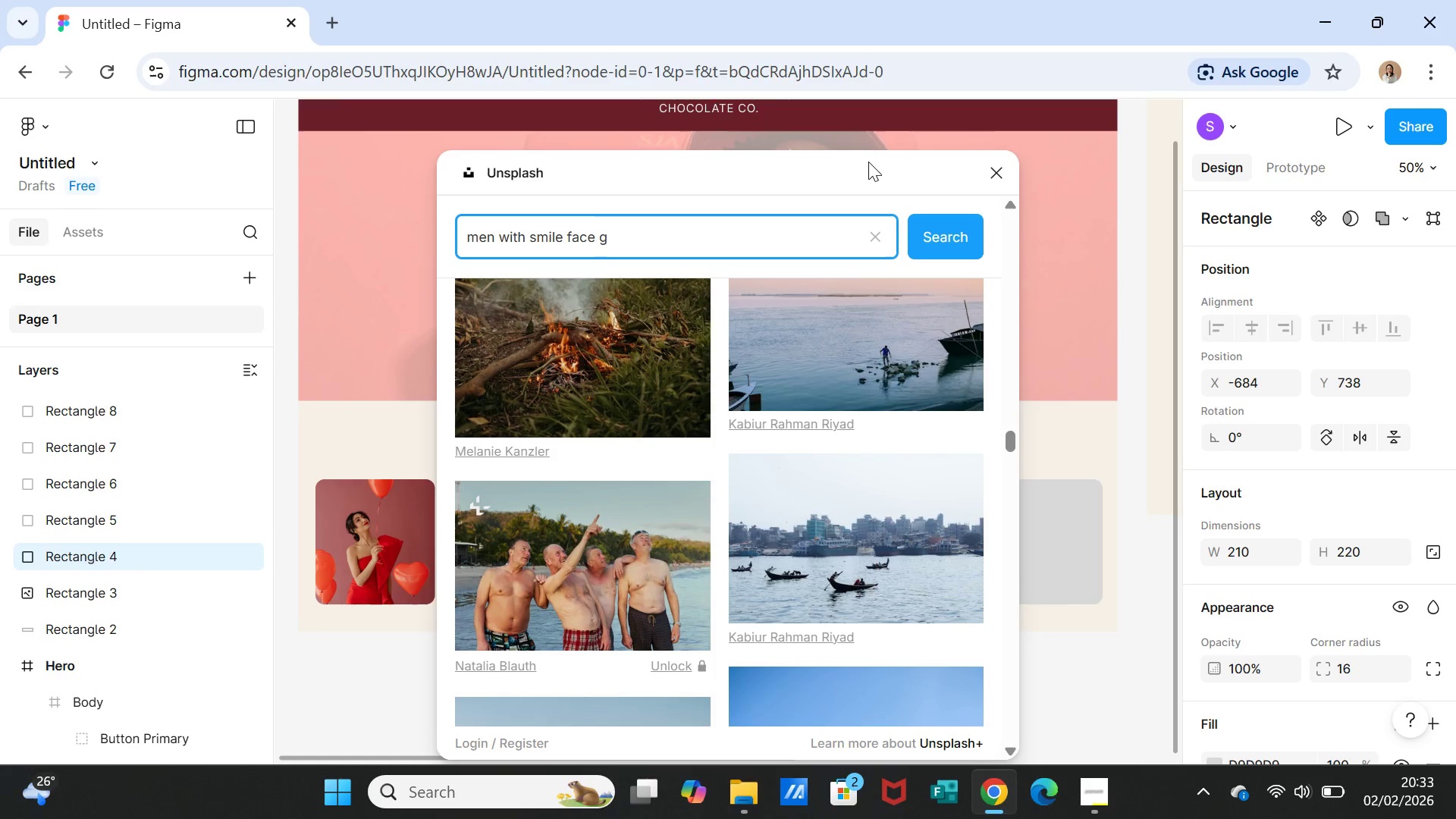 
key(Backspace)
 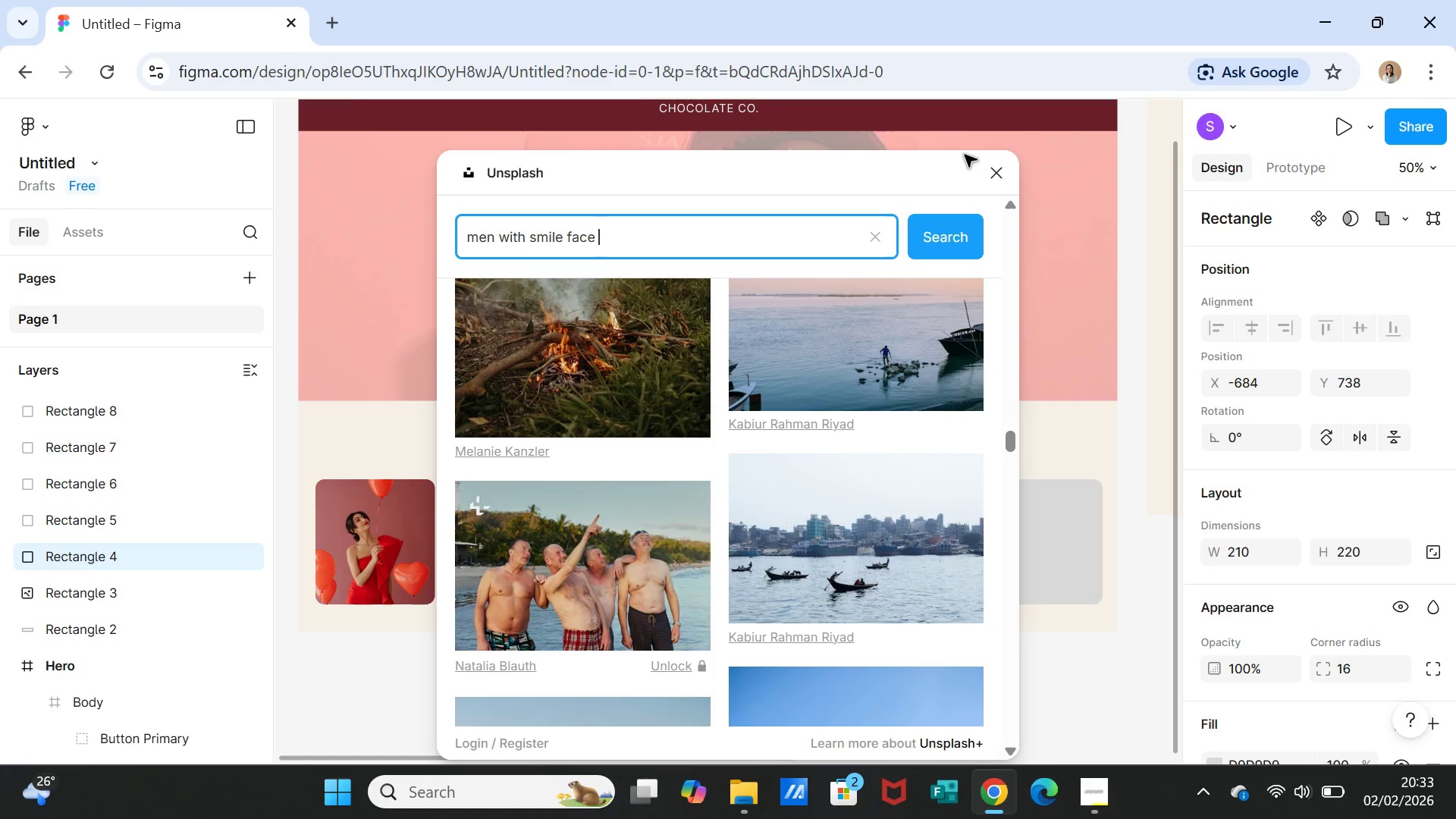 
left_click([966, 243])
 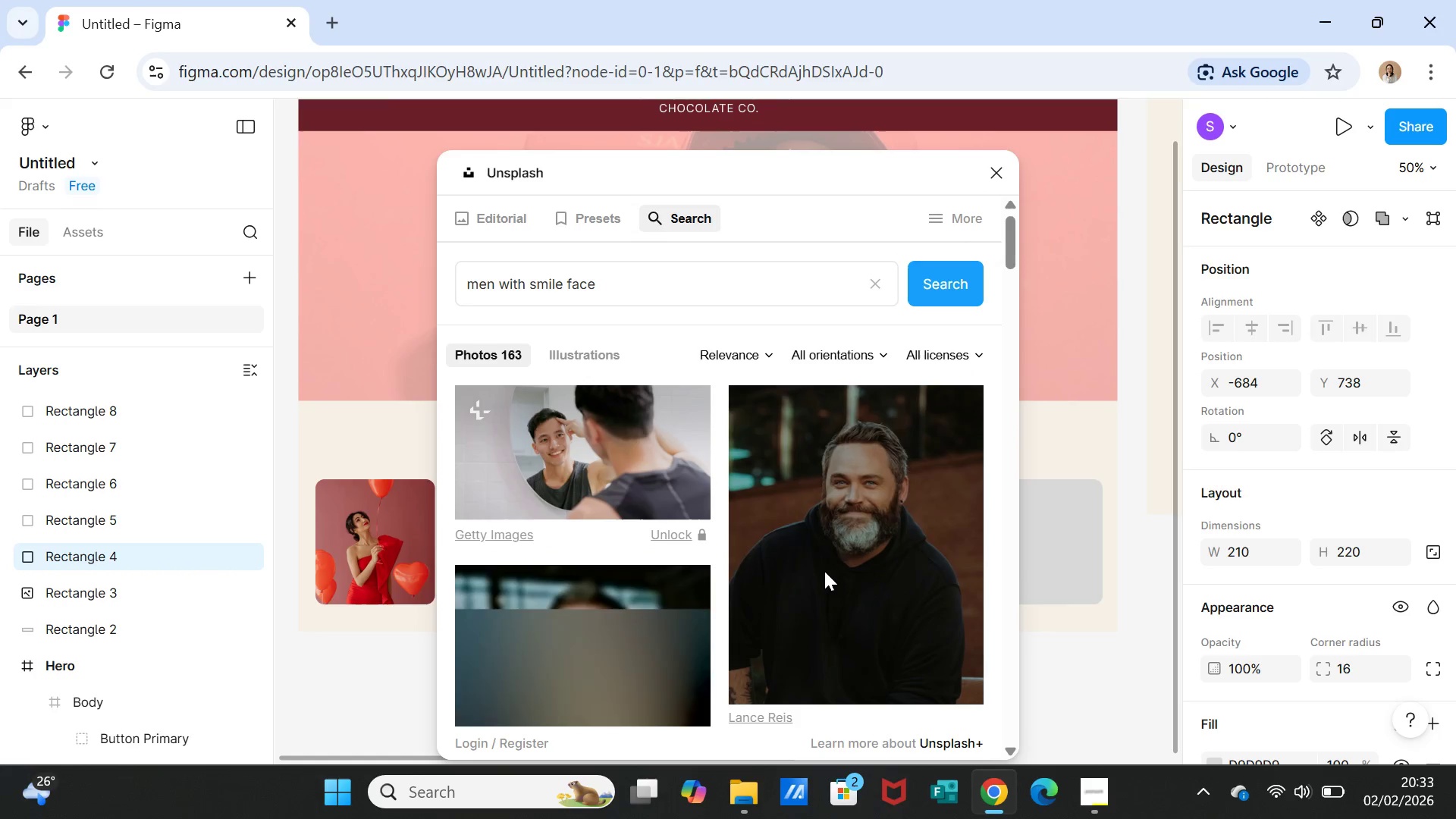 
scroll: coordinate [841, 574], scroll_direction: down, amount: 23.0
 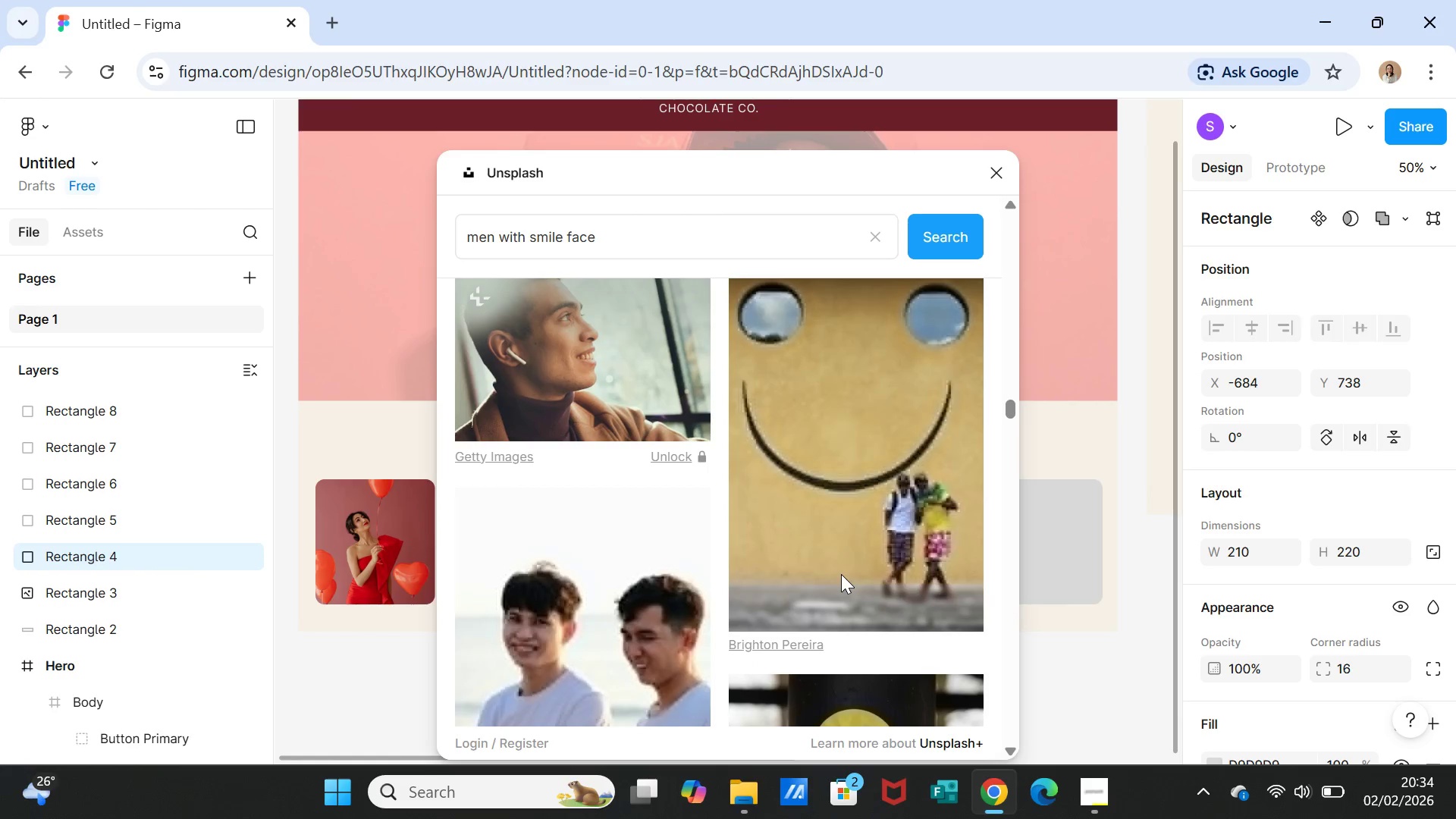 
scroll: coordinate [841, 574], scroll_direction: up, amount: 1.0
 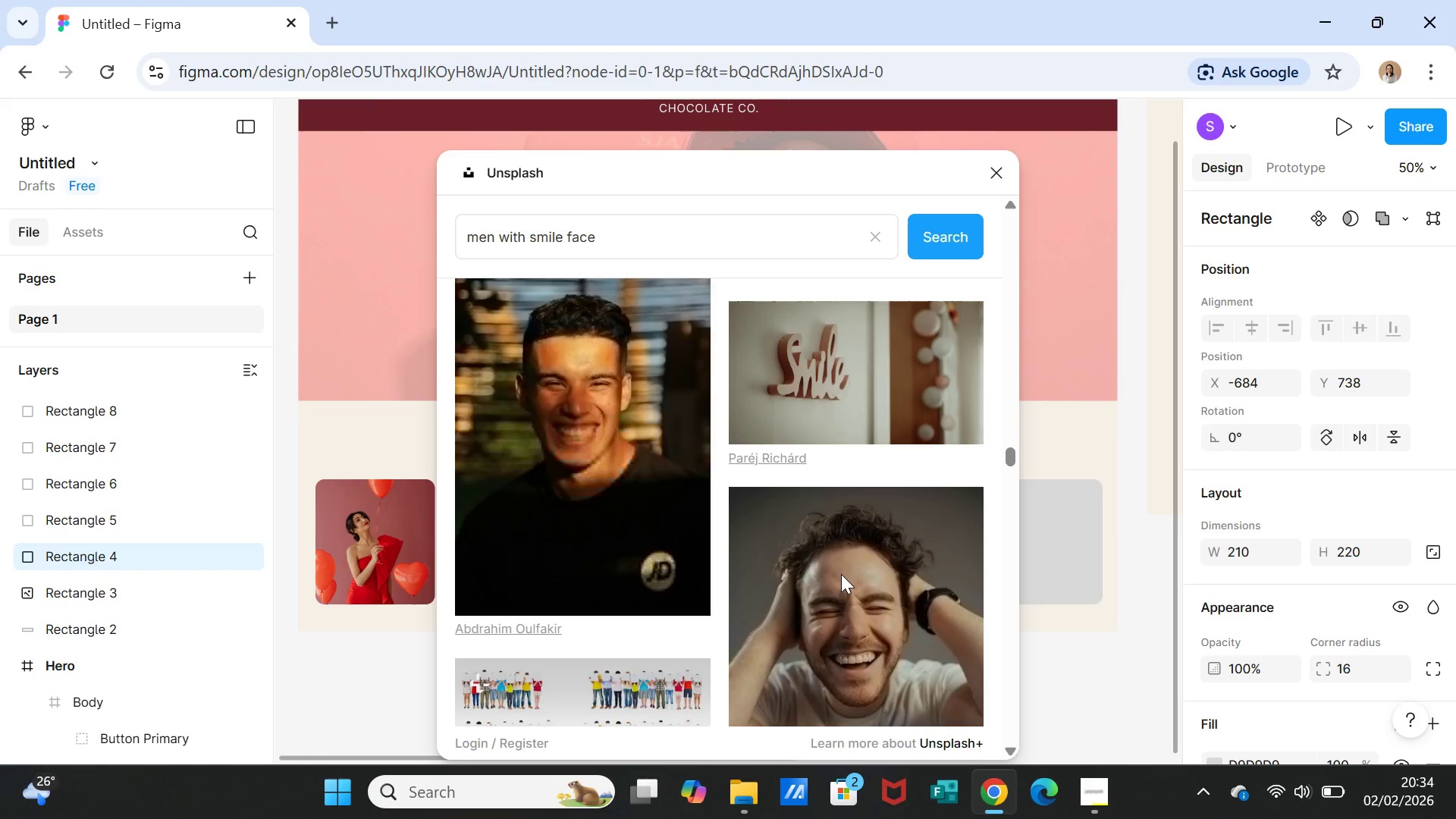 
scroll: coordinate [841, 574], scroll_direction: down, amount: 5.0
 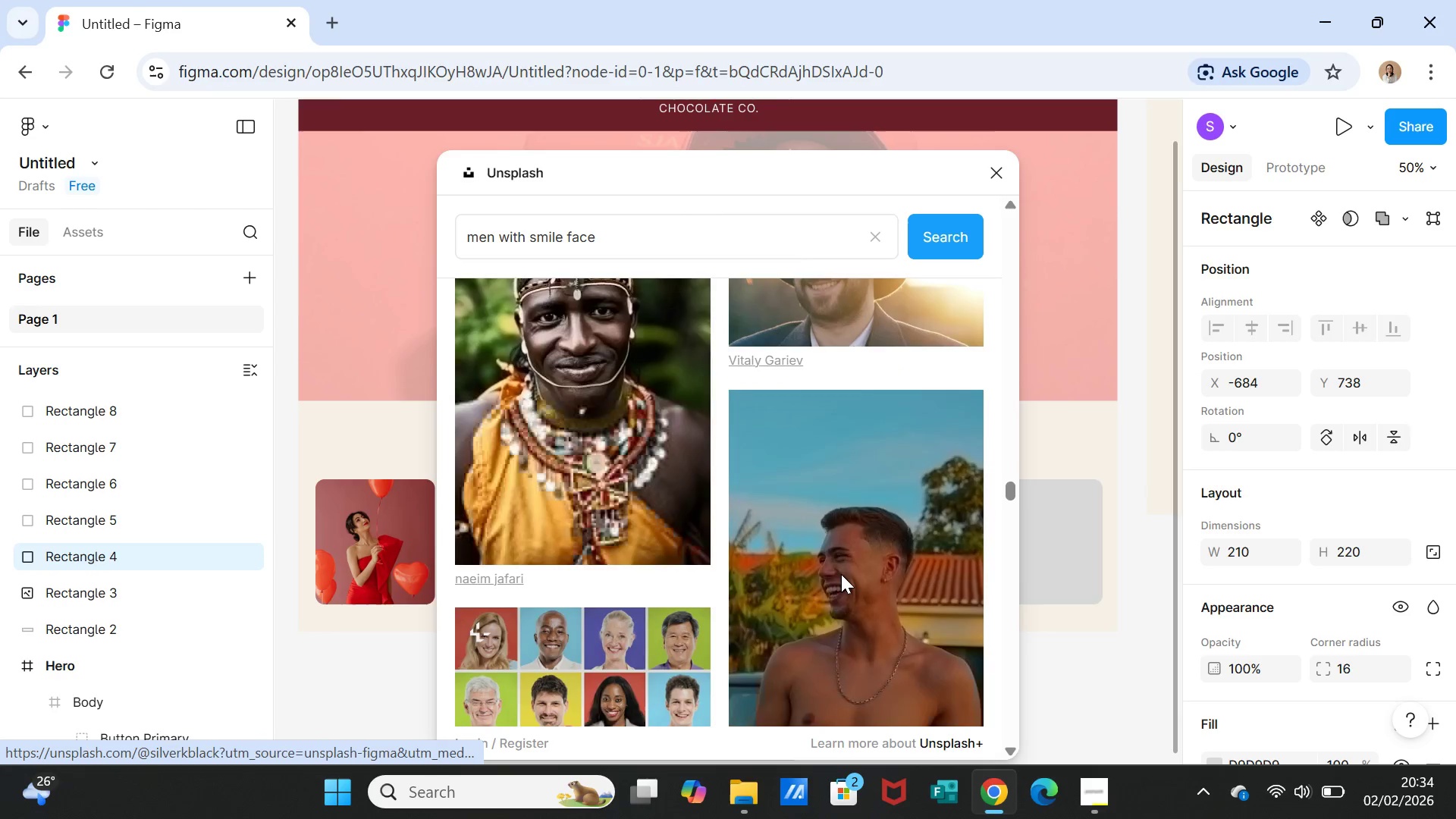 
scroll: coordinate [841, 574], scroll_direction: up, amount: 1.0
 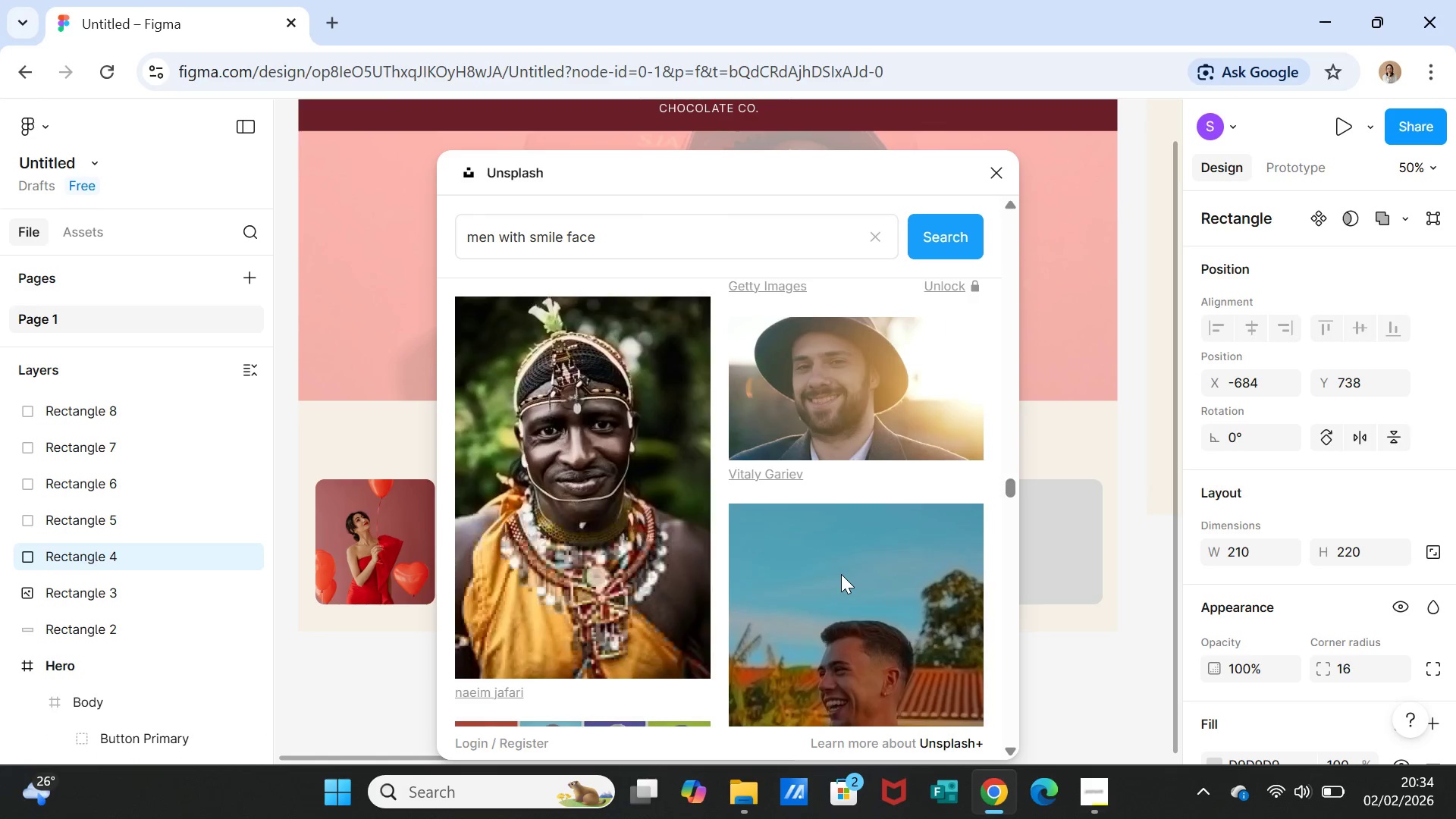 
scroll: coordinate [841, 574], scroll_direction: down, amount: 12.0
 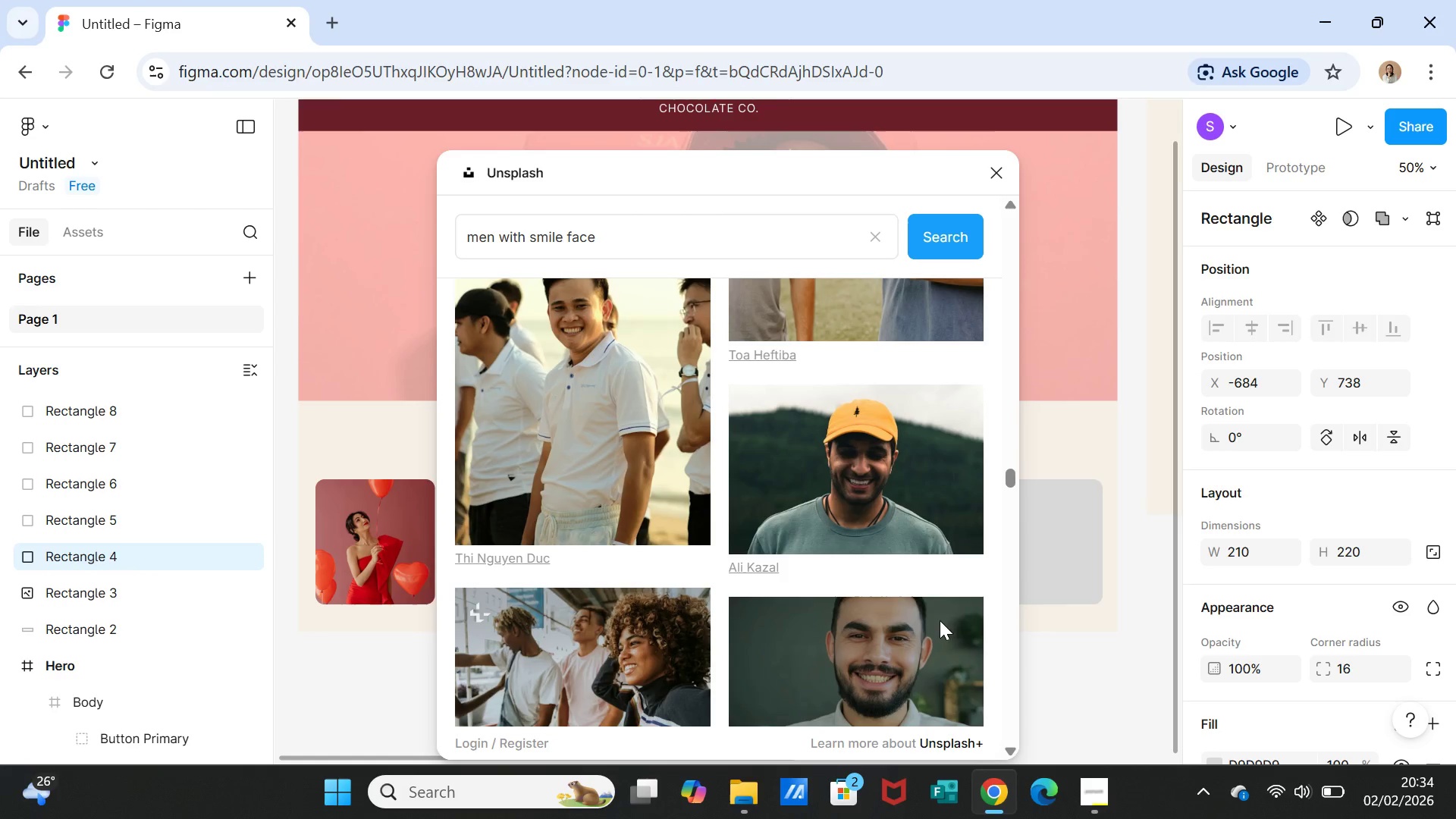 
left_click([892, 513])
 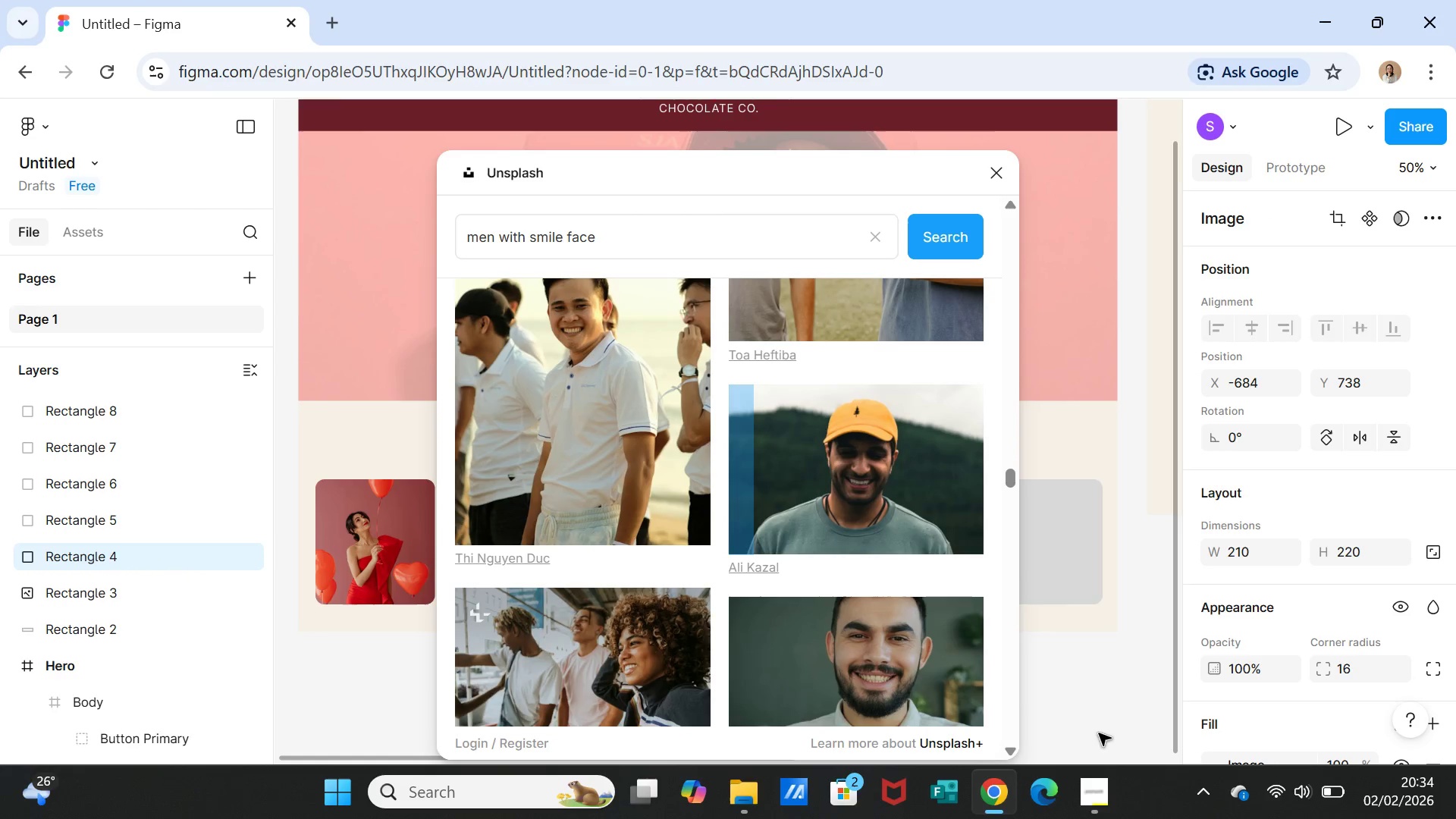 
left_click([1089, 679])
 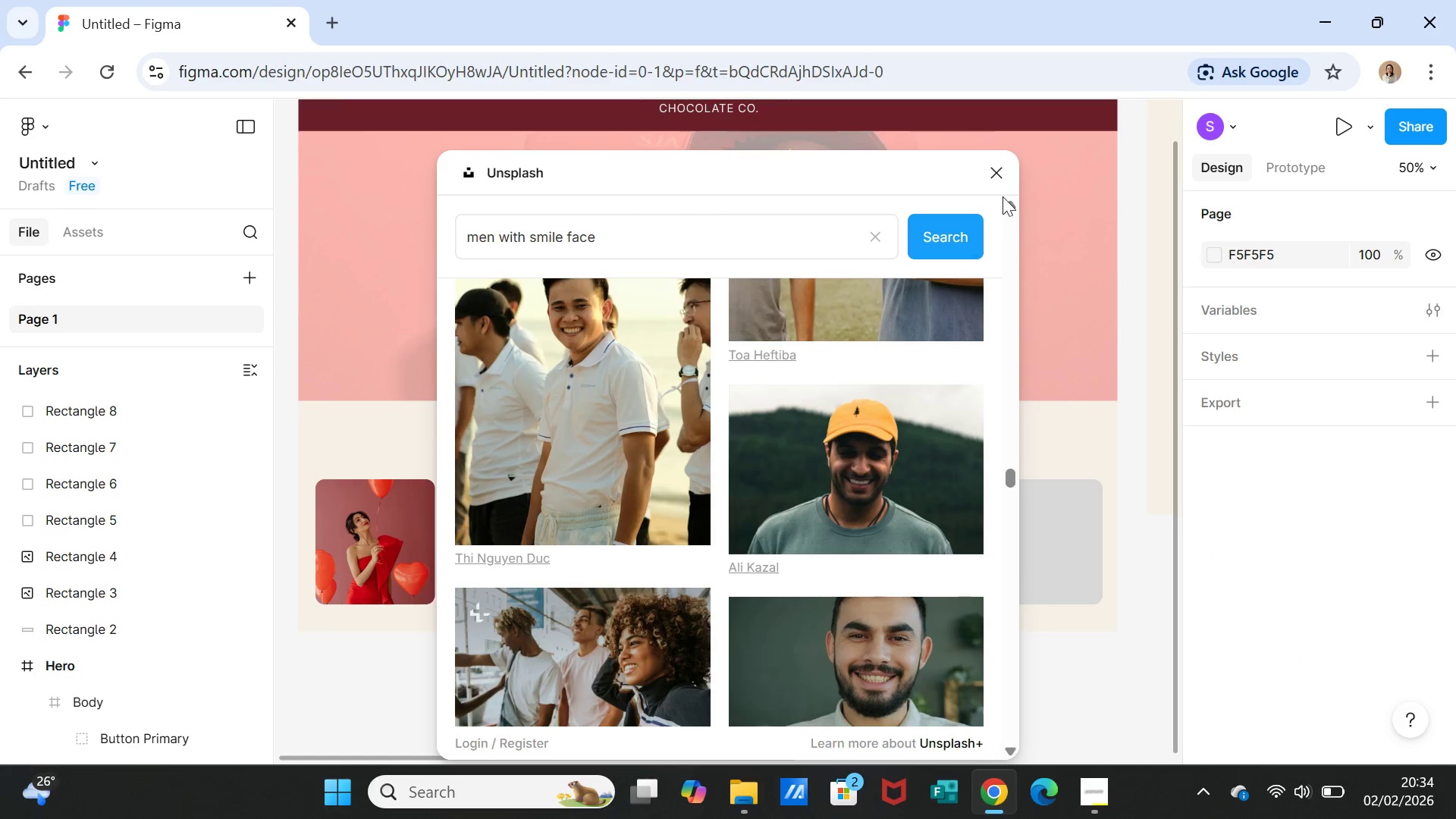 
left_click([1002, 167])
 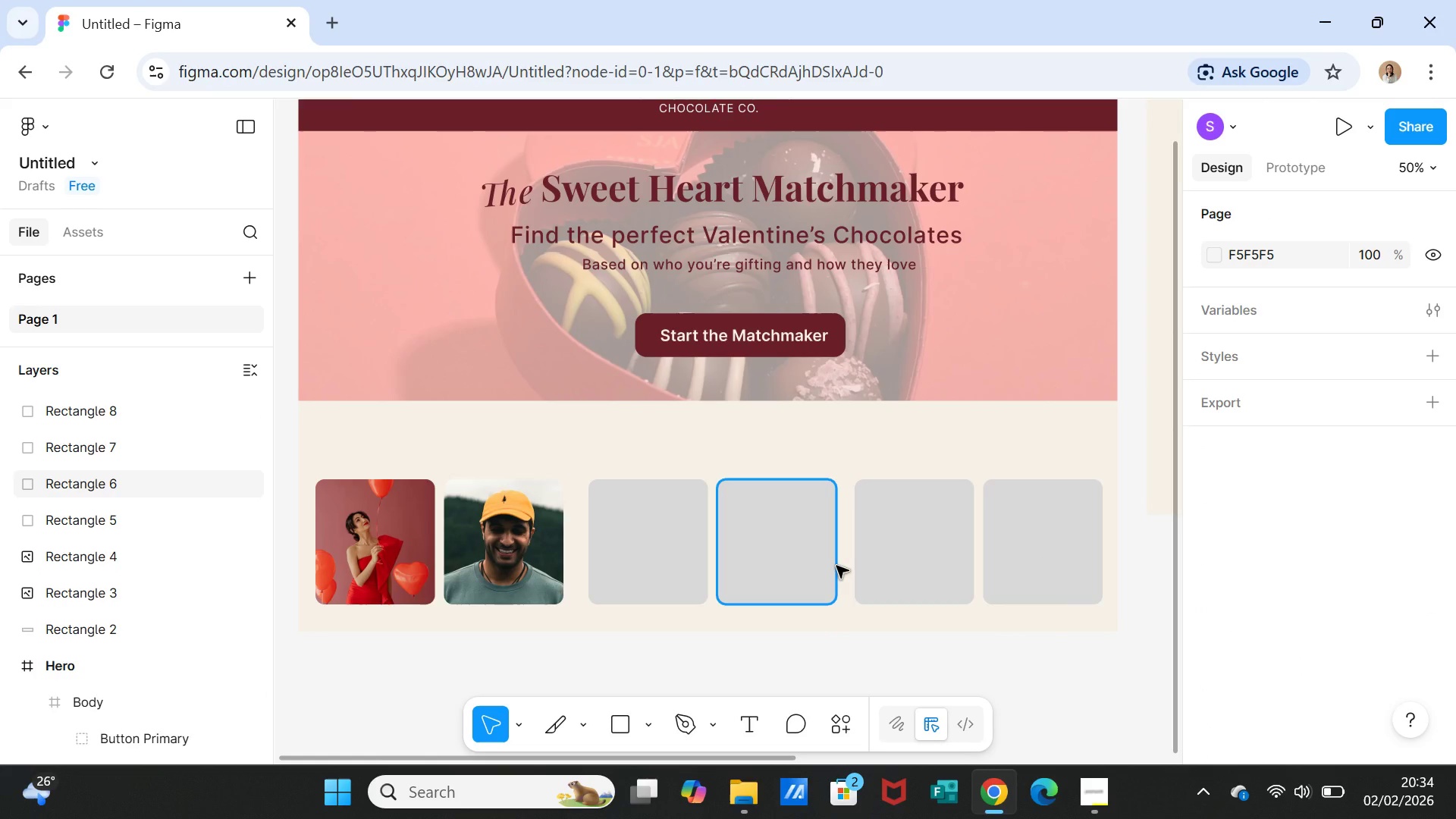 
wait(10.92)
 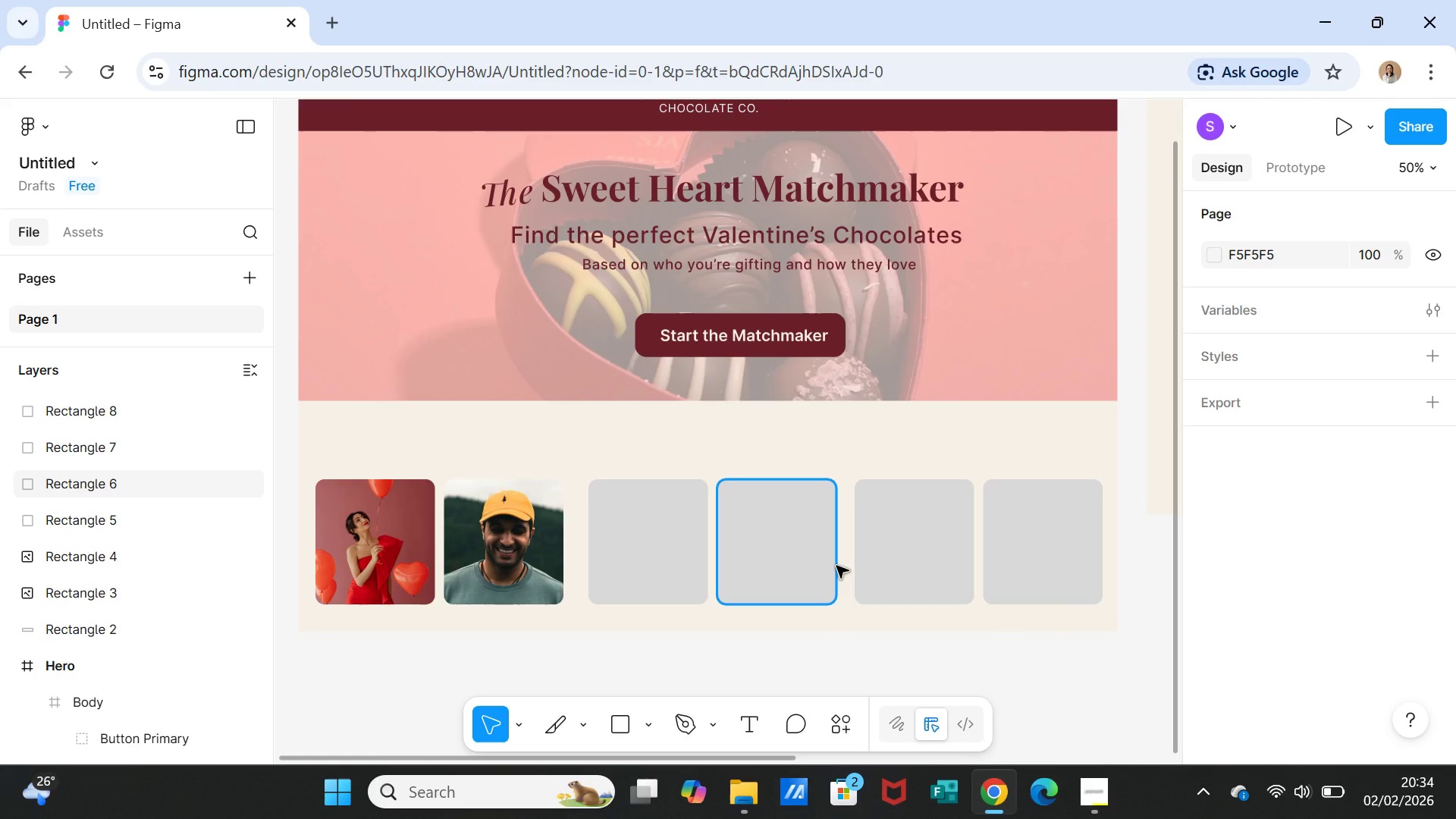 
left_click([622, 565])
 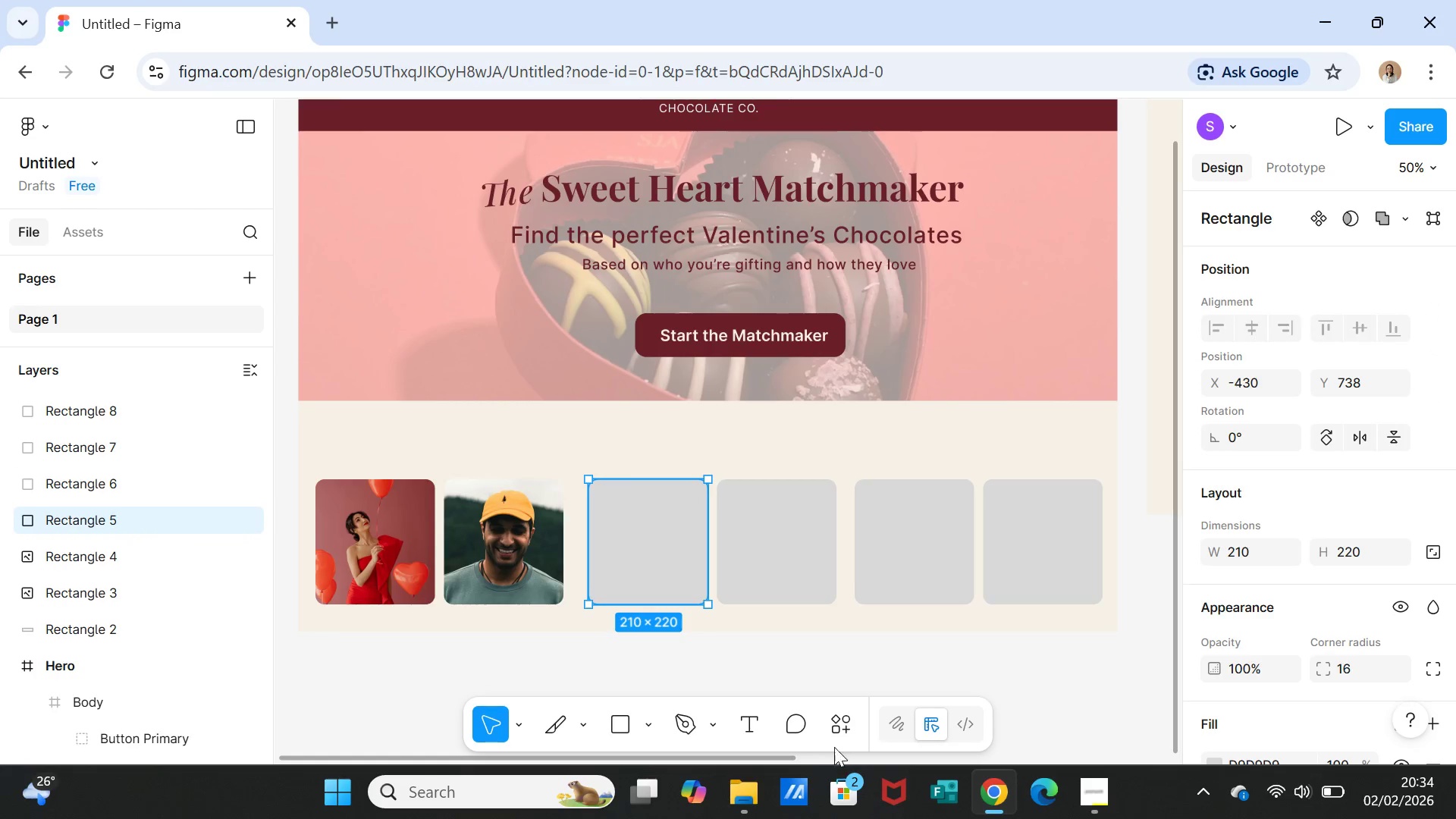 
left_click([841, 725])
 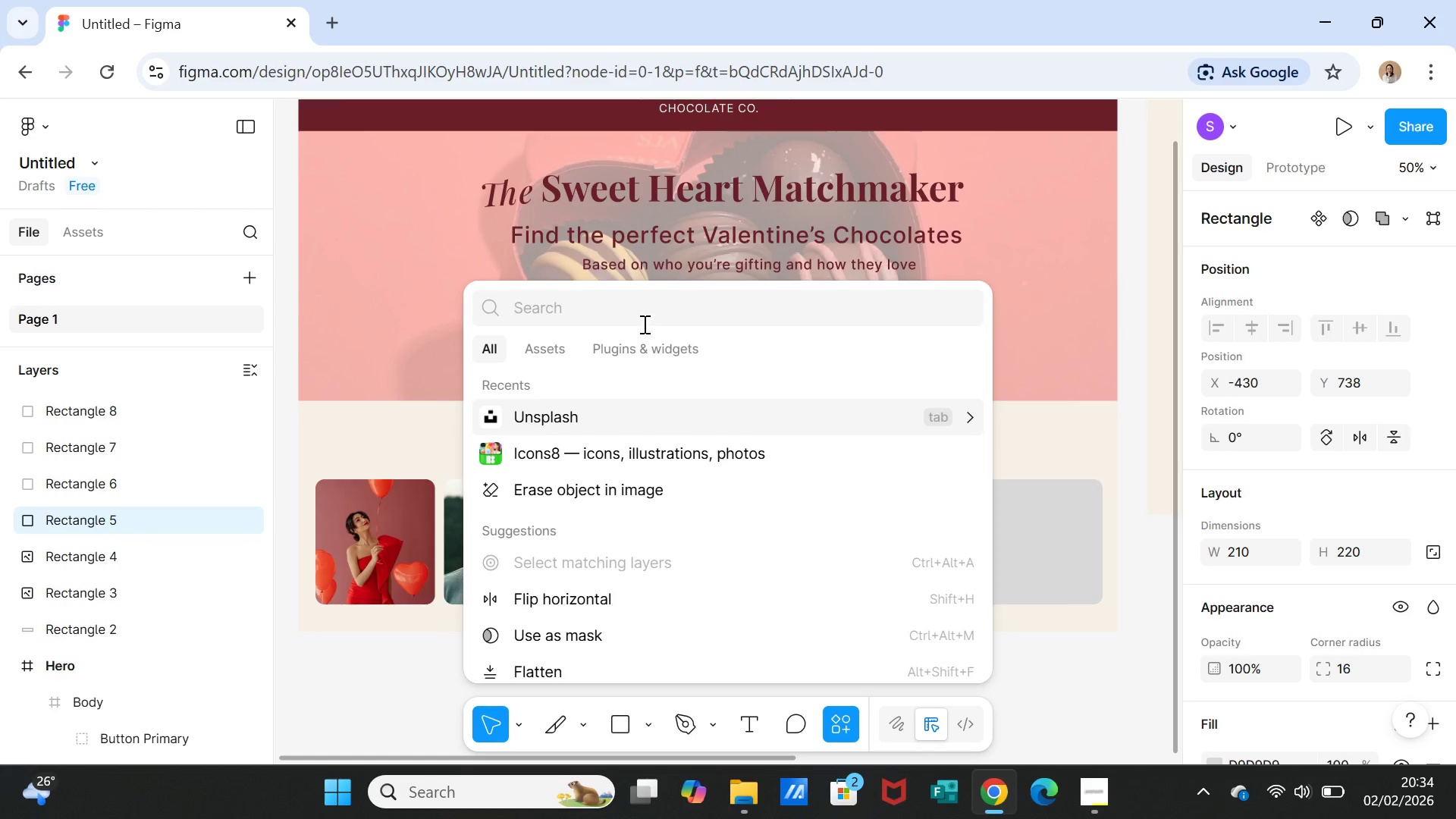 
left_click([543, 416])
 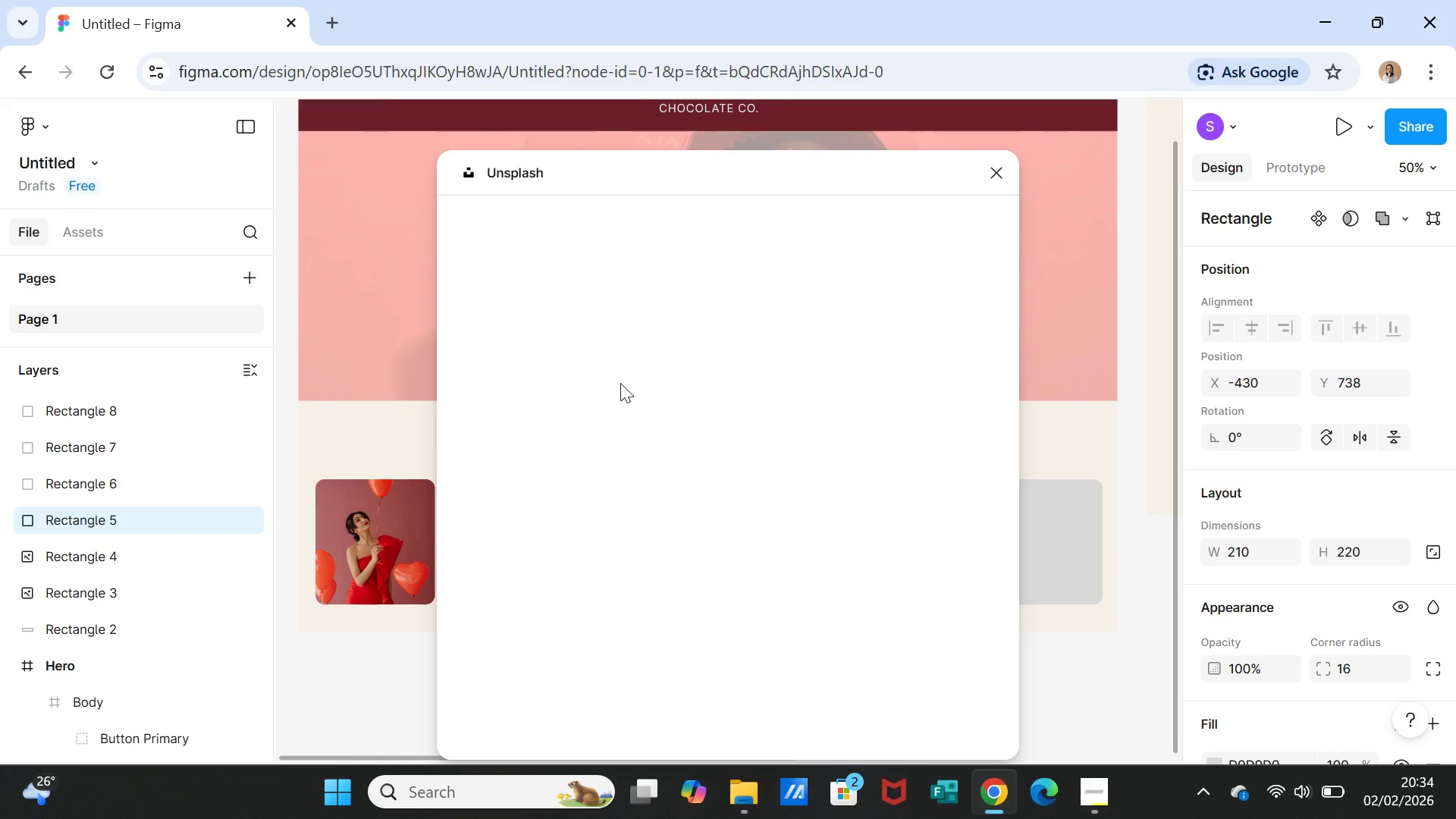 
mouse_move([585, 237])
 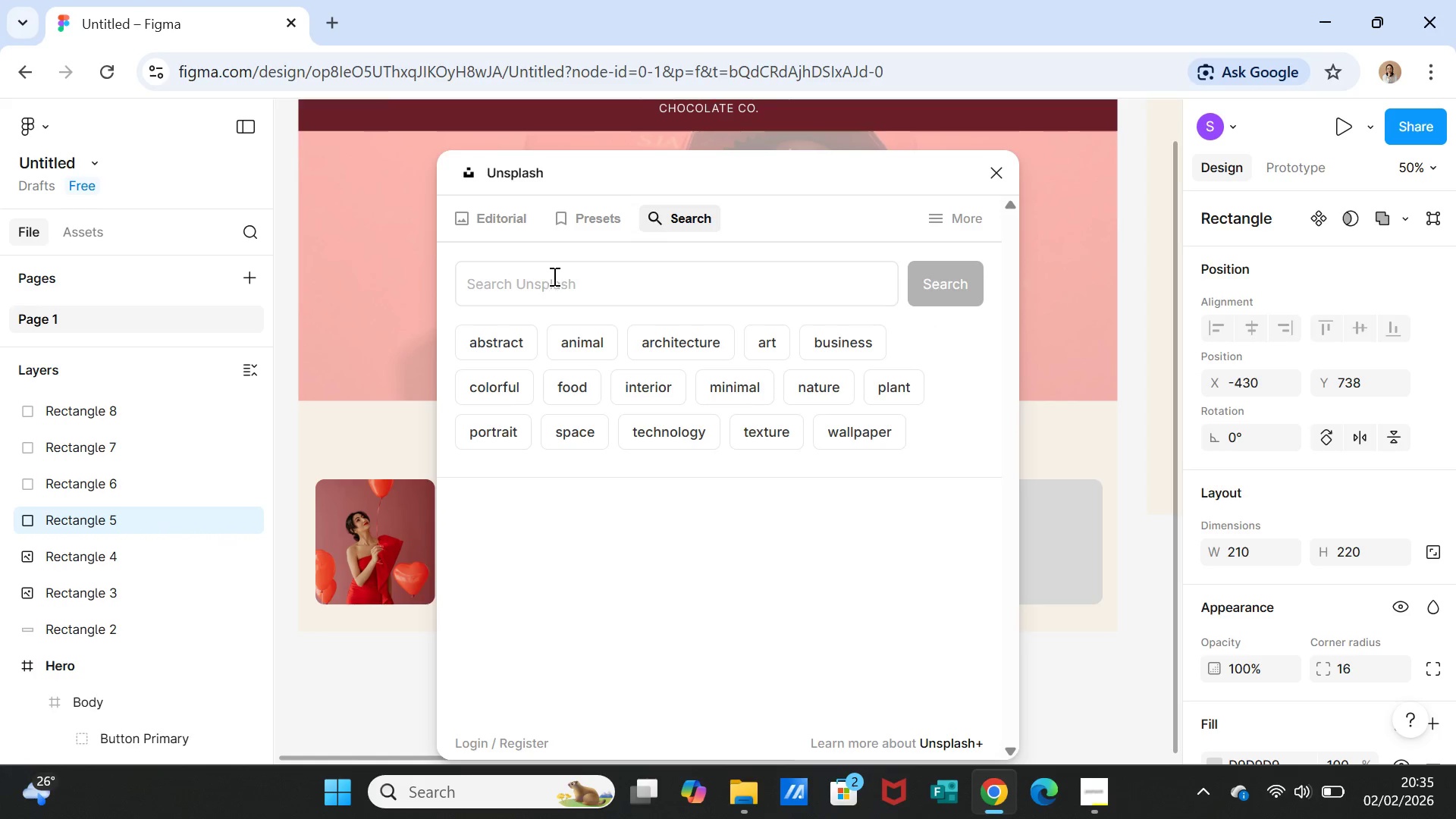 
left_click([553, 276])
 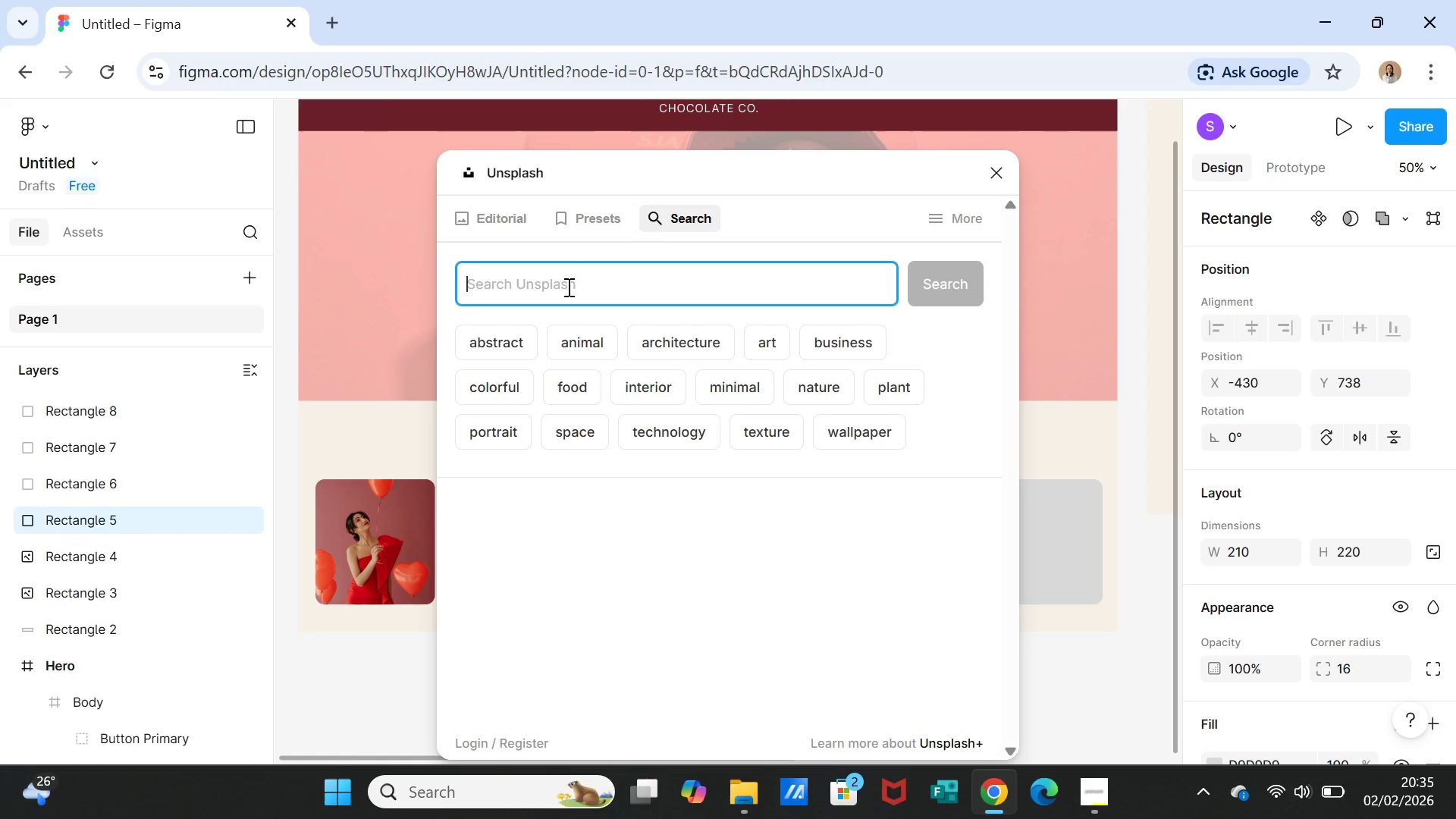 
key(W)
 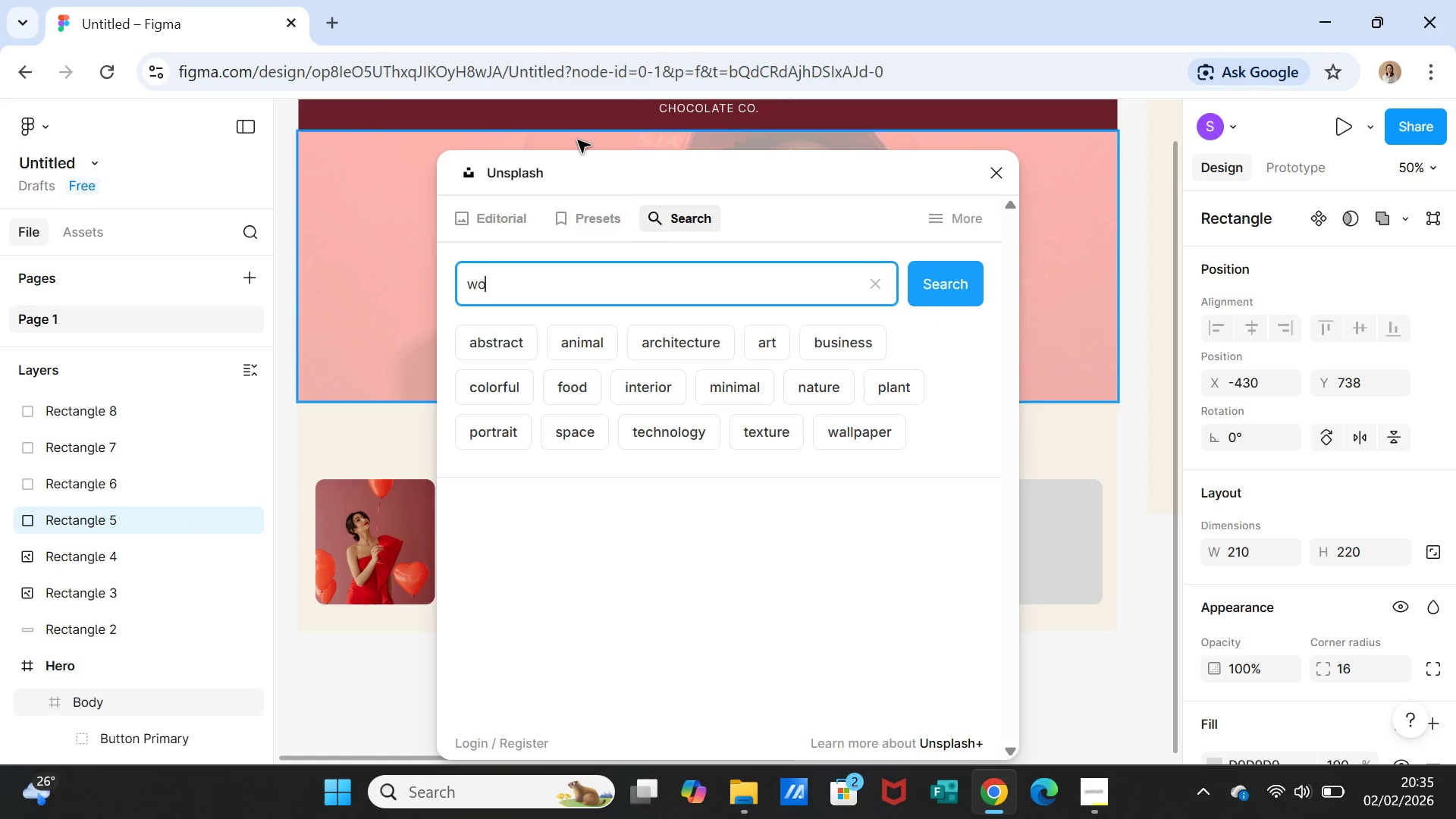 
type(omen with smile face a)
key(Backspace)
key(Backspace)
key(Backspace)
key(Backspace)
key(Backspace)
key(Backspace)
type(face)
 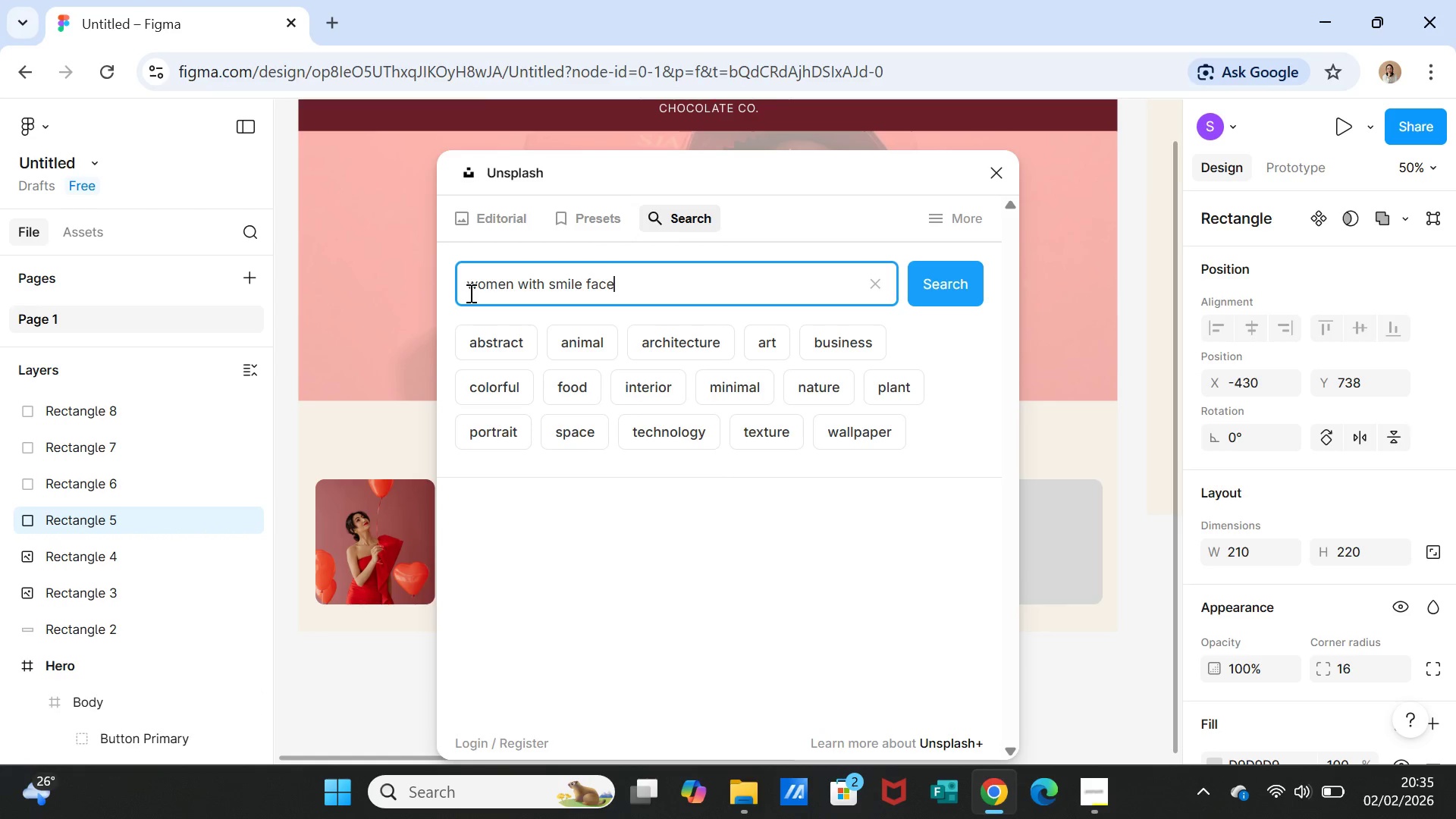 
left_click([468, 287])
 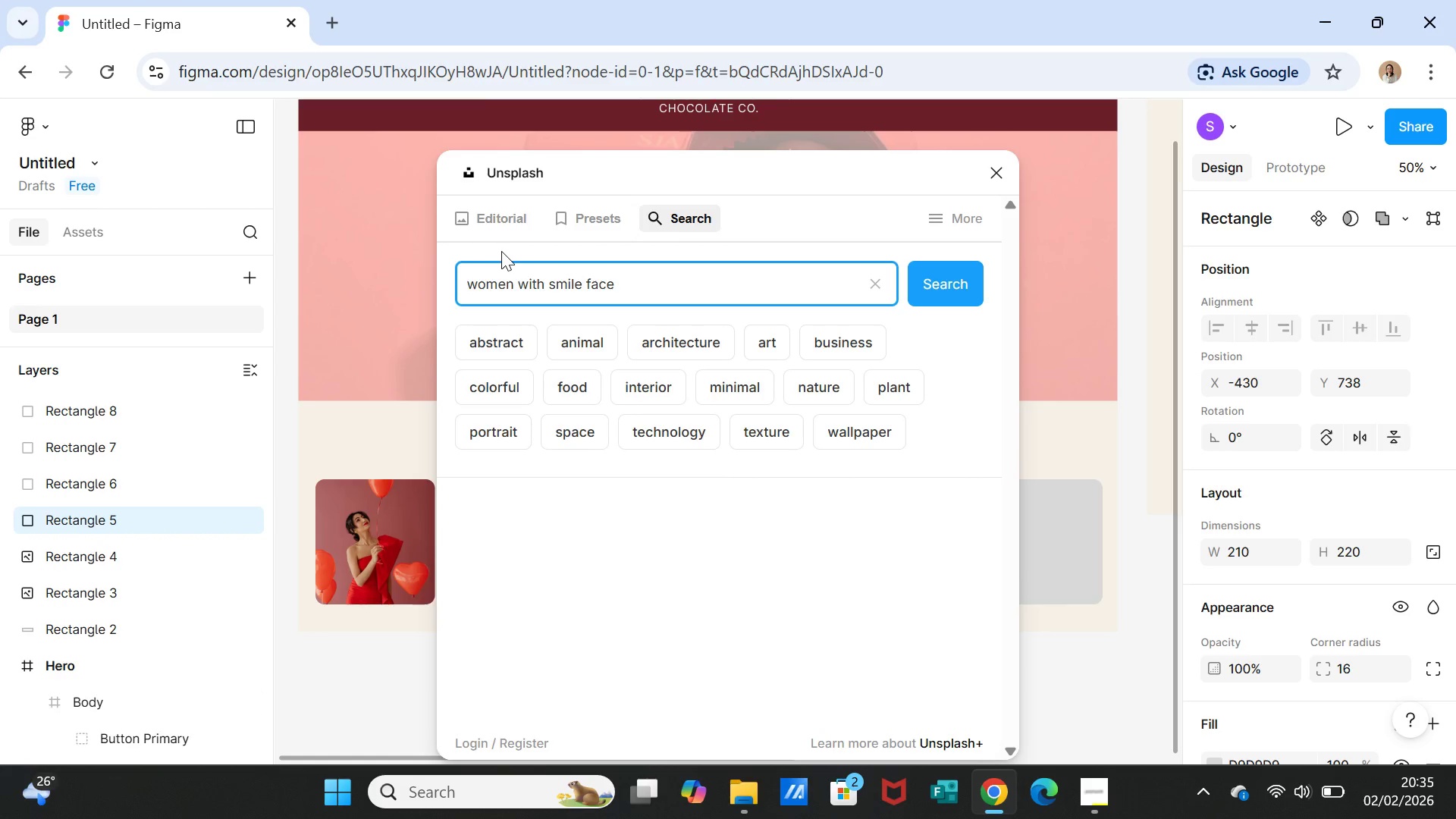 
type(adventure )
 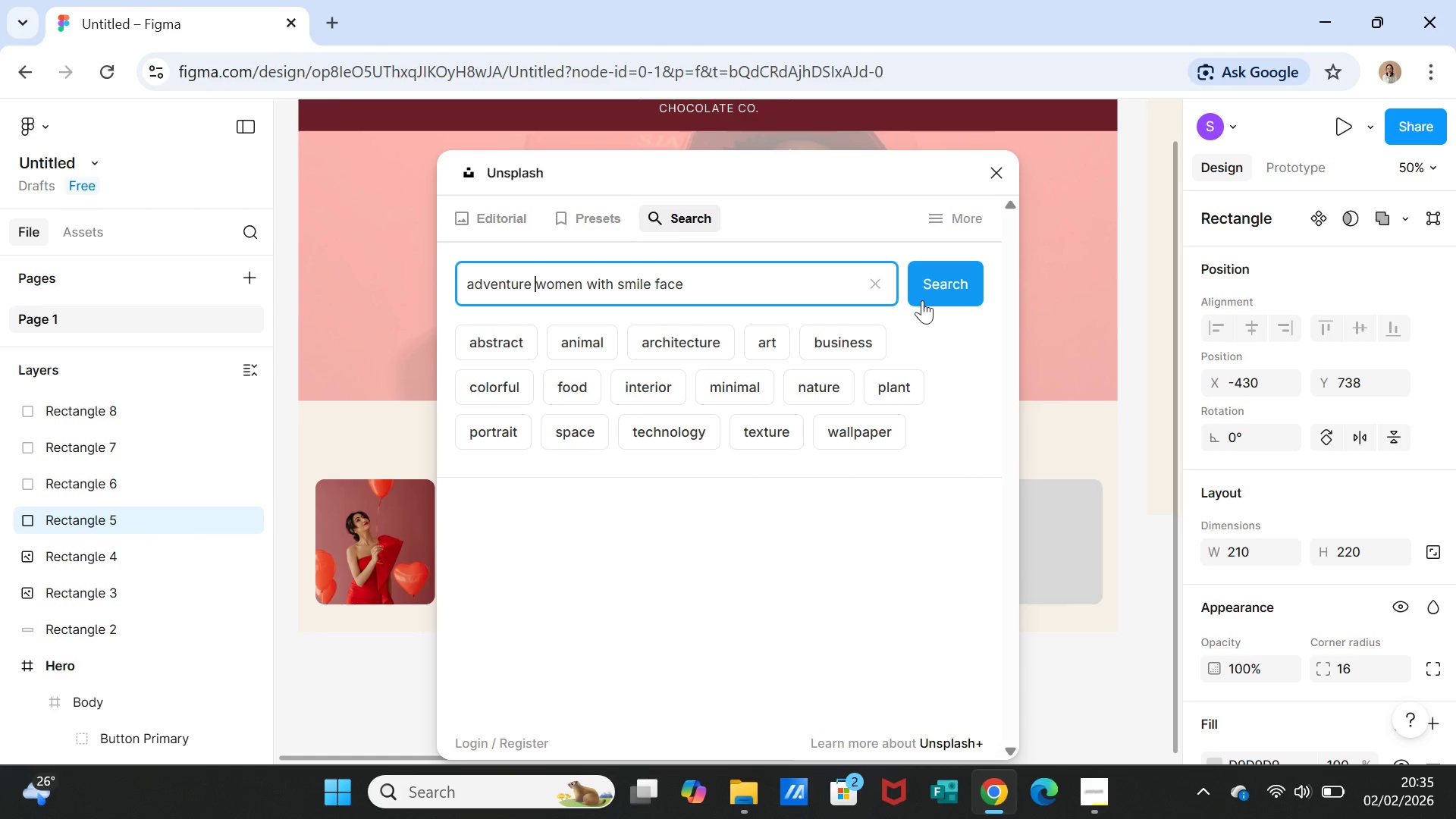 
left_click([932, 293])
 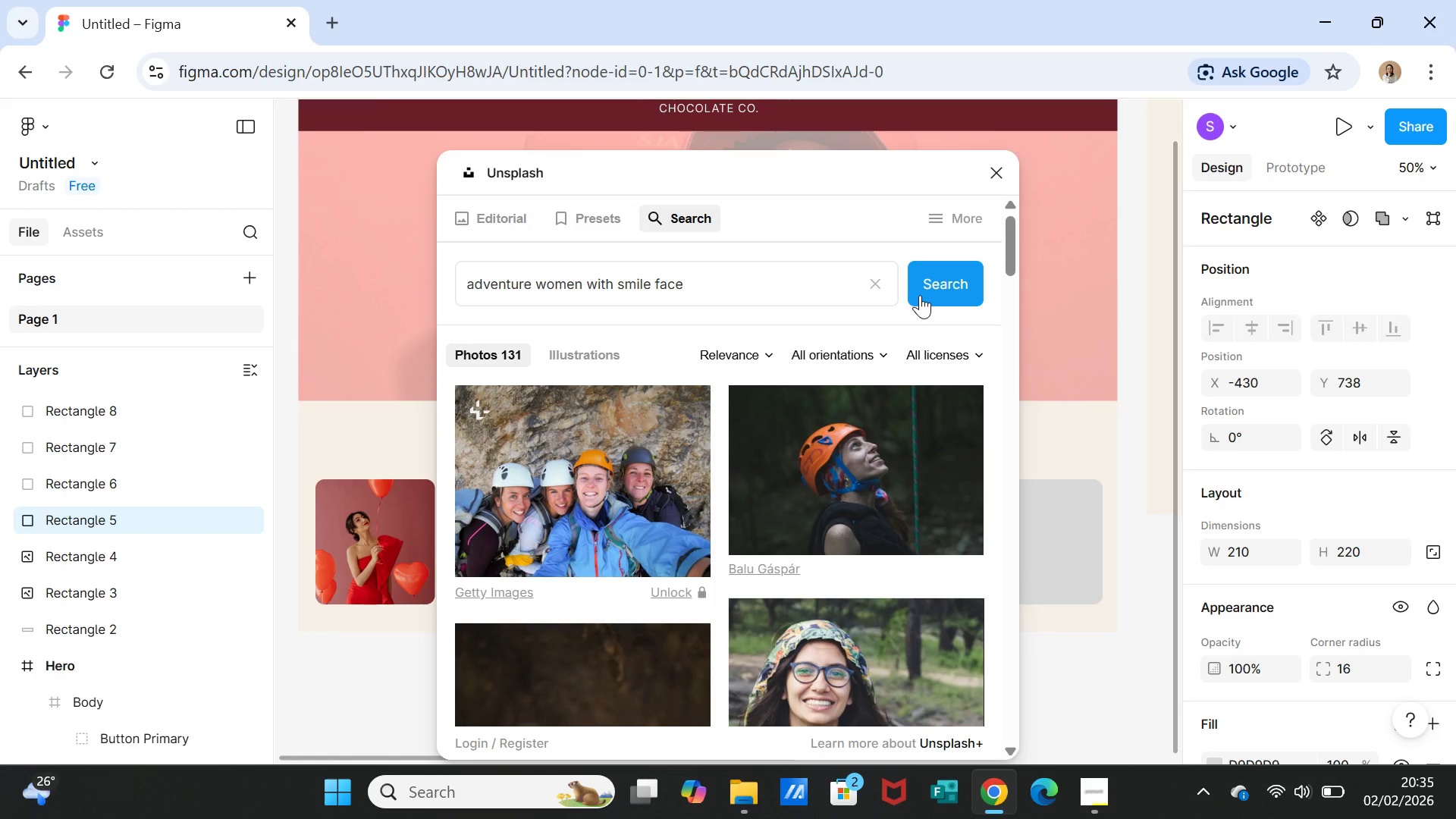 
wait(5.17)
 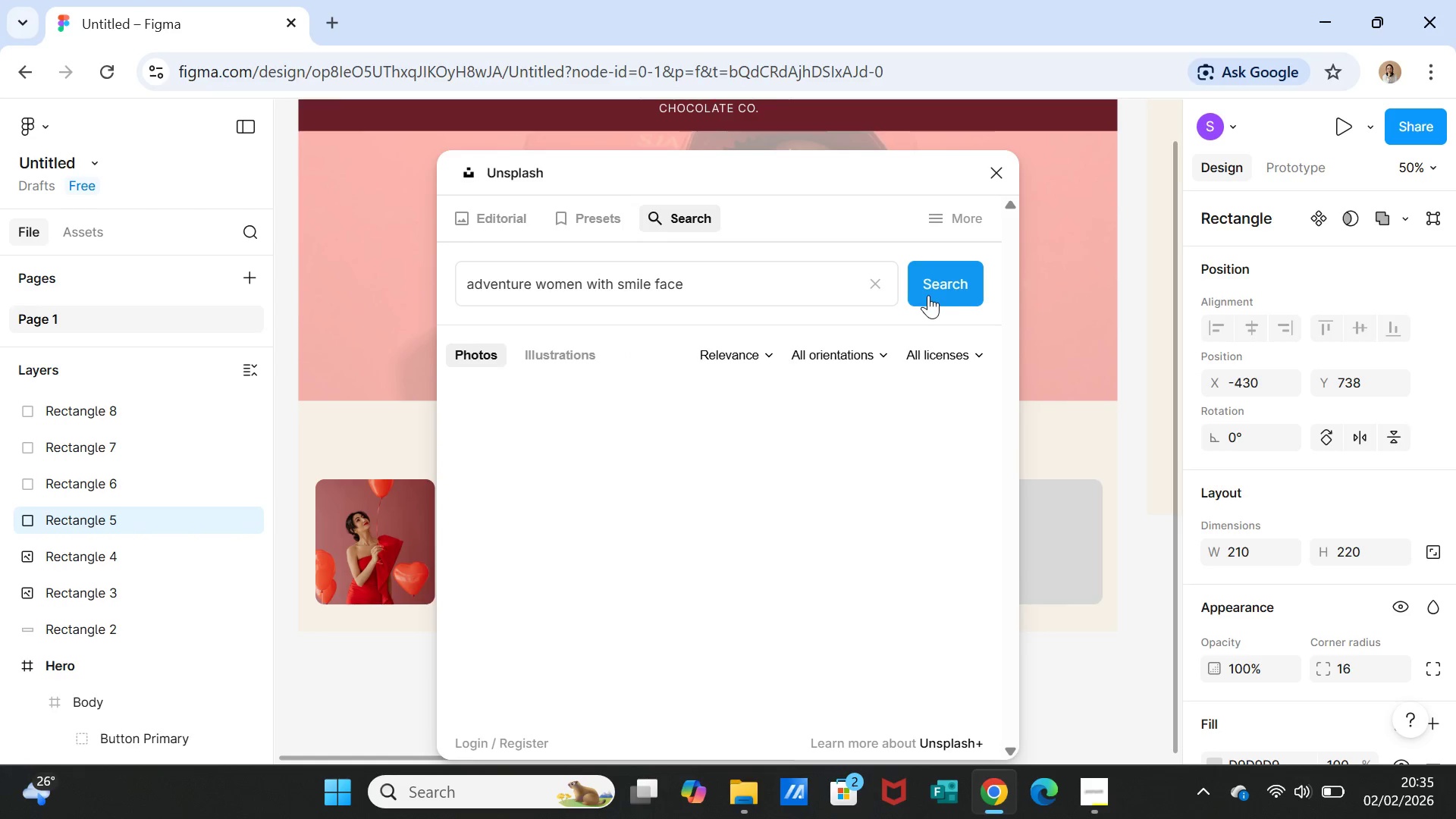 
scroll: coordinate [878, 559], scroll_direction: down, amount: 12.0
 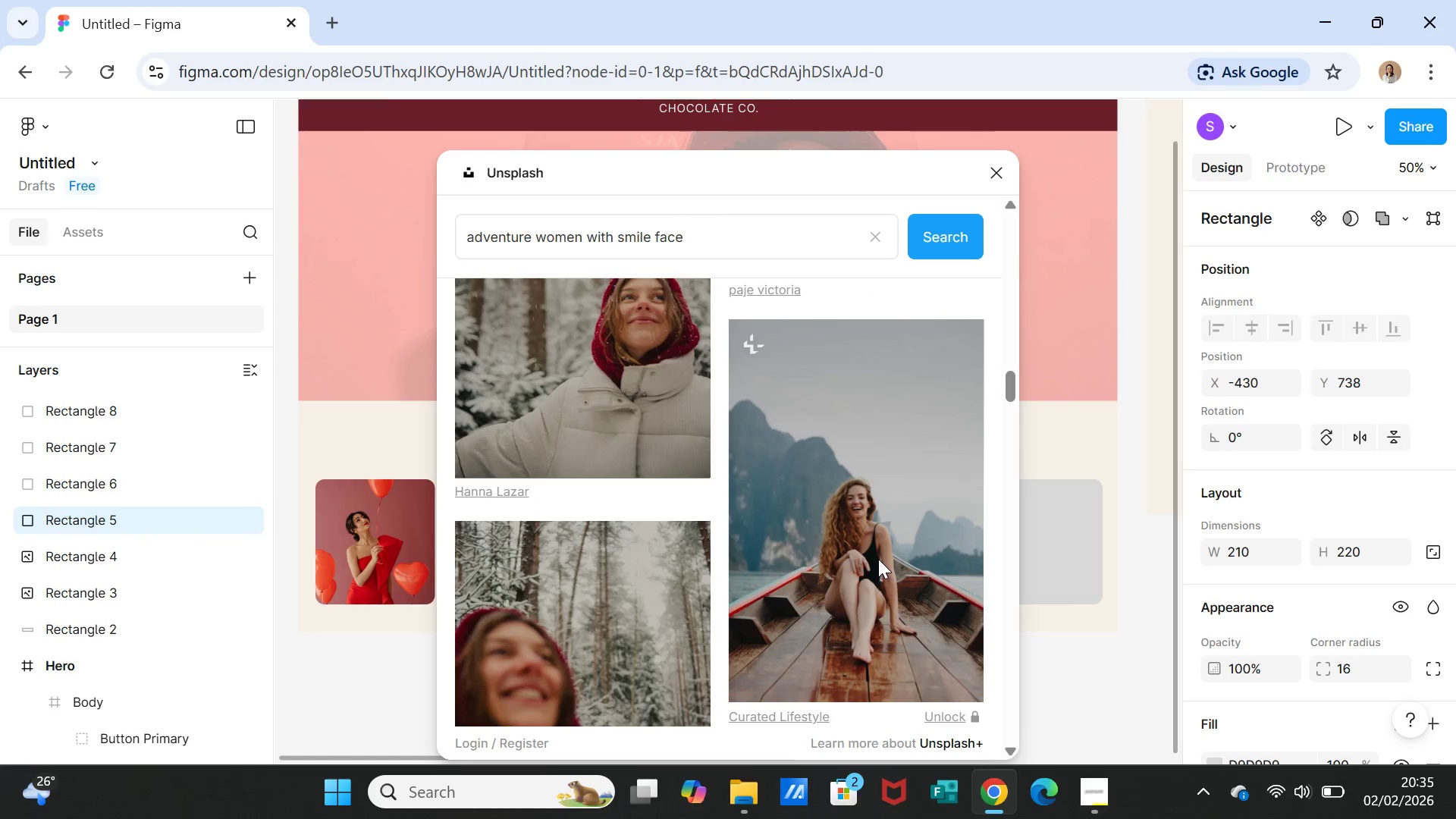 
scroll: coordinate [878, 559], scroll_direction: down, amount: 8.0
 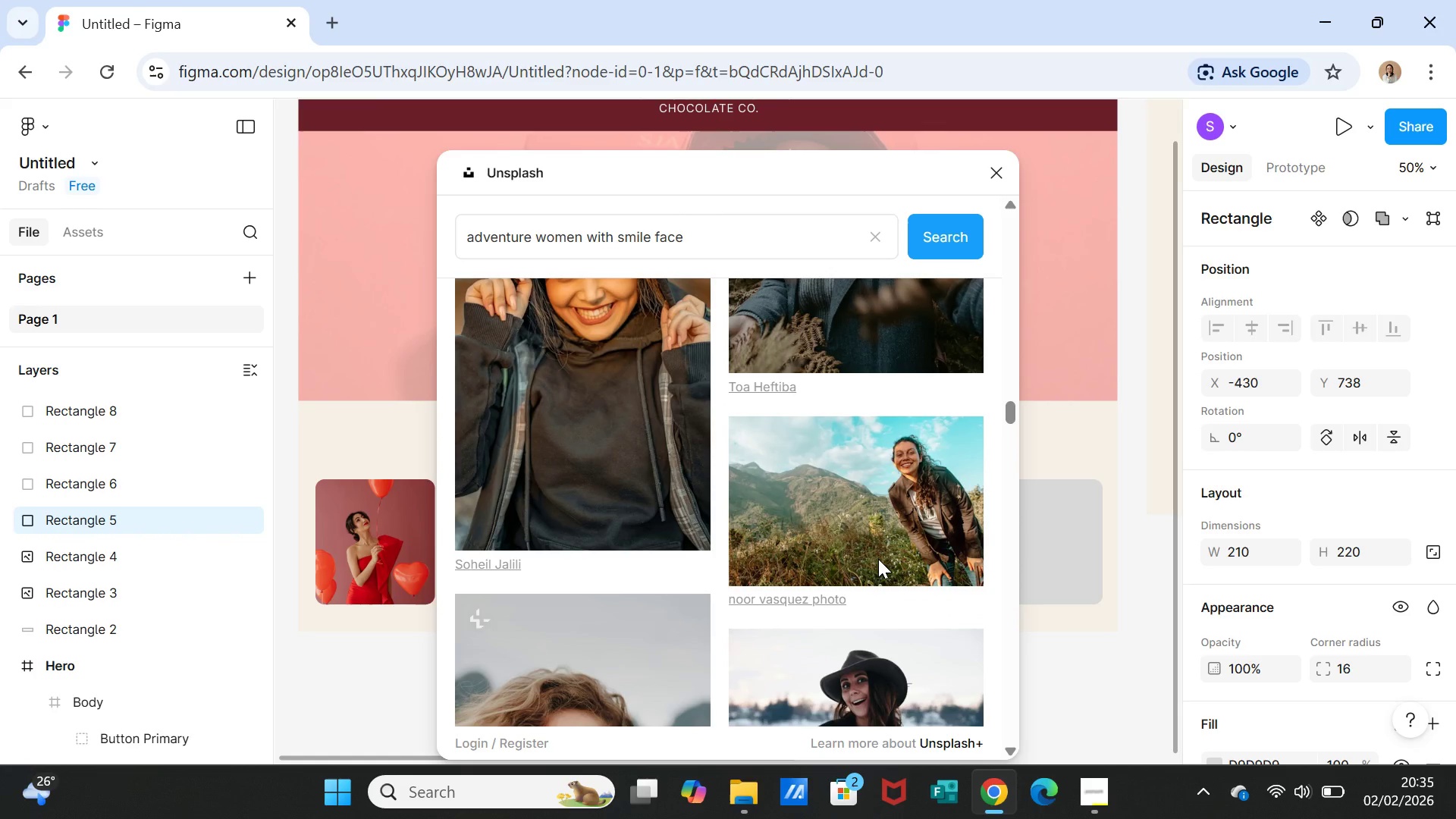 
scroll: coordinate [878, 559], scroll_direction: up, amount: 1.0
 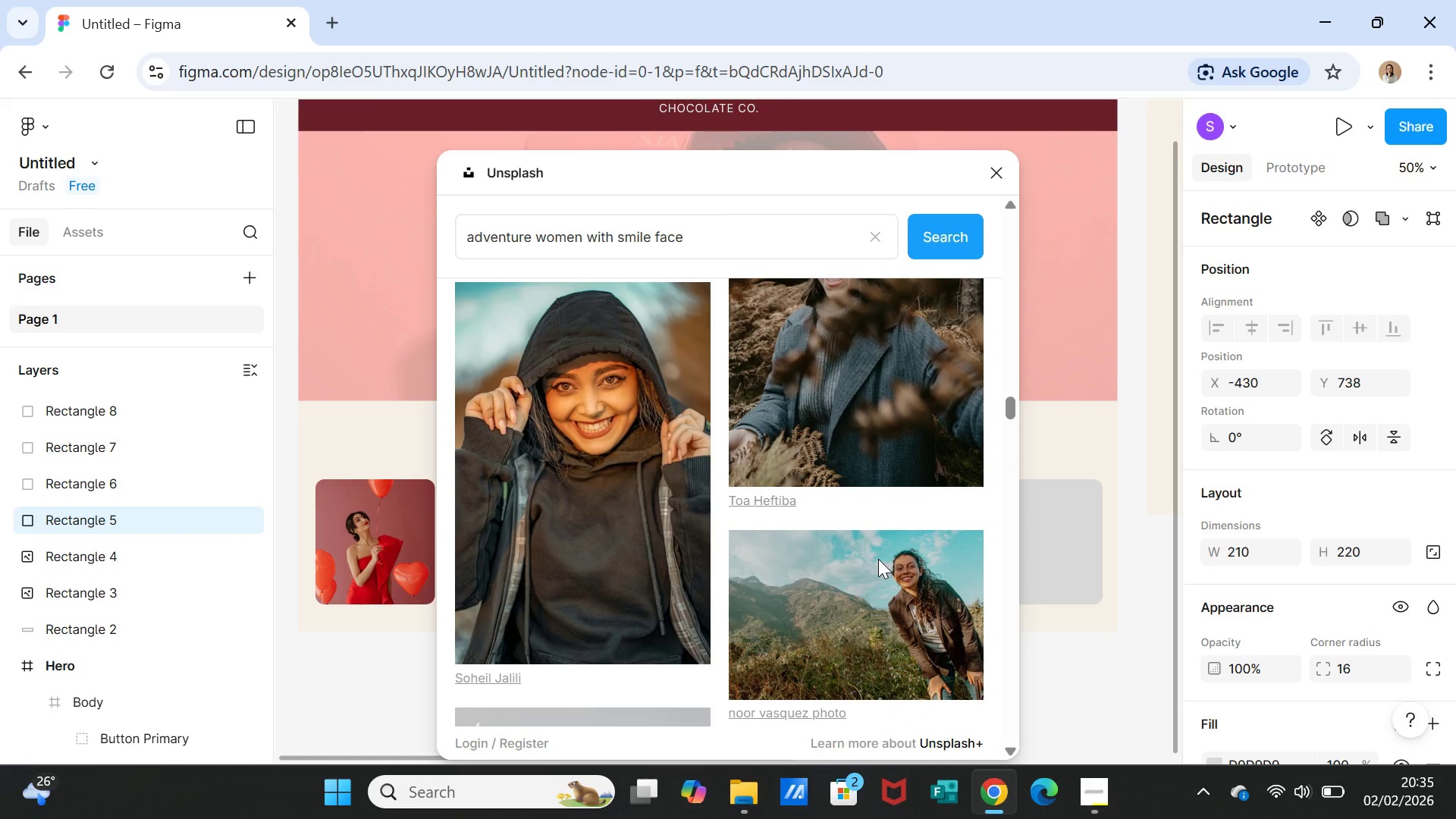 
scroll: coordinate [883, 536], scroll_direction: down, amount: 2.0
 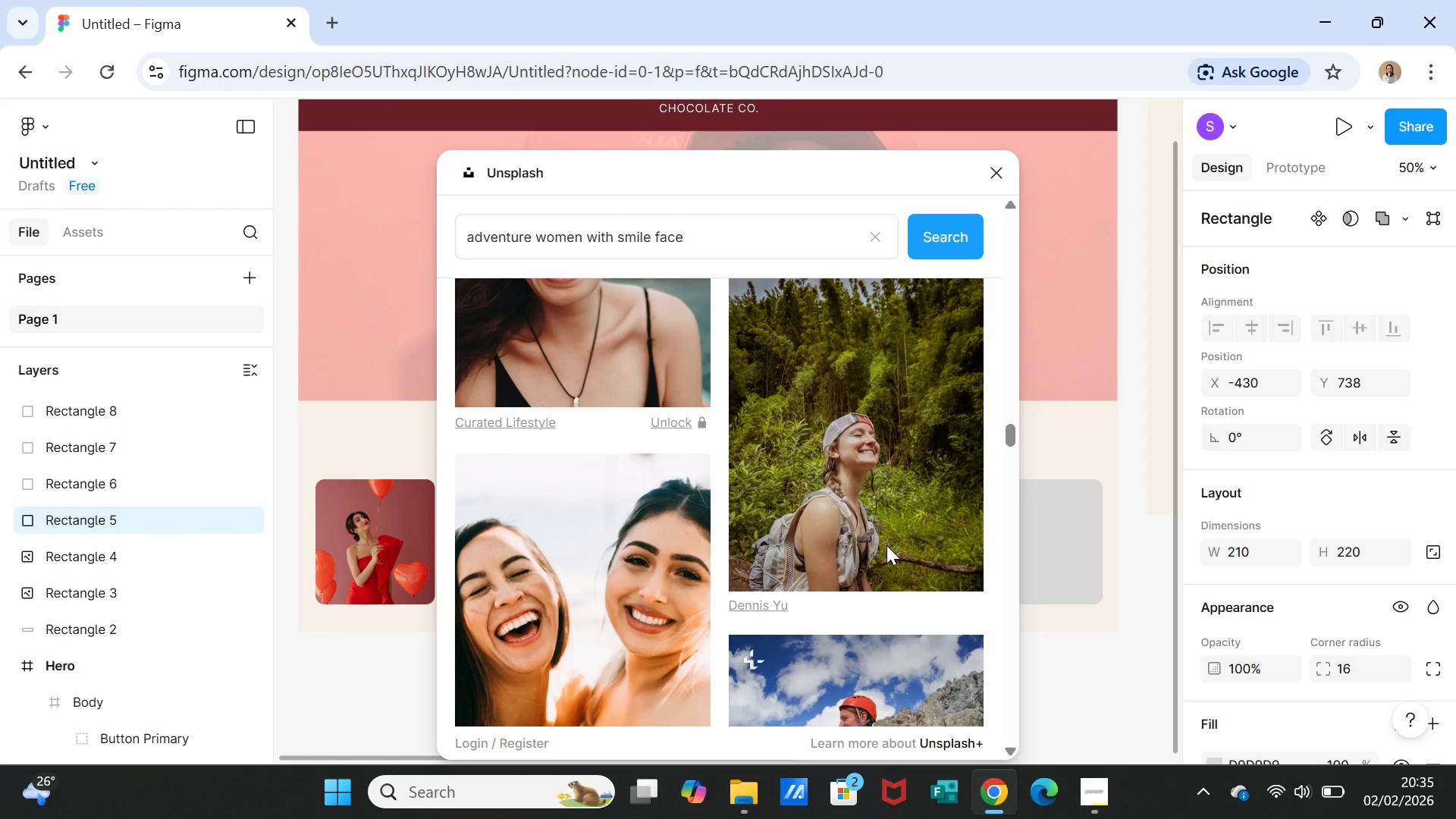 
left_click([875, 535])
 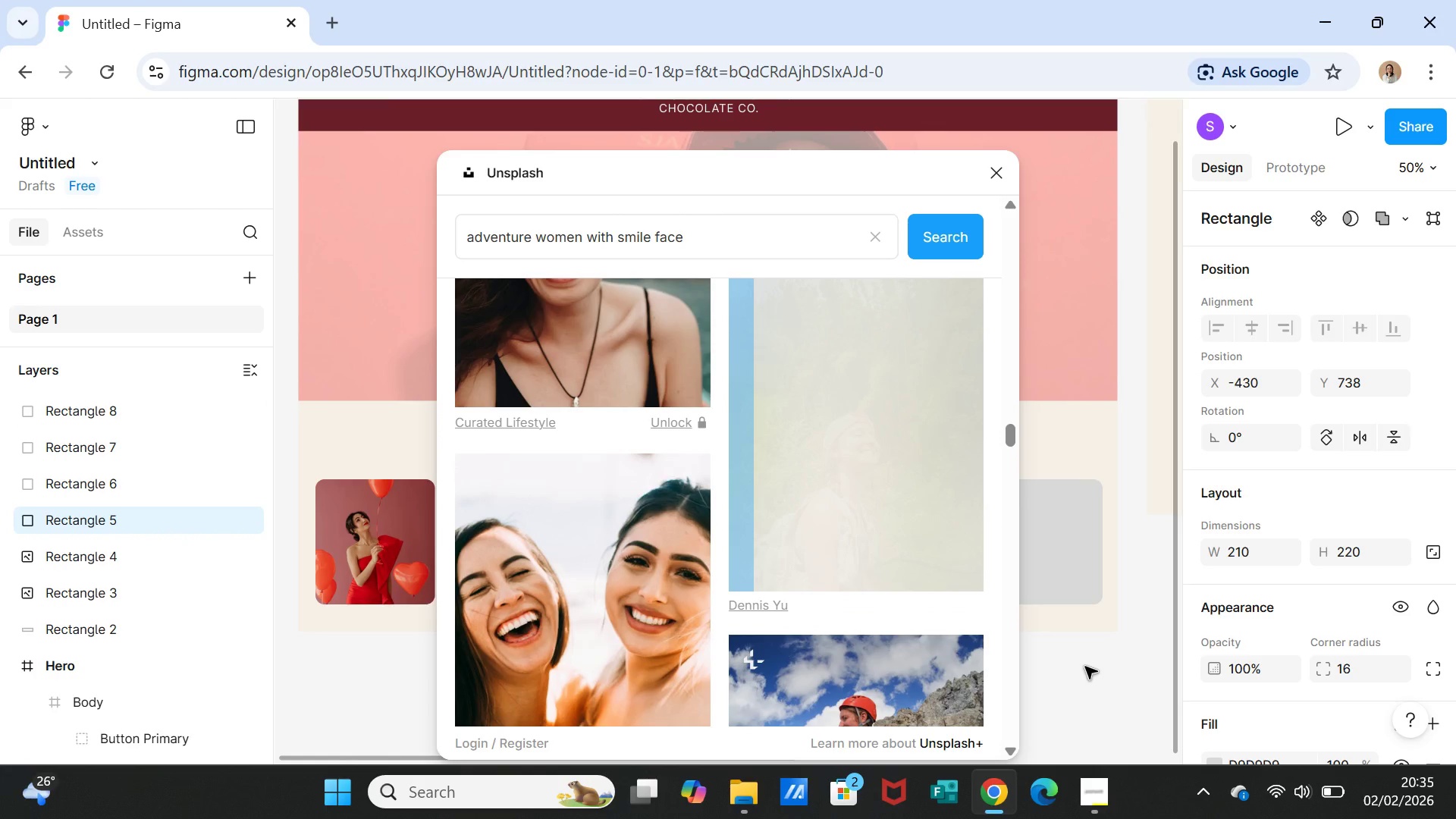 
left_click([1085, 667])
 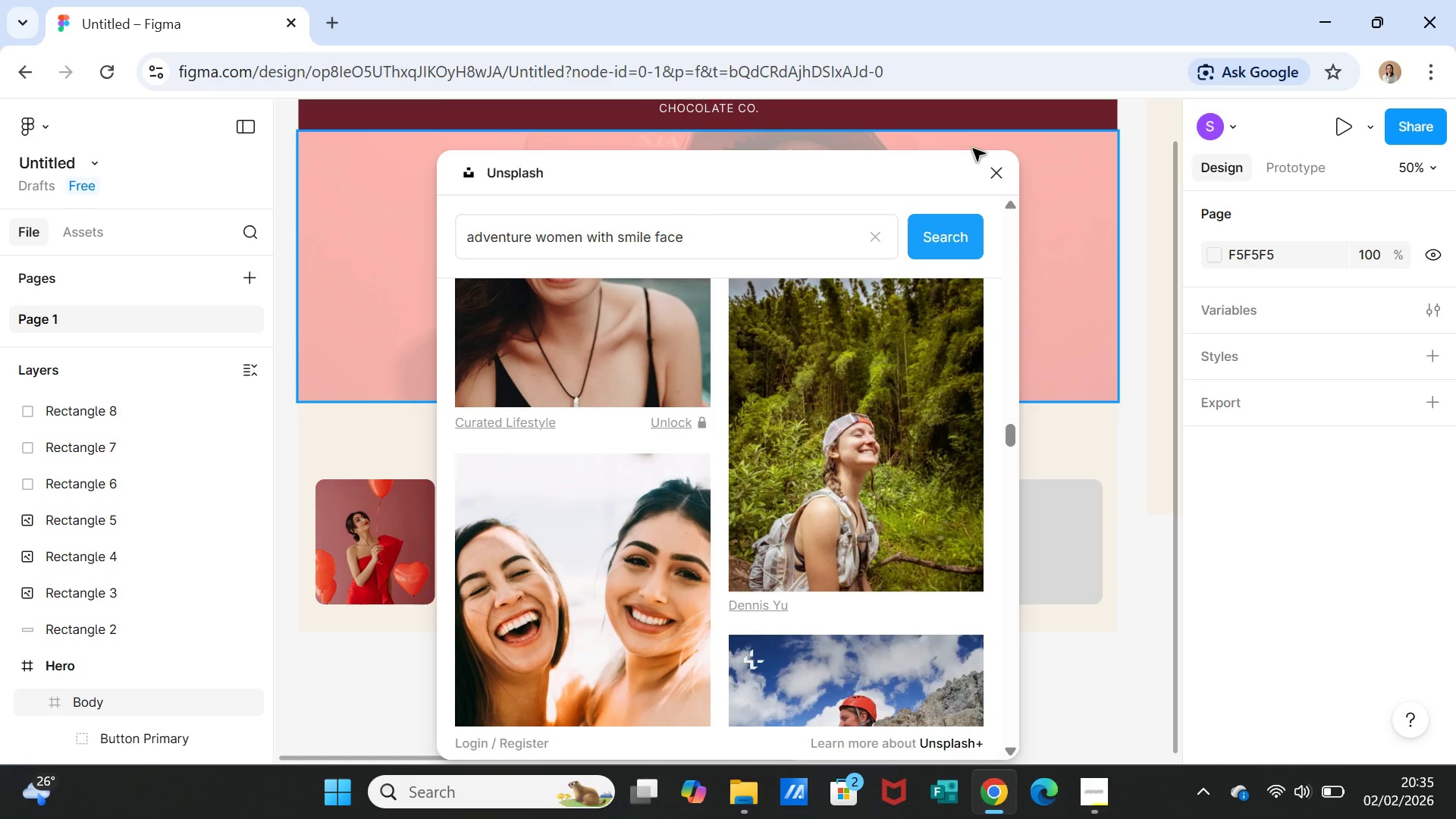 
left_click([994, 168])
 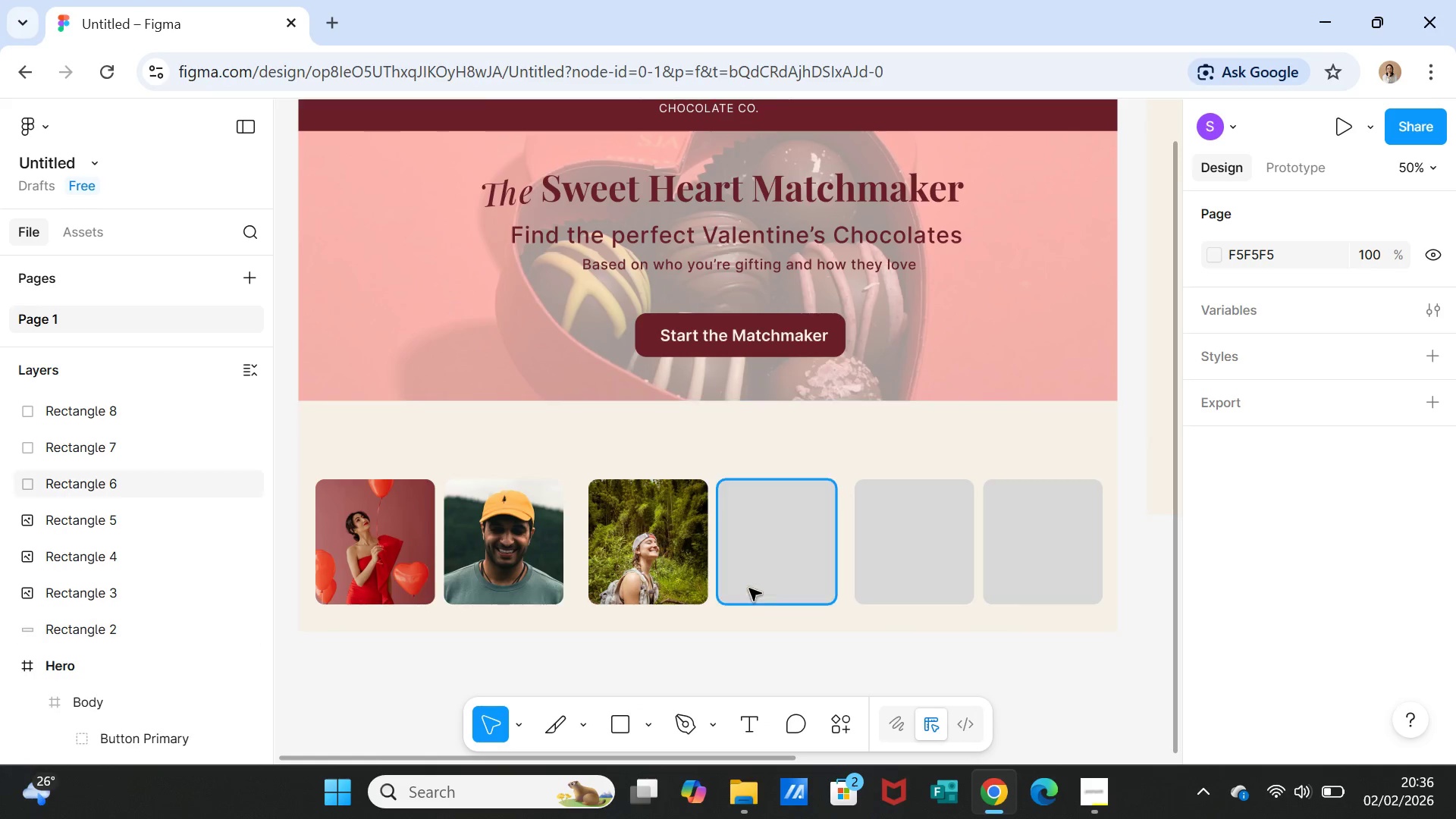 
left_click([752, 575])
 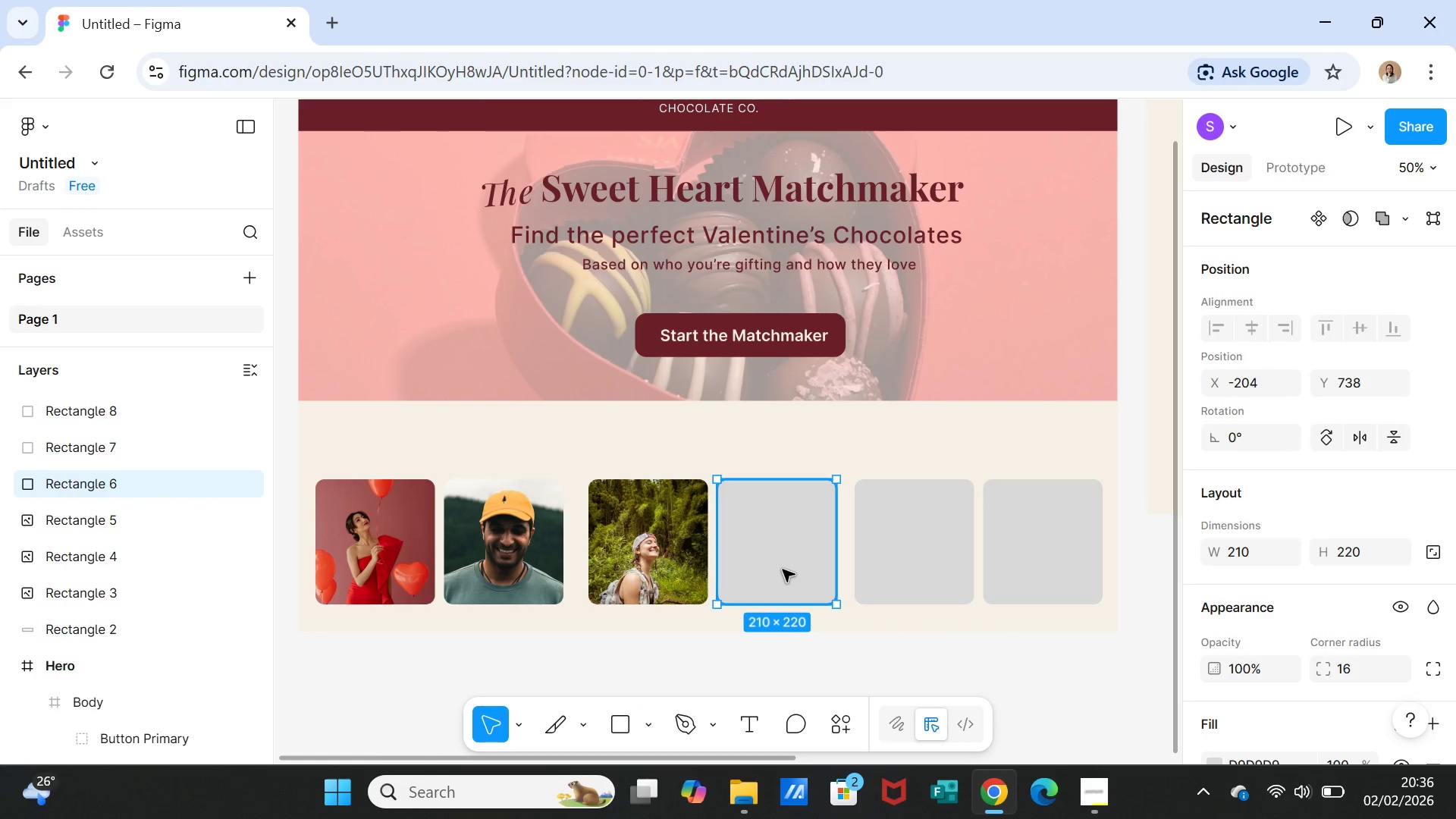 
wait(6.22)
 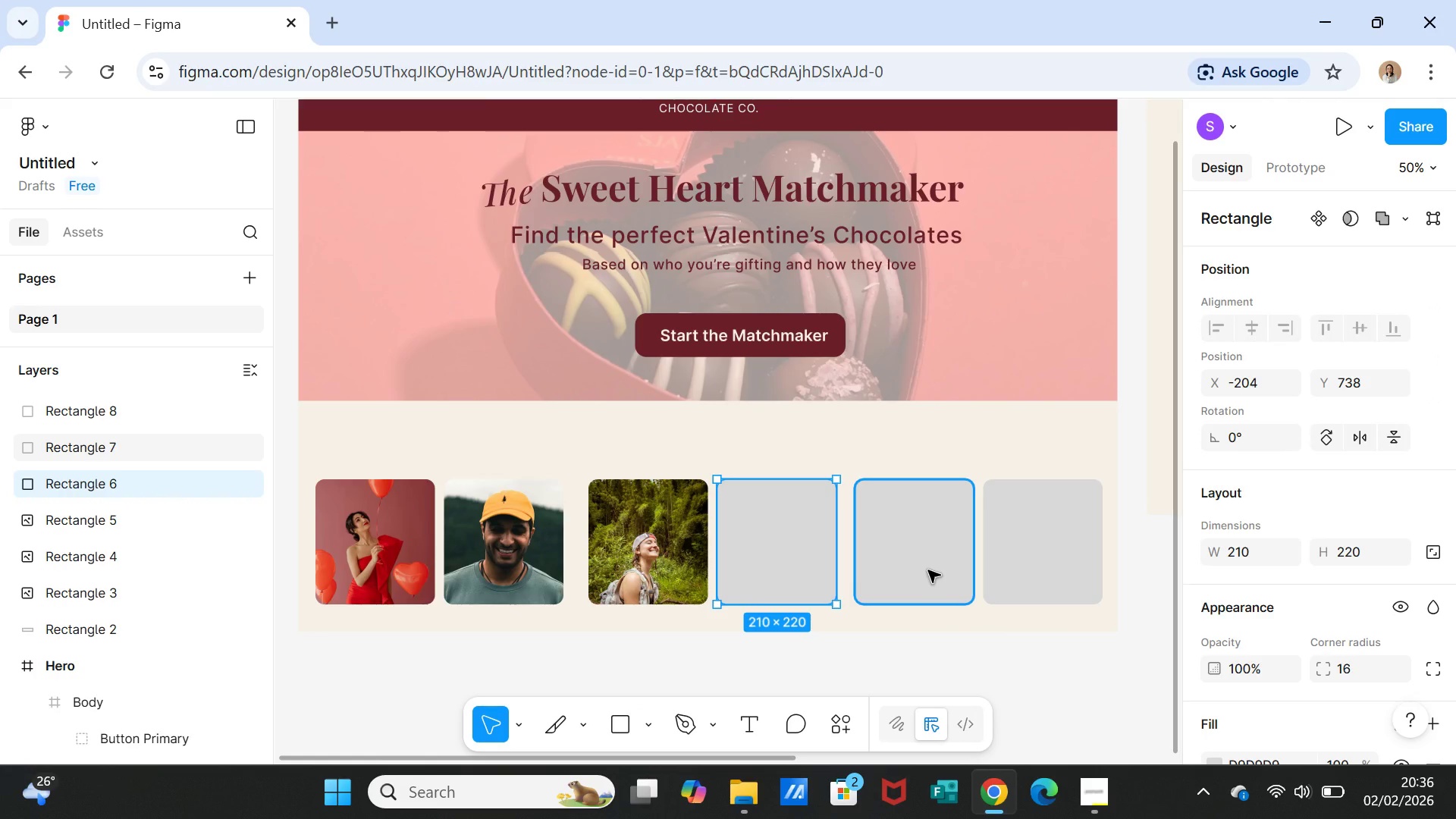 
left_click([840, 723])
 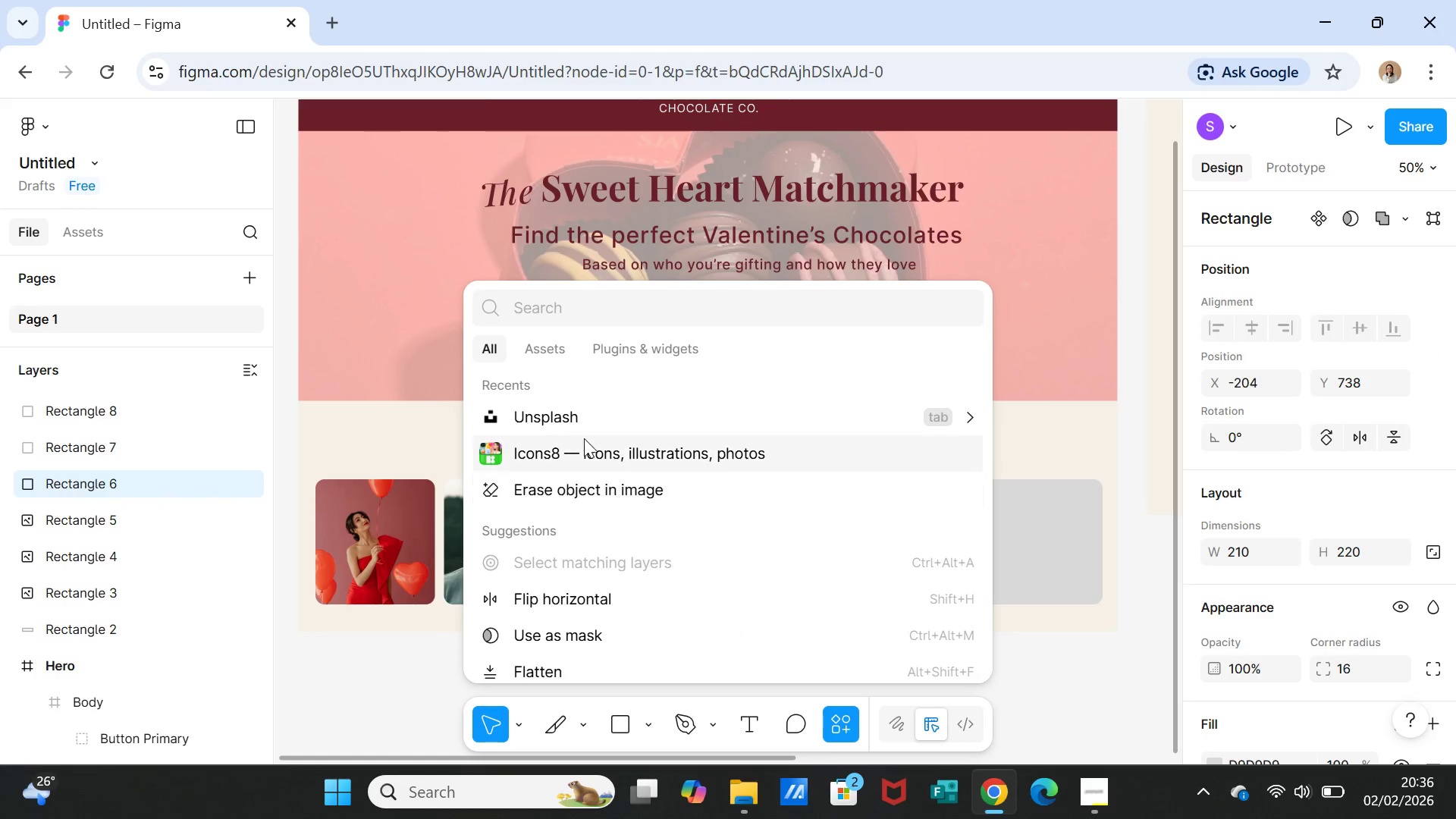 
left_click([571, 406])
 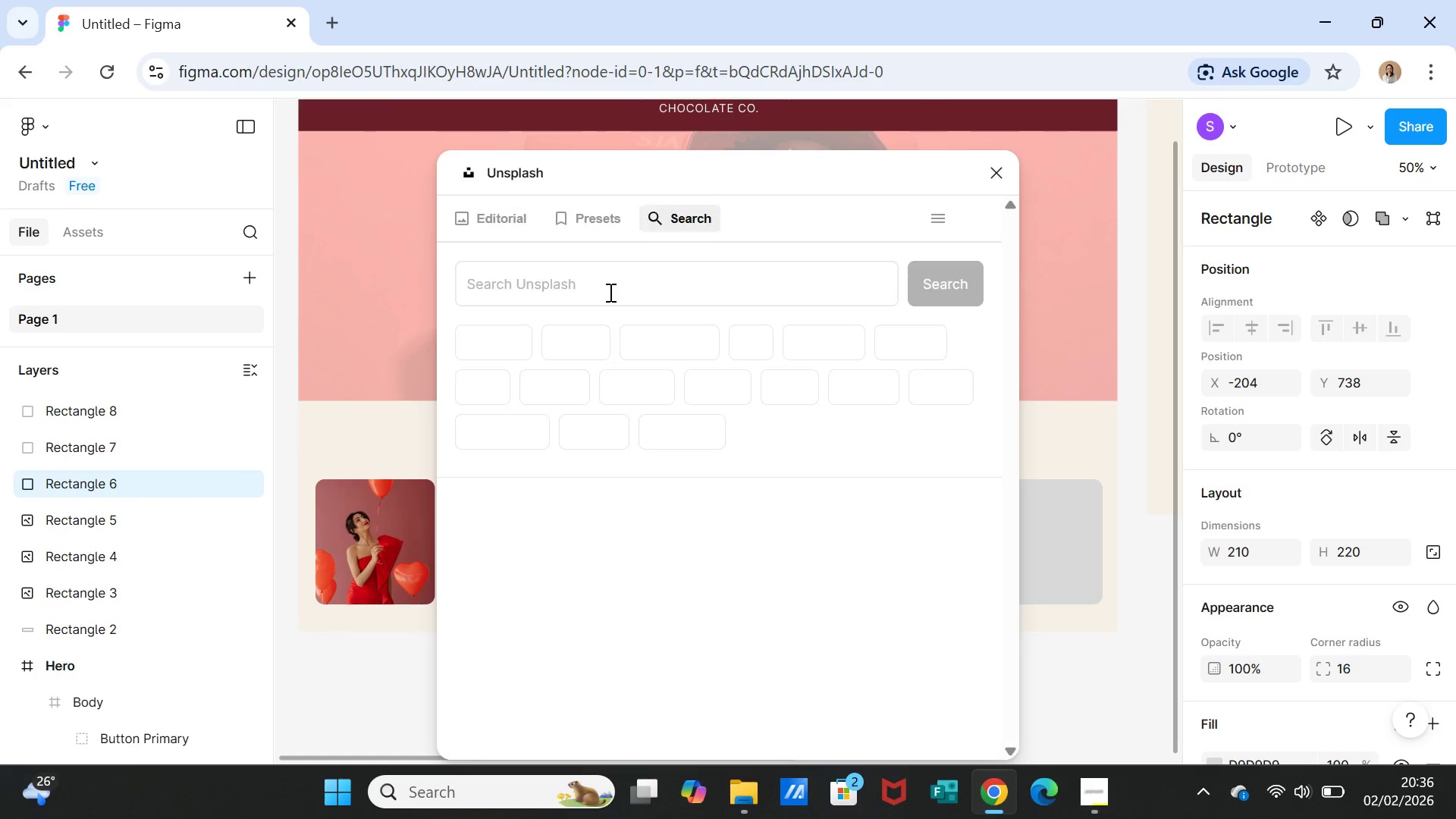 
left_click([592, 274])
 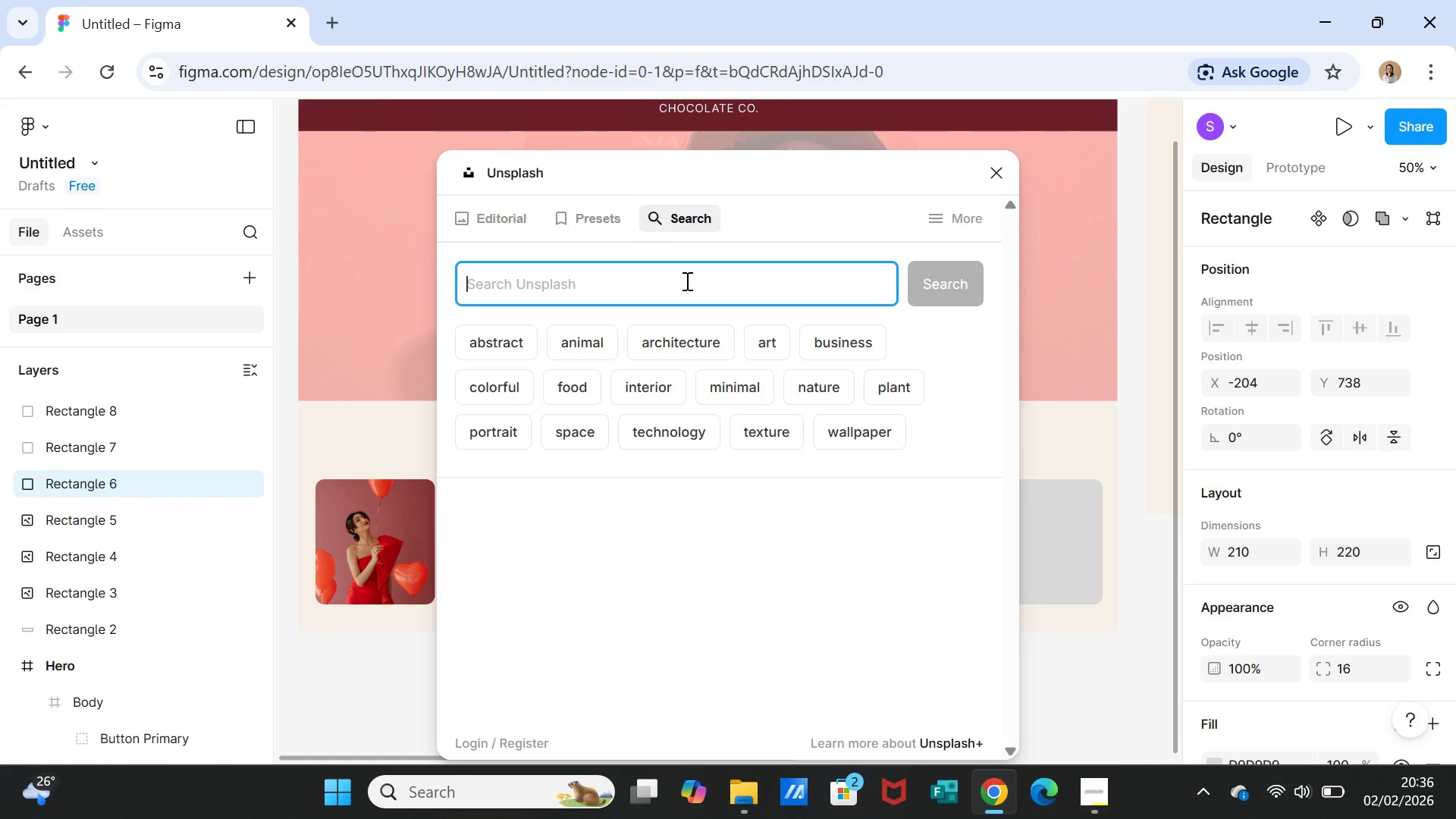 
type(traditionalist men)
 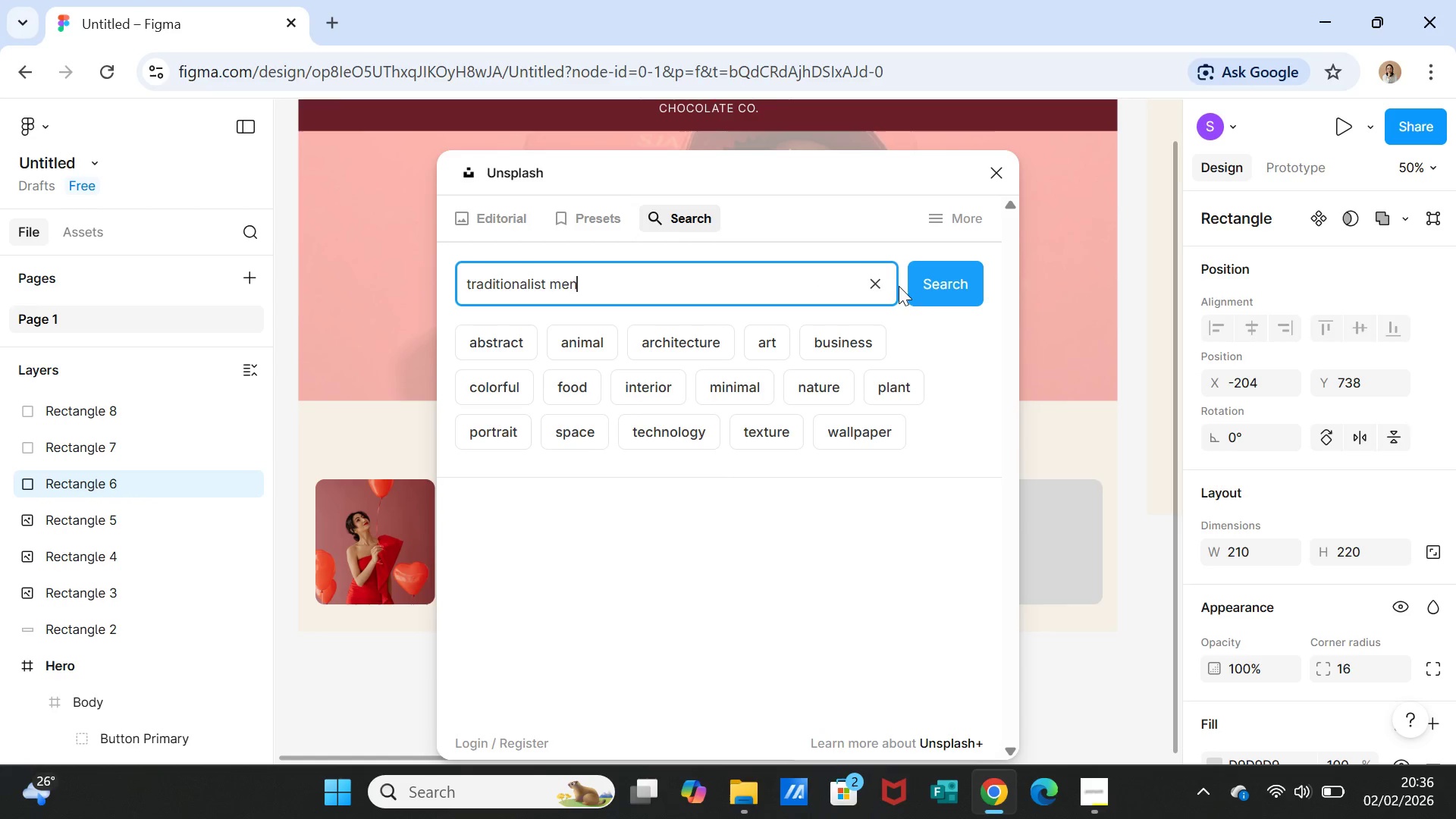 
left_click([938, 284])
 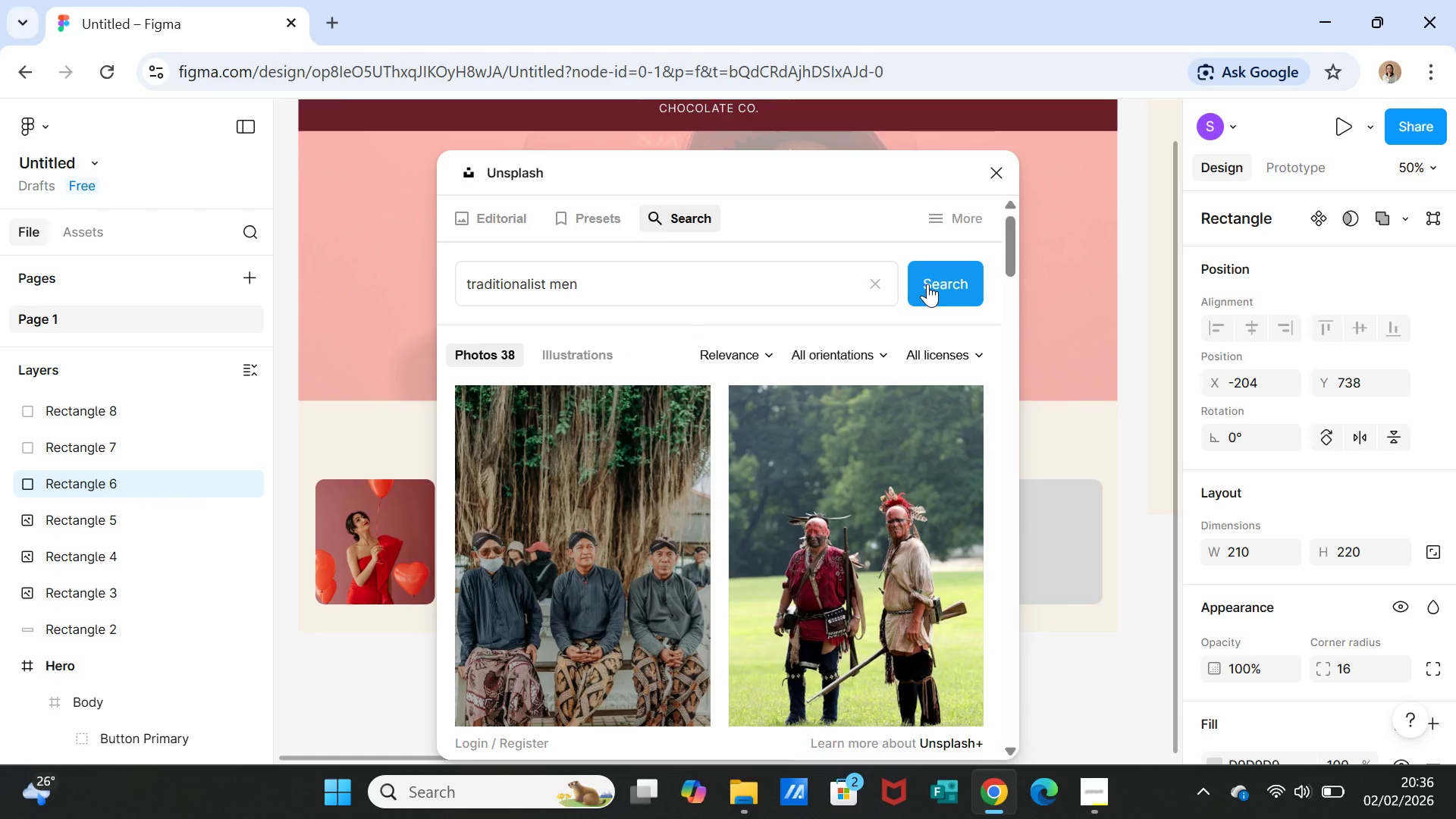 
scroll: coordinate [717, 567], scroll_direction: down, amount: 38.0
 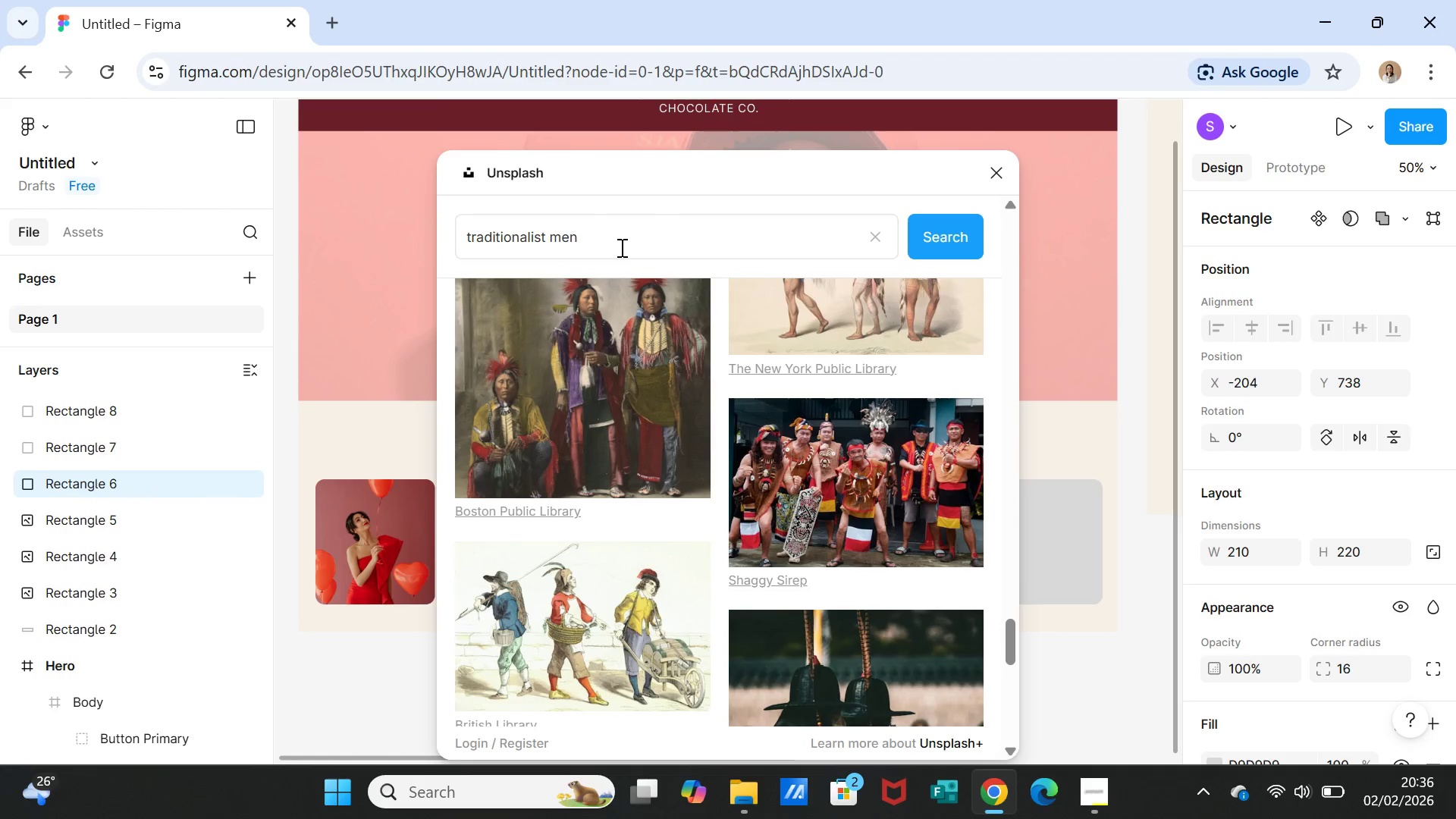 
left_click_drag(start_coordinate=[619, 242], to_coordinate=[456, 234])
 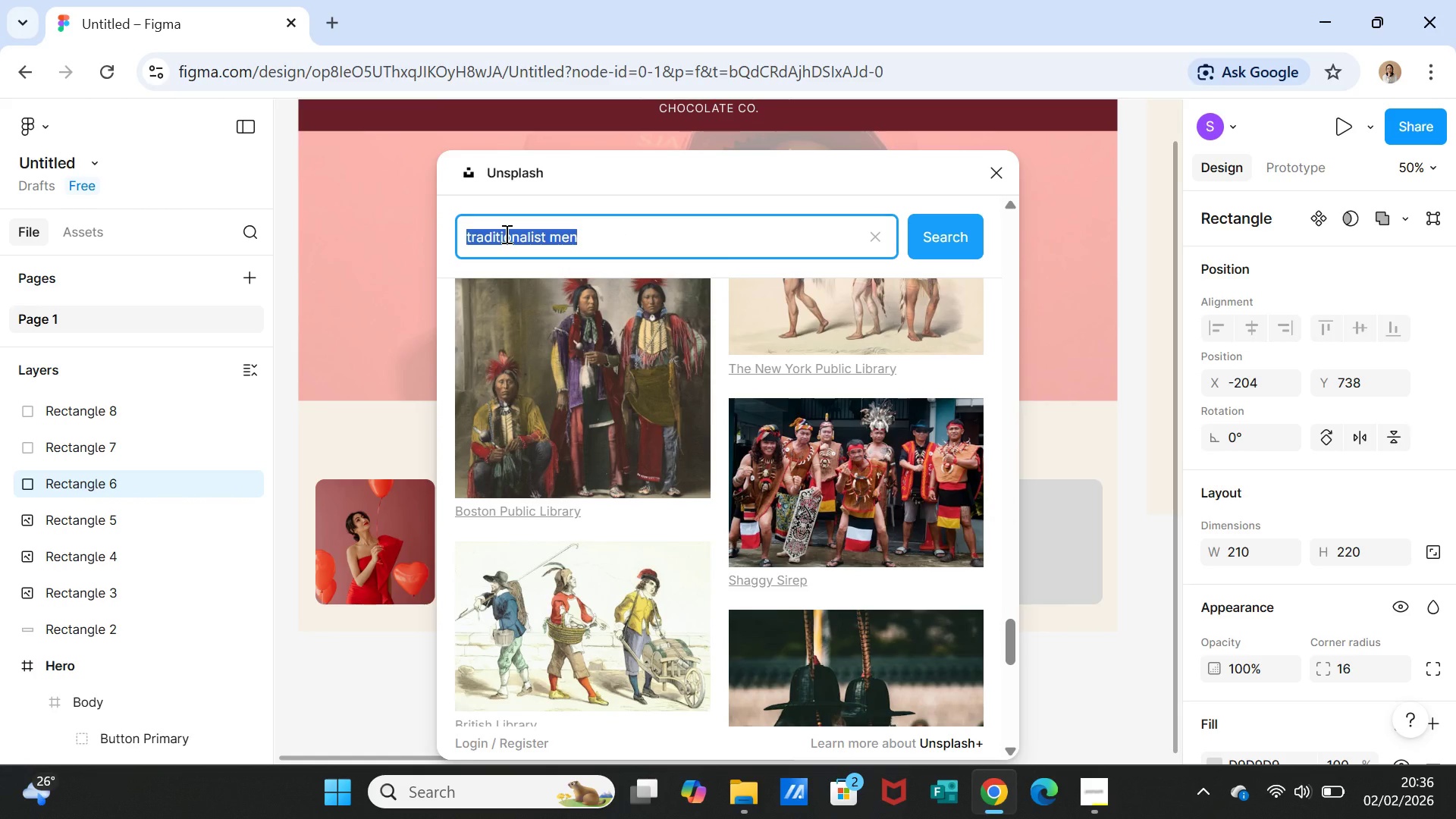 
type(men with )
 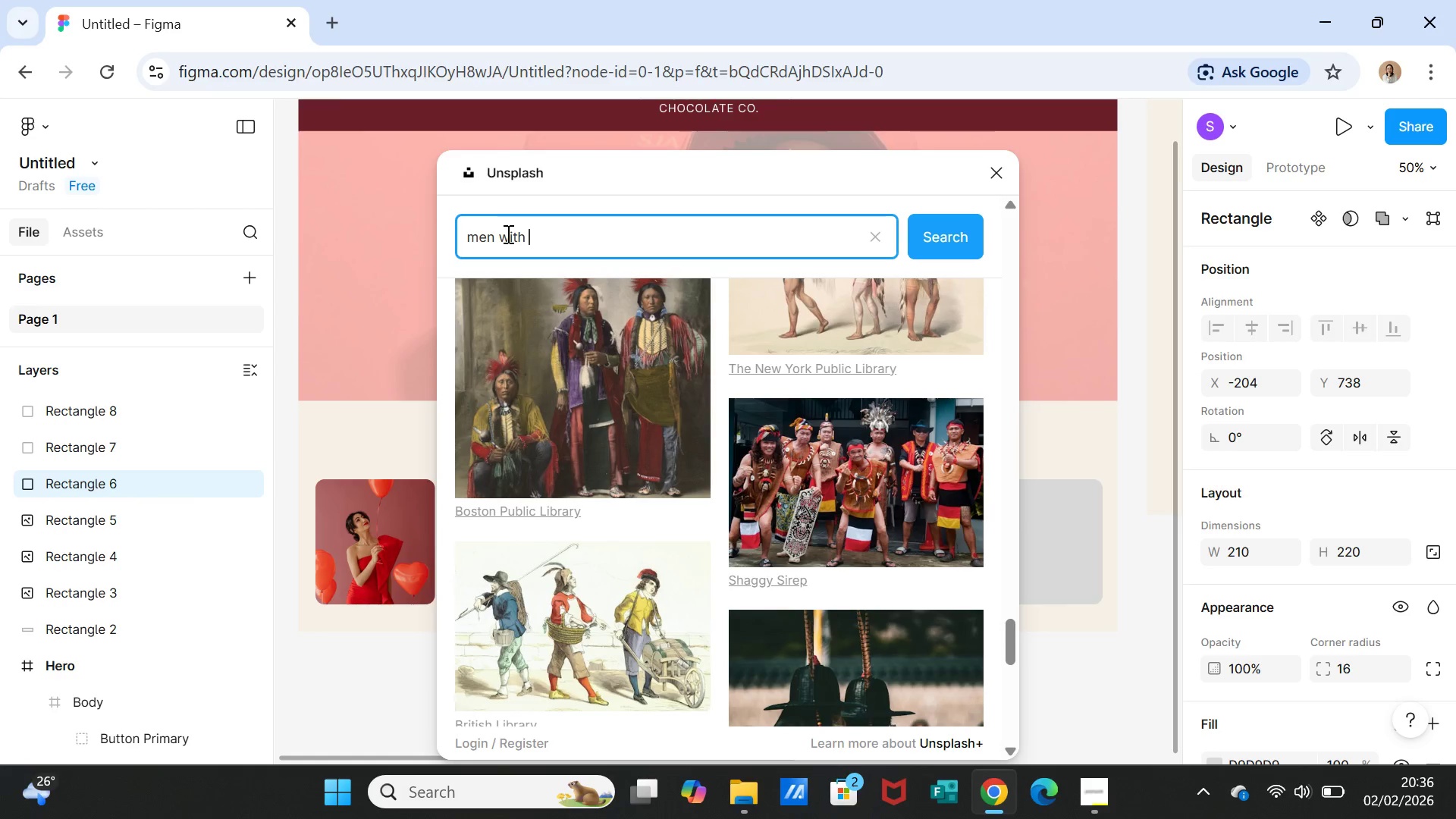 
type(tuxedo)
 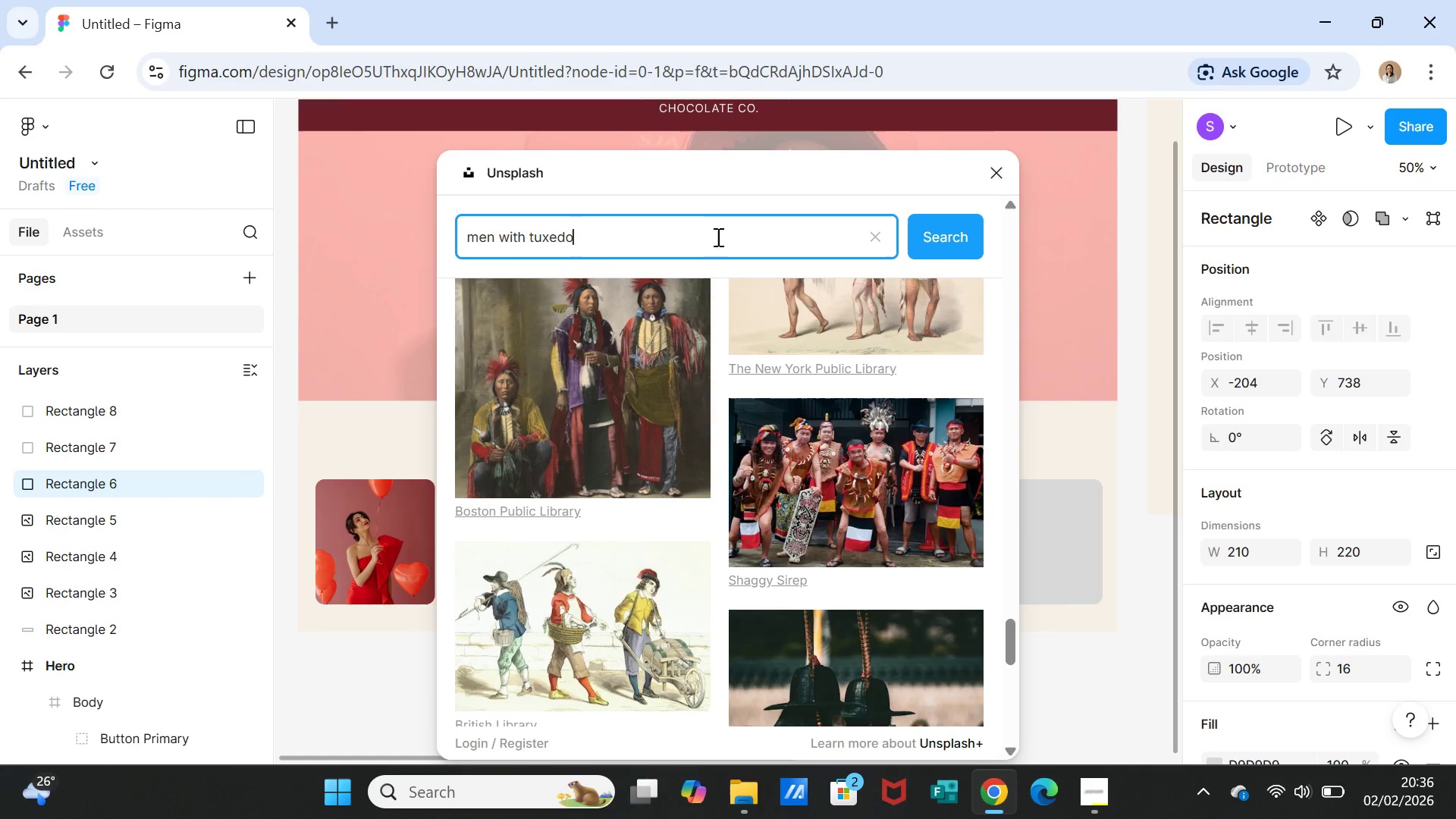 
left_click([530, 235])
 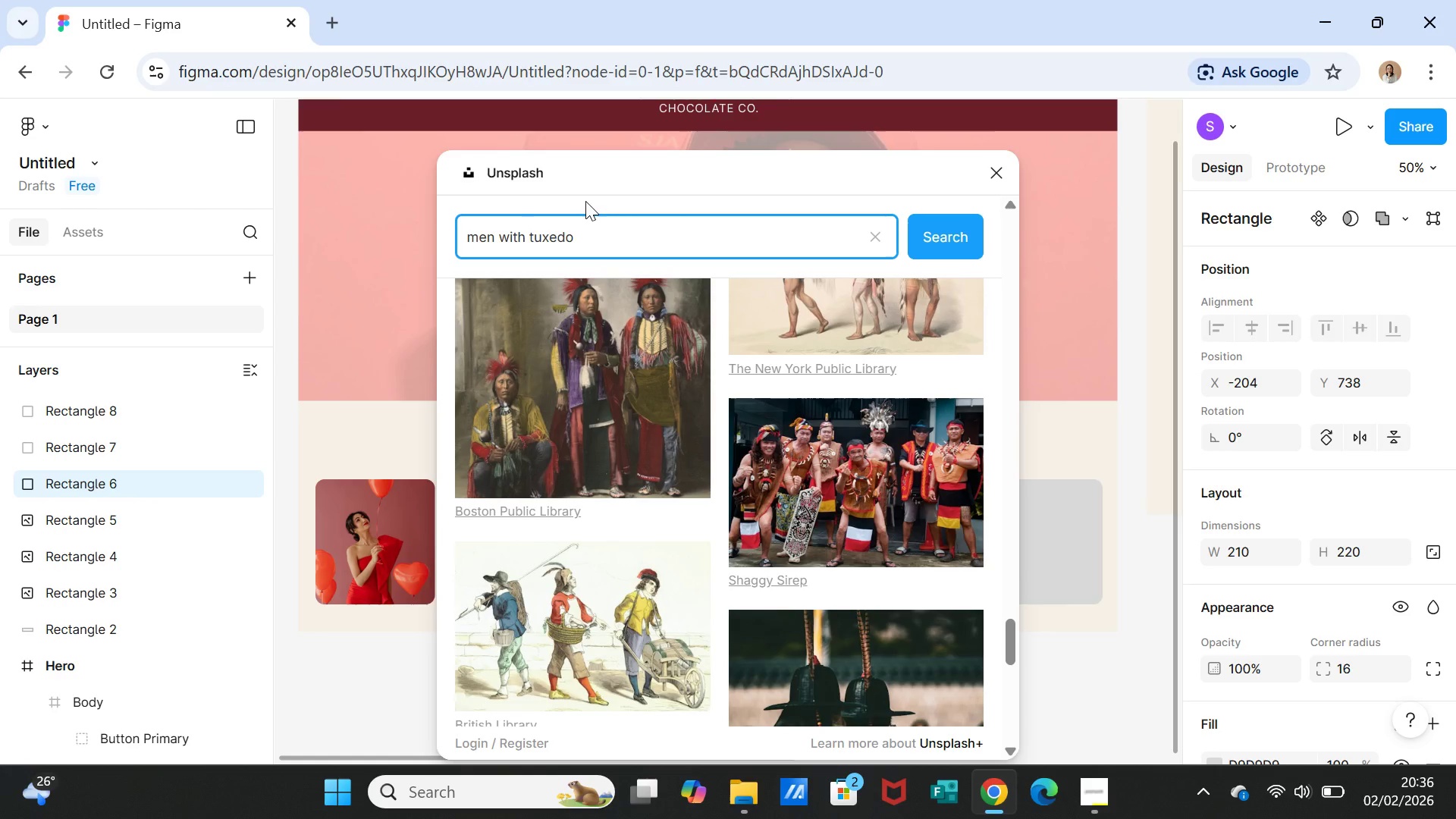 
type(calssic )
 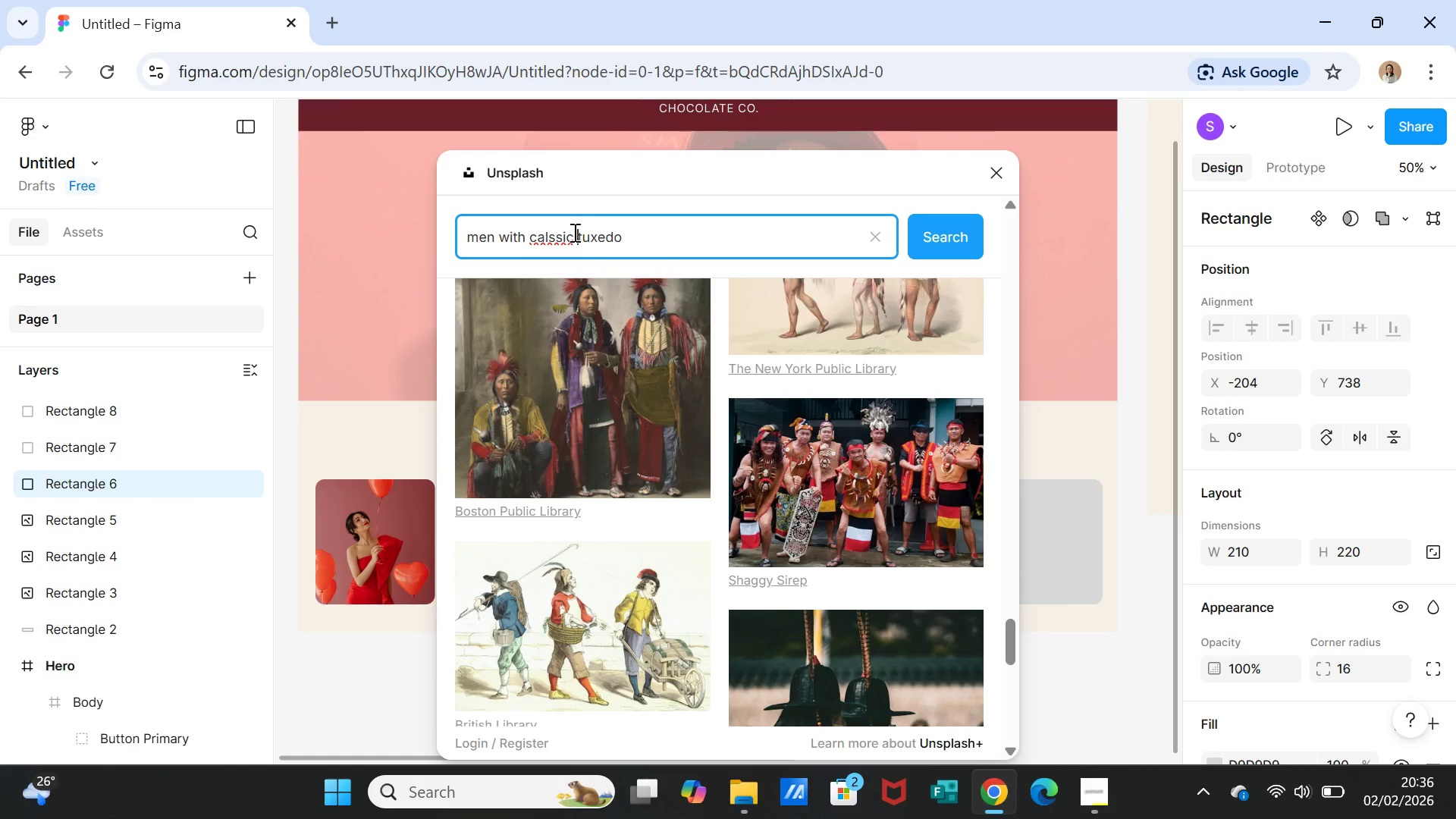 
left_click_drag(start_coordinate=[573, 232], to_coordinate=[550, 236])
 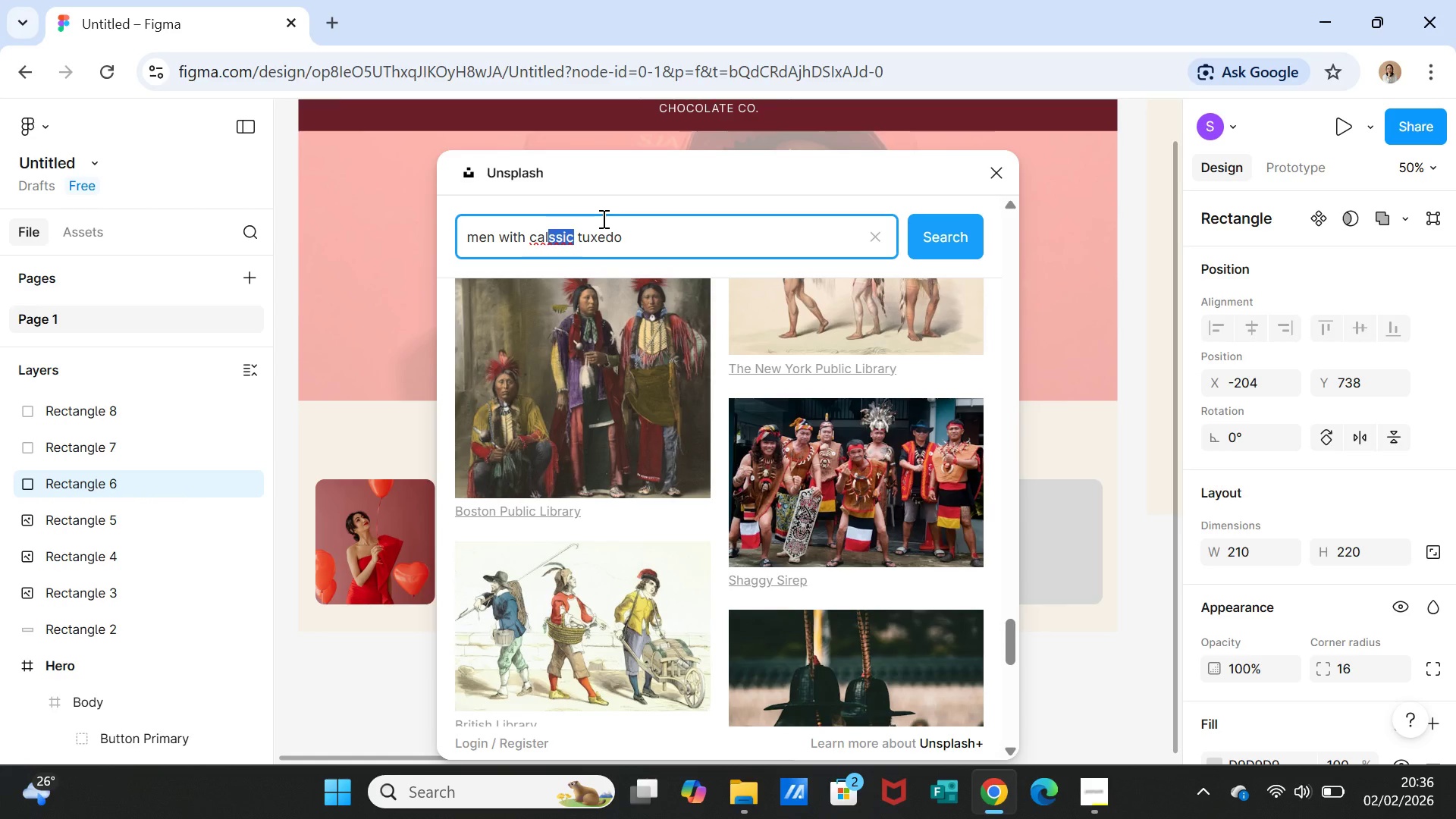 
type(assic )
 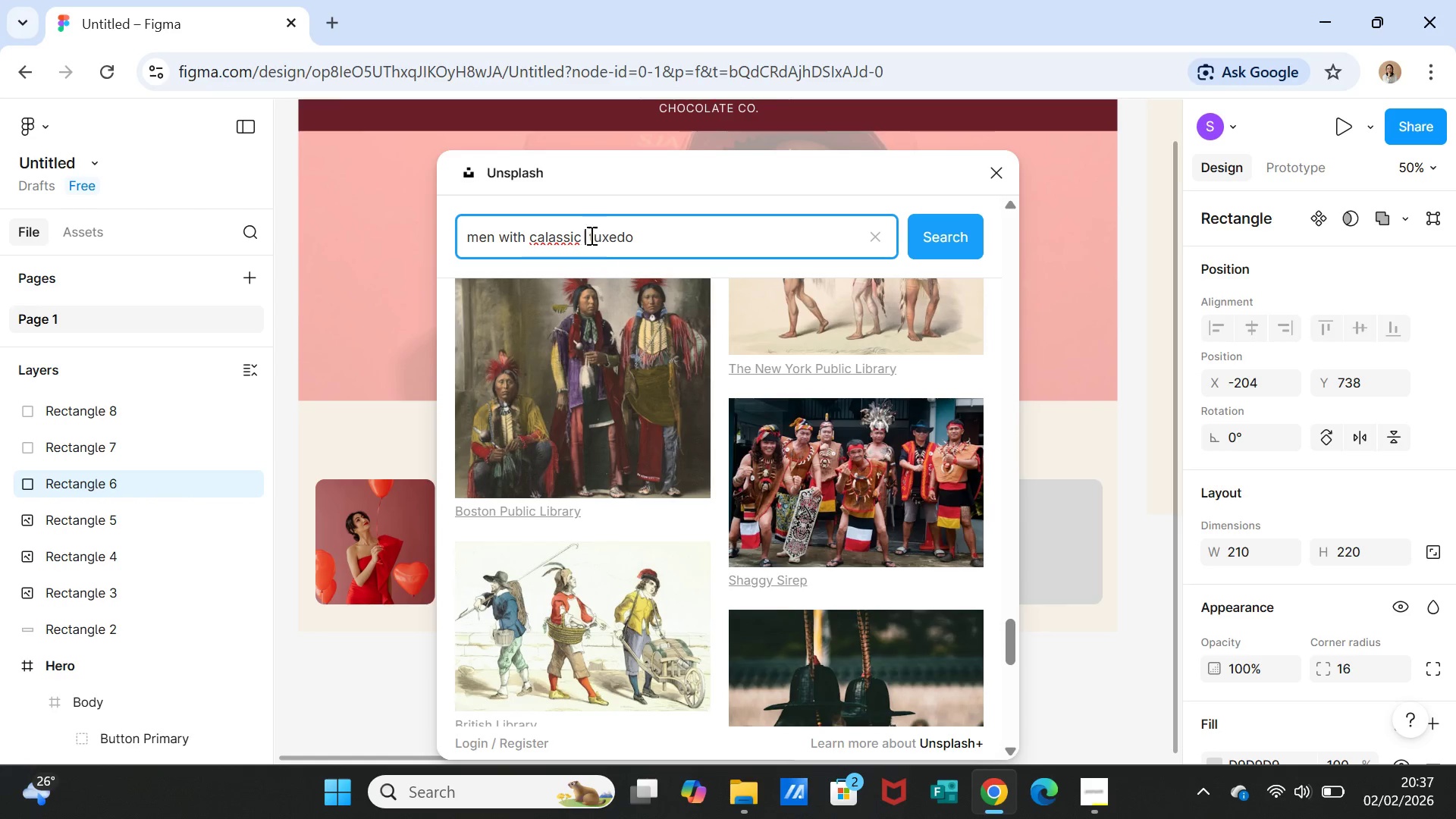 
left_click_drag(start_coordinate=[588, 232], to_coordinate=[571, 237])
 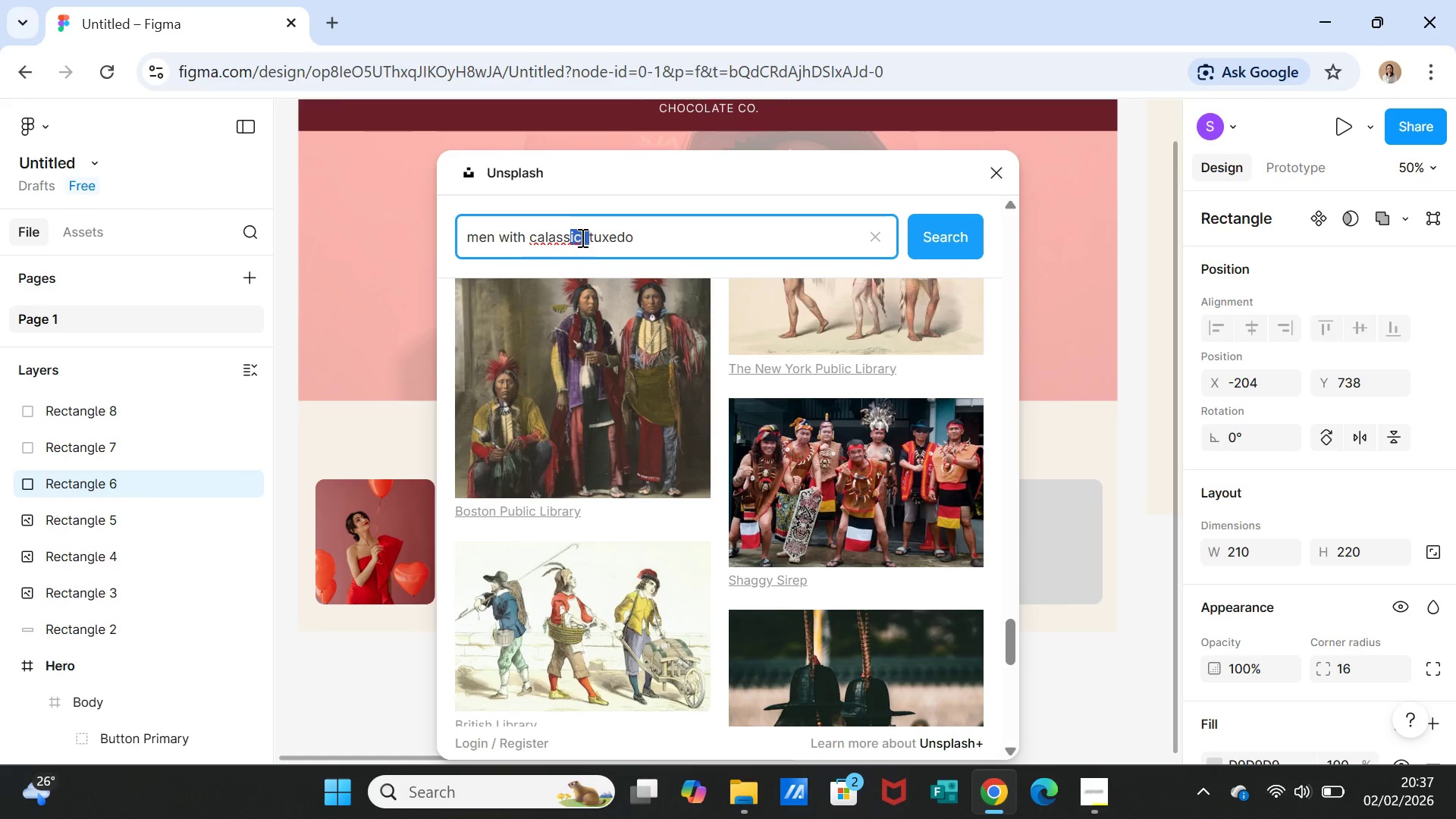 
left_click([581, 237])
 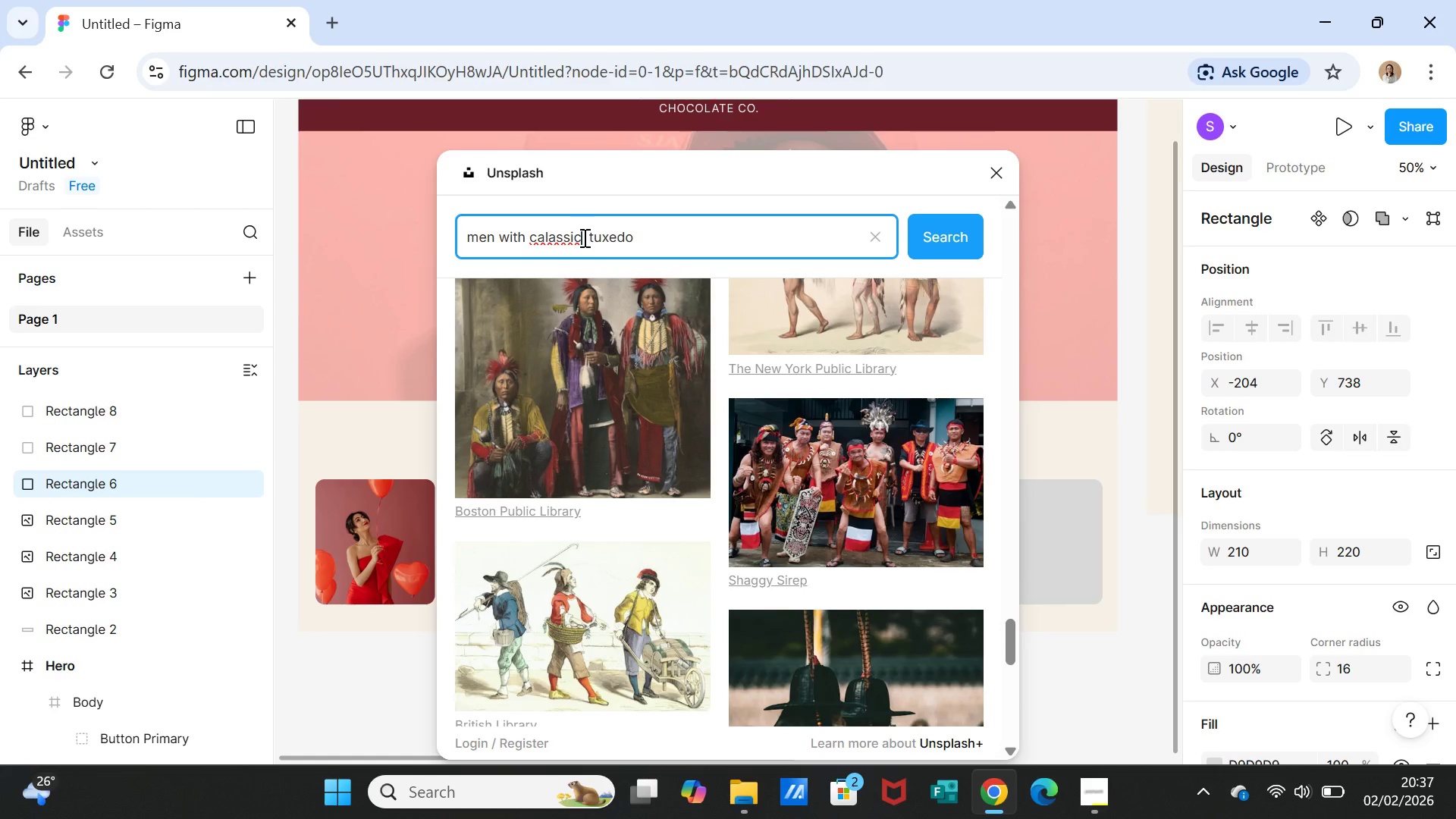 
left_click_drag(start_coordinate=[583, 237], to_coordinate=[539, 237])
 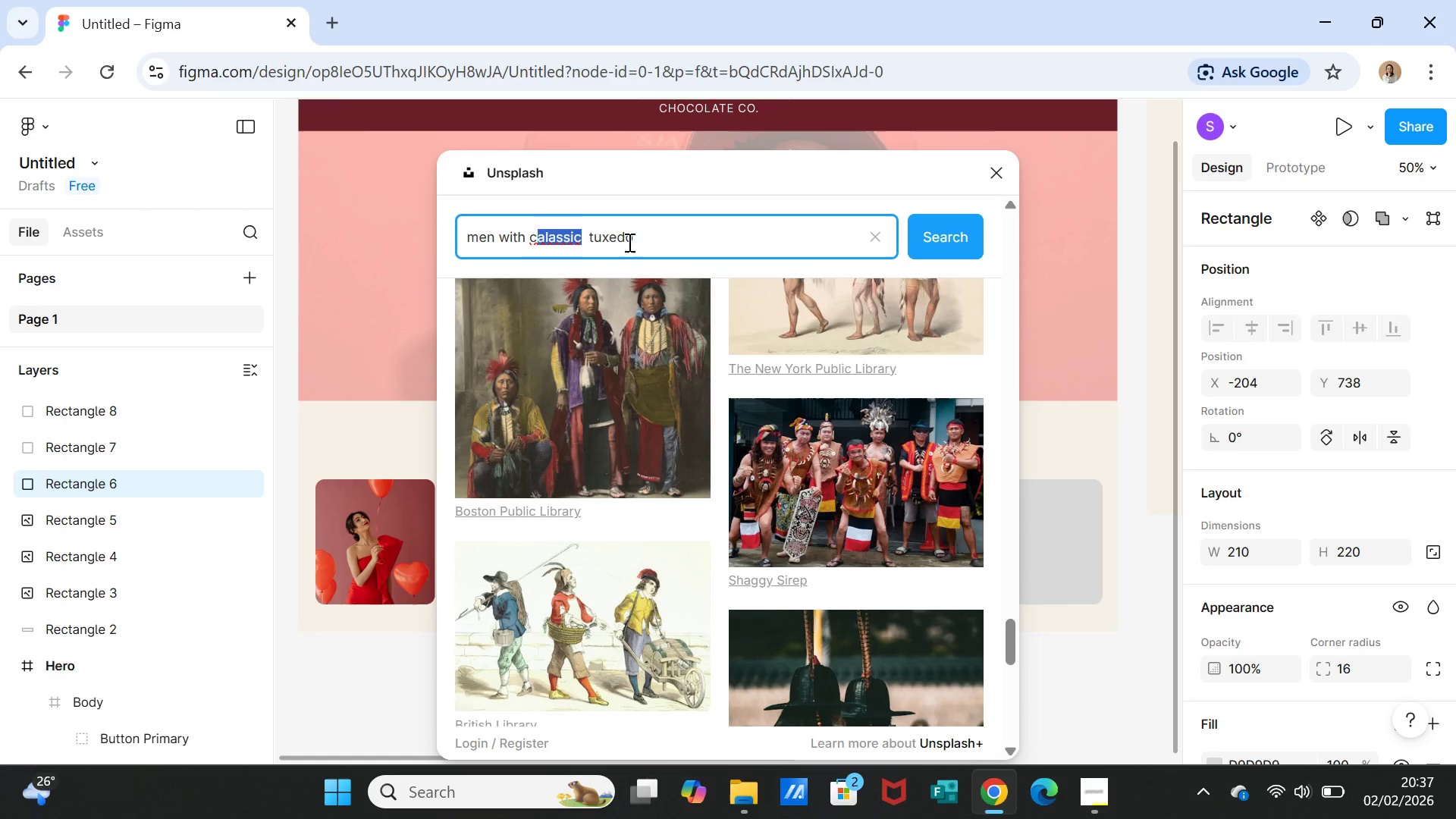 
type(lassic)
 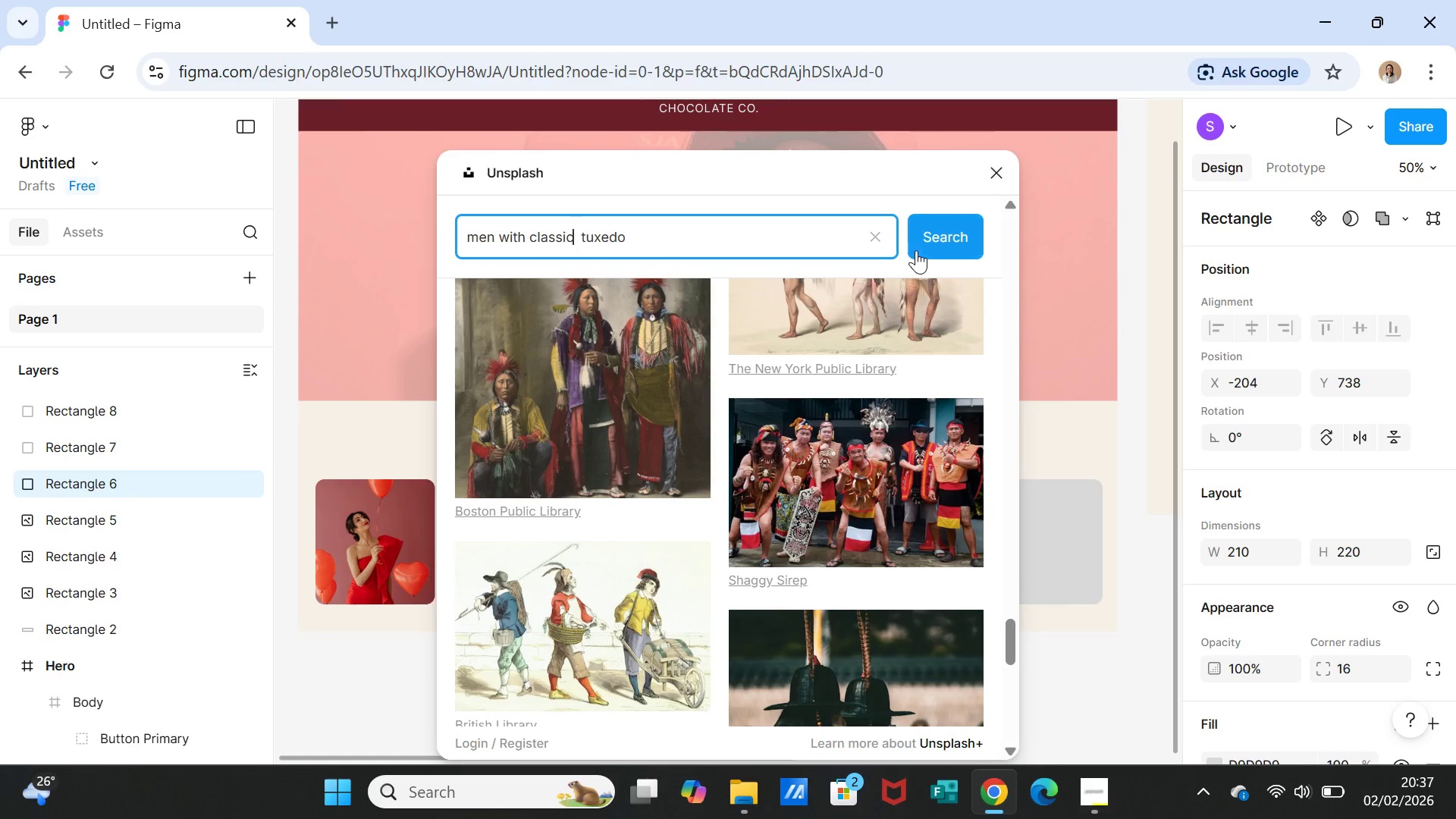 
left_click([940, 228])
 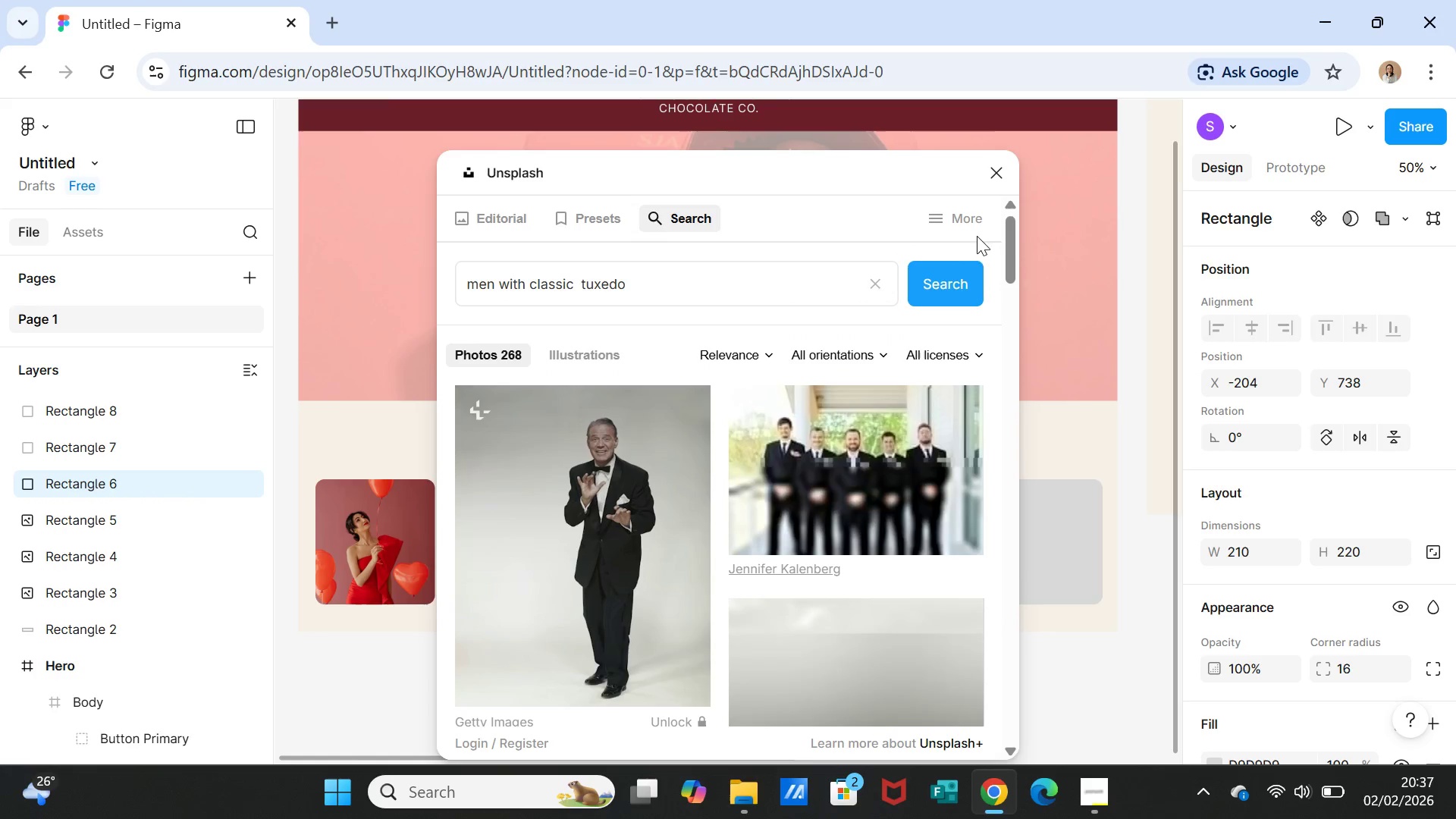 
scroll: coordinate [808, 570], scroll_direction: down, amount: 31.0
 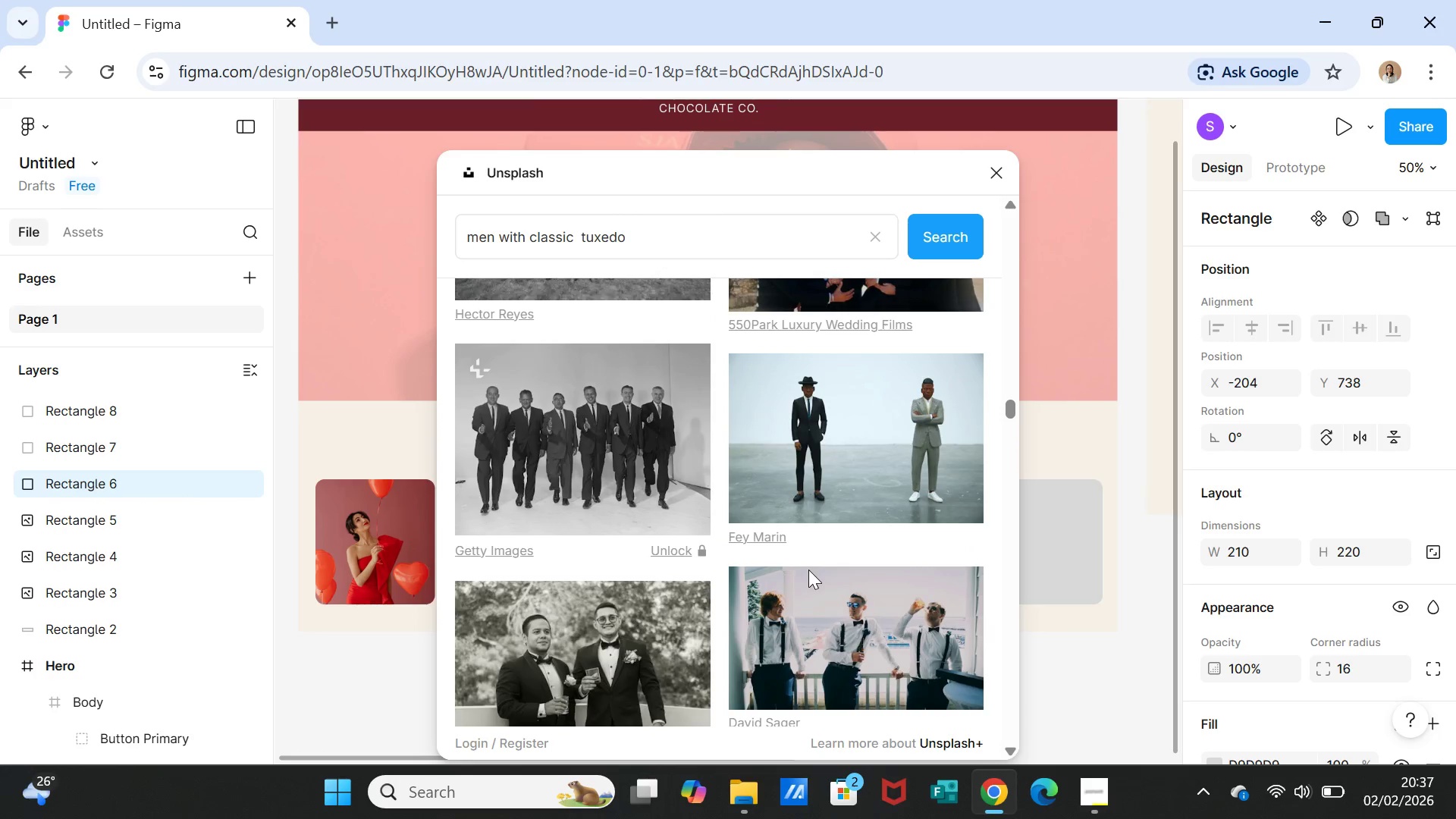 
scroll: coordinate [808, 567], scroll_direction: down, amount: 18.0
 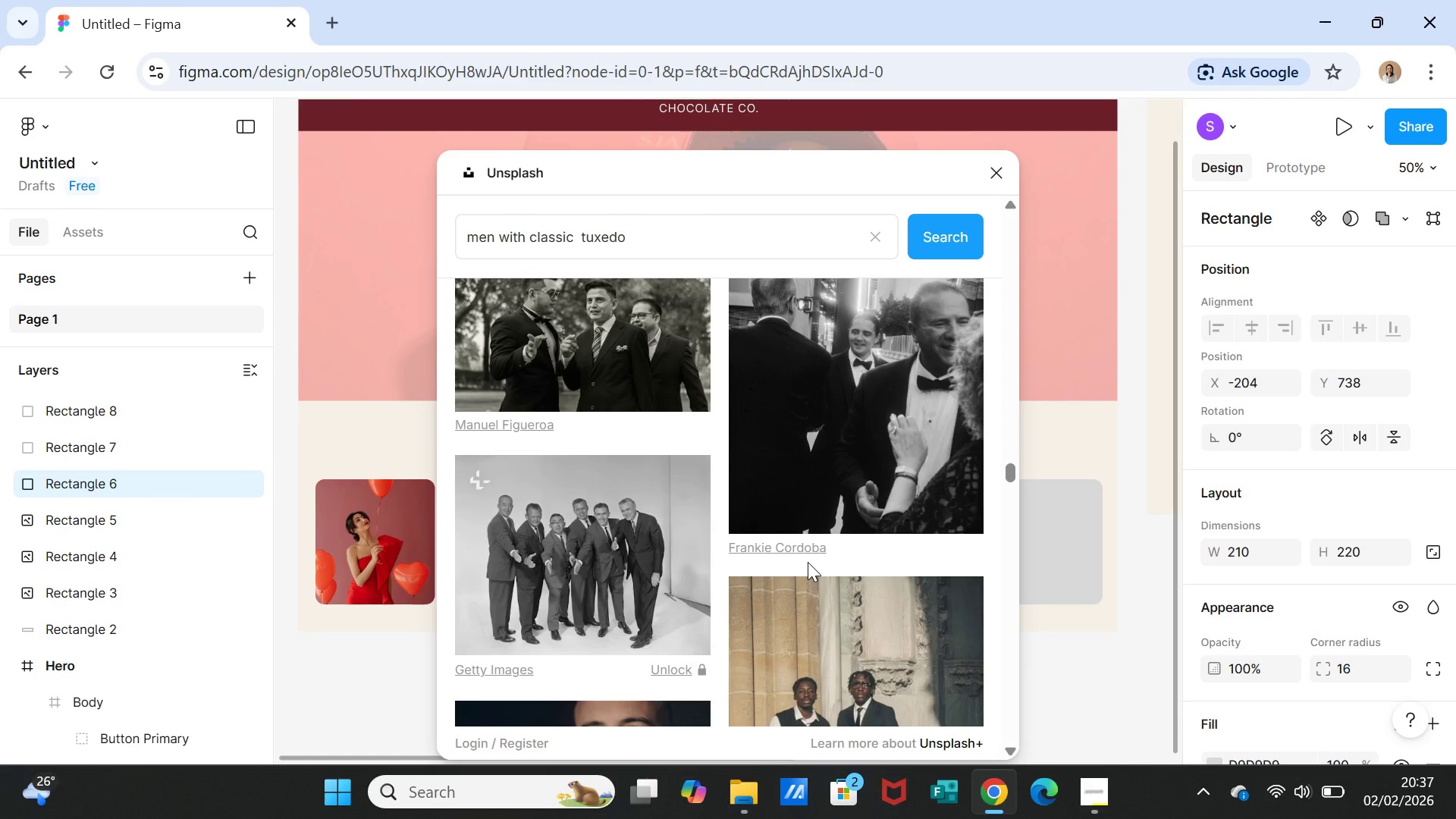 
scroll: coordinate [808, 562], scroll_direction: down, amount: 2.0
 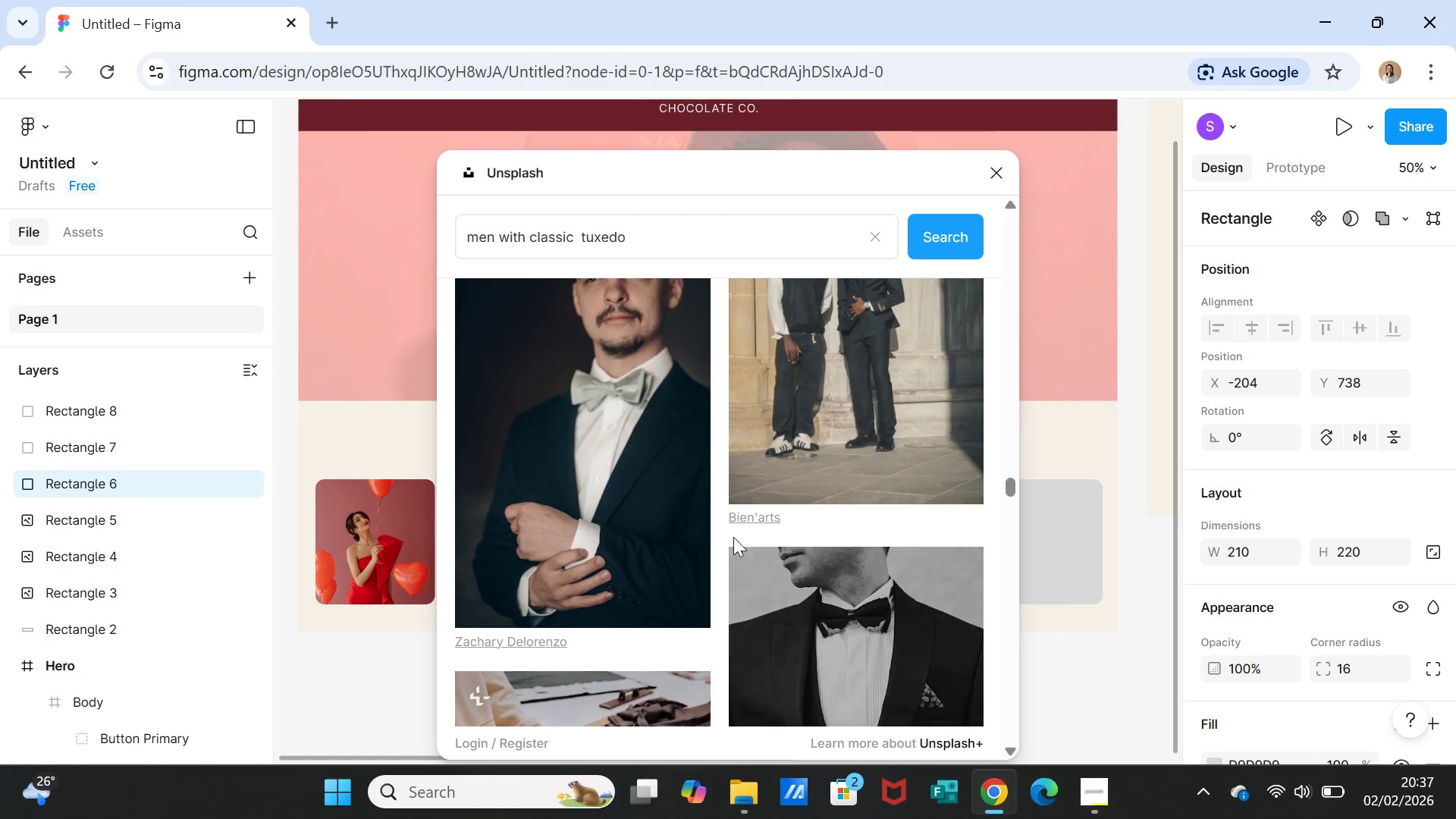 
left_click([651, 532])
 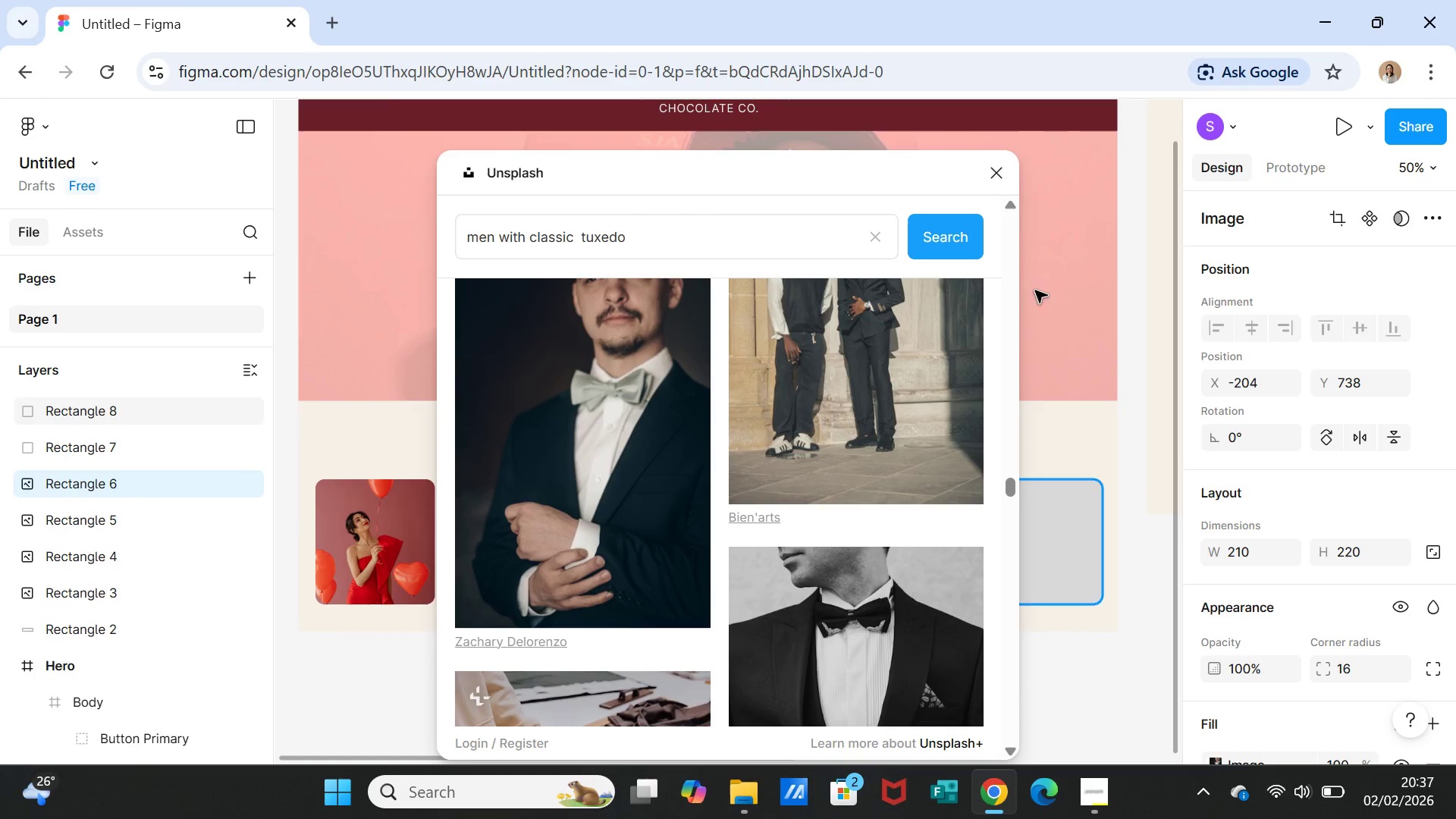 
left_click([999, 179])
 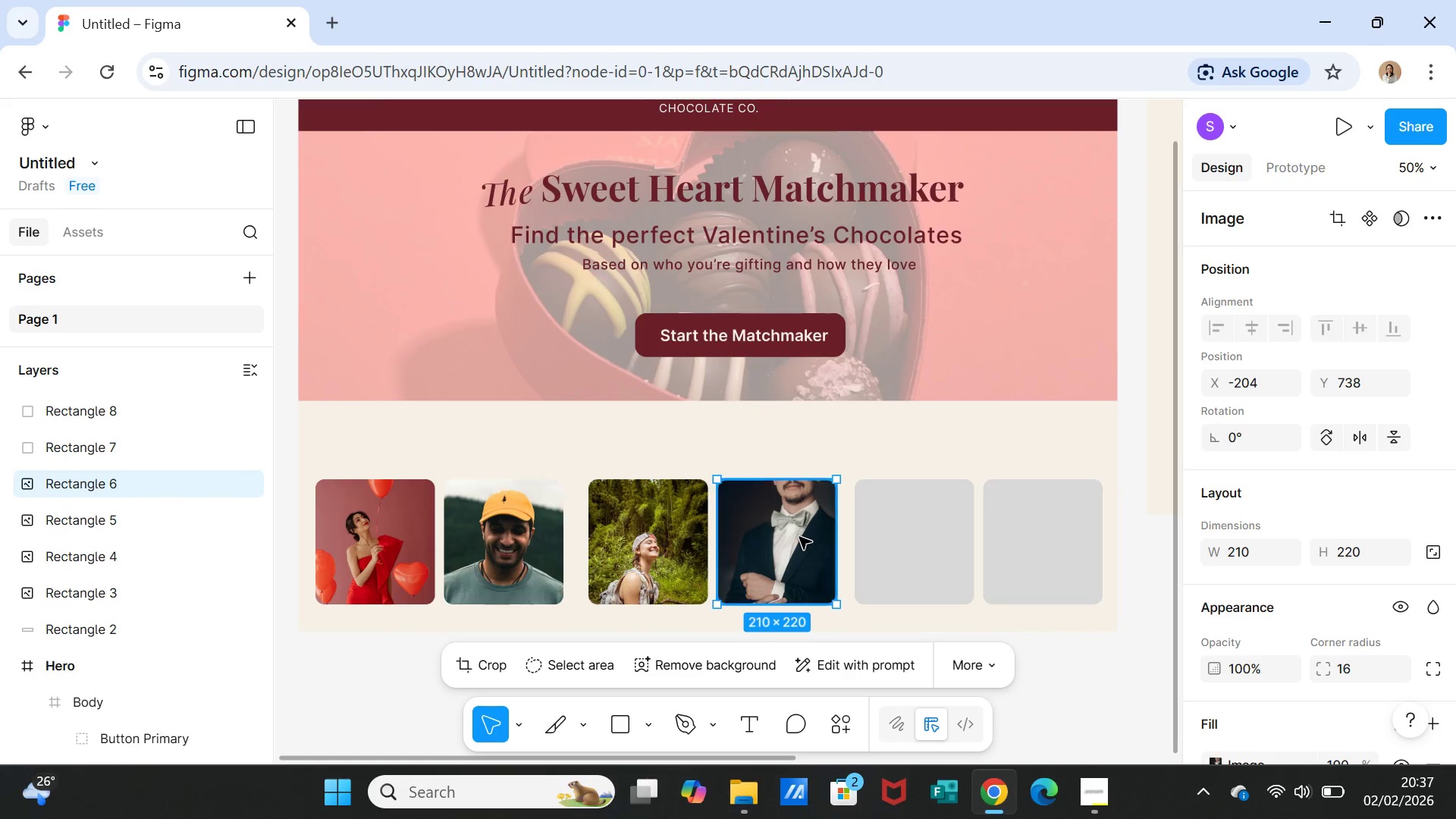 
double_click([799, 537])
 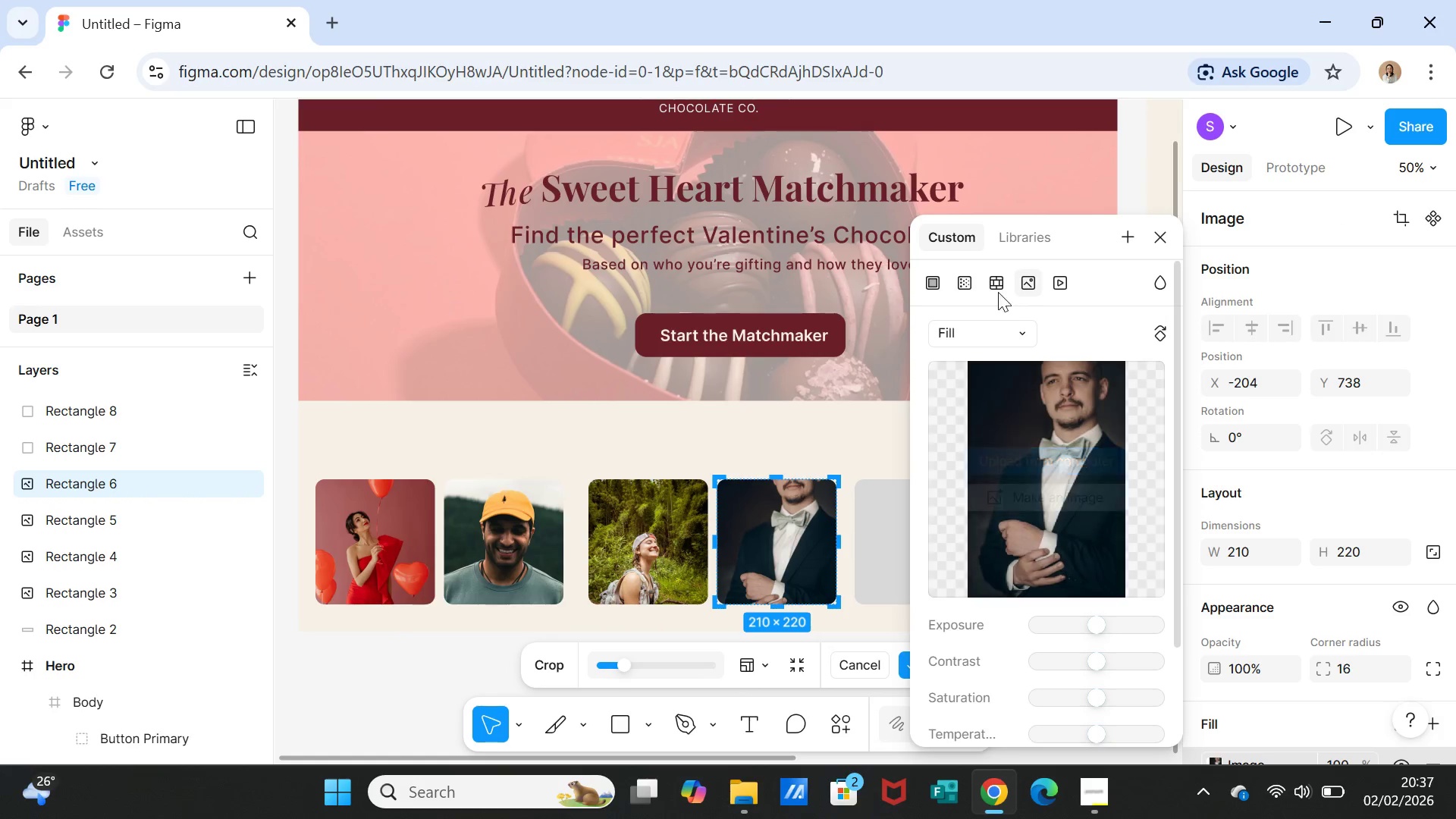 
left_click([980, 333])
 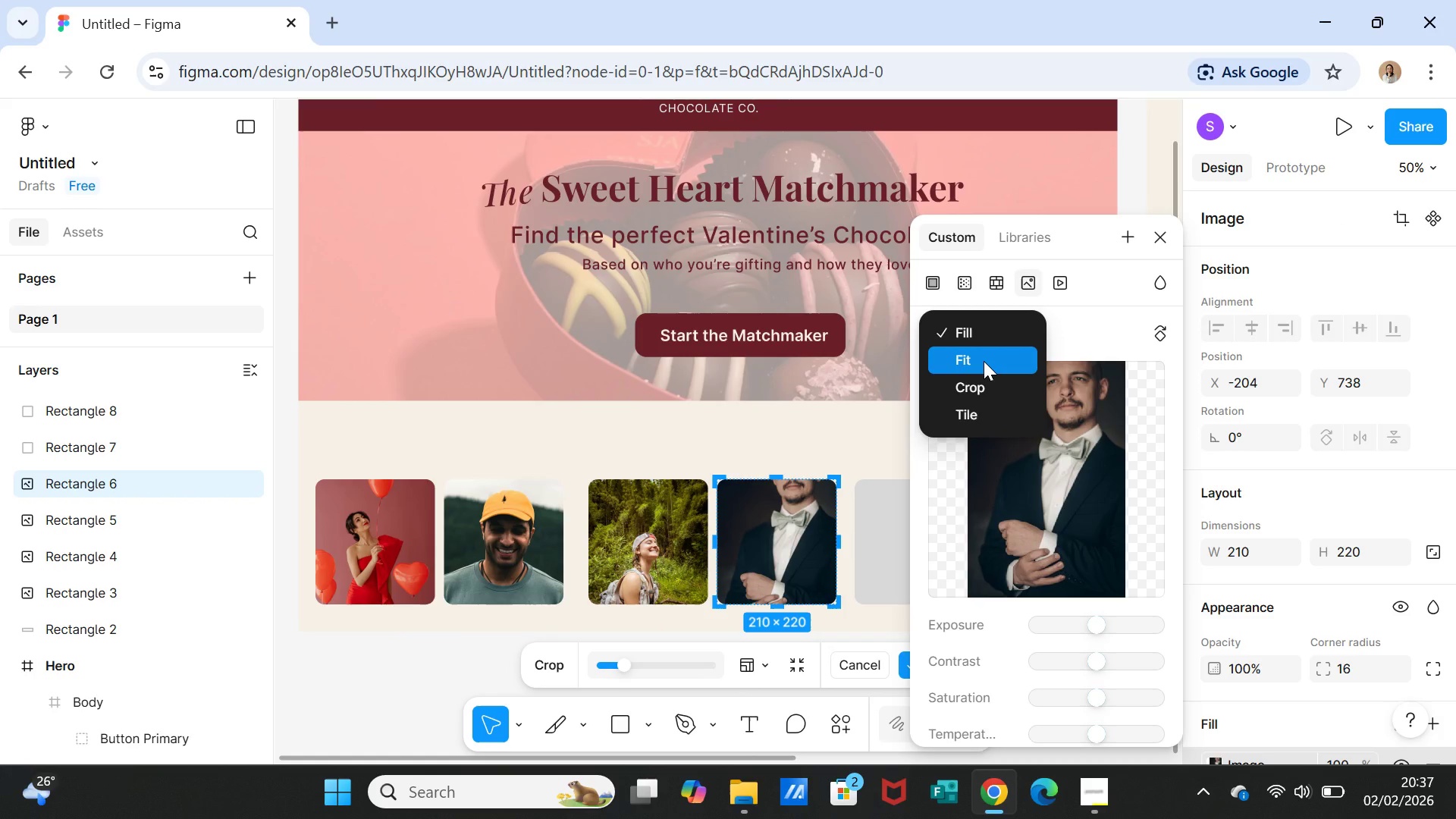 
left_click([984, 361])
 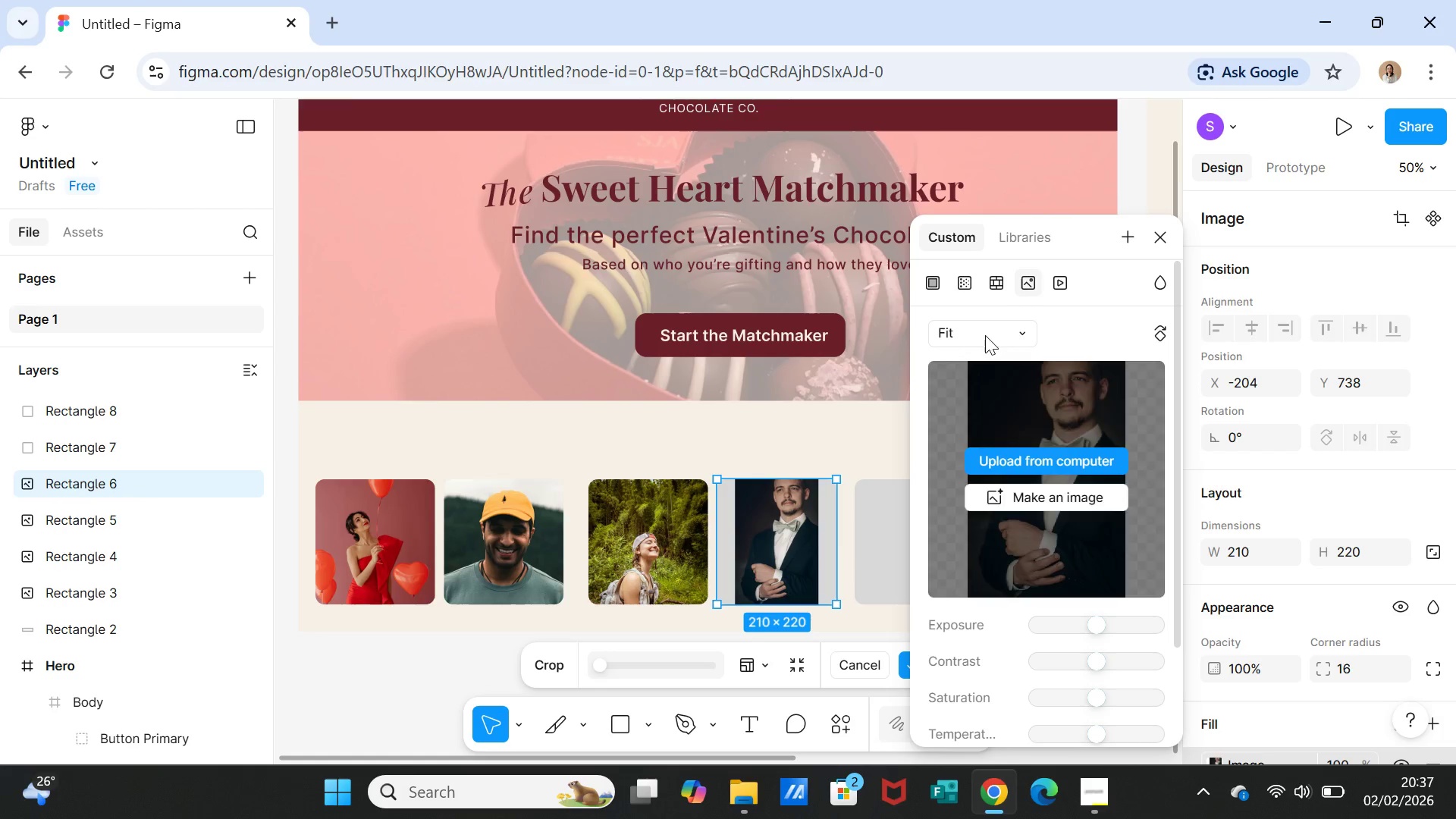 
left_click([973, 328])
 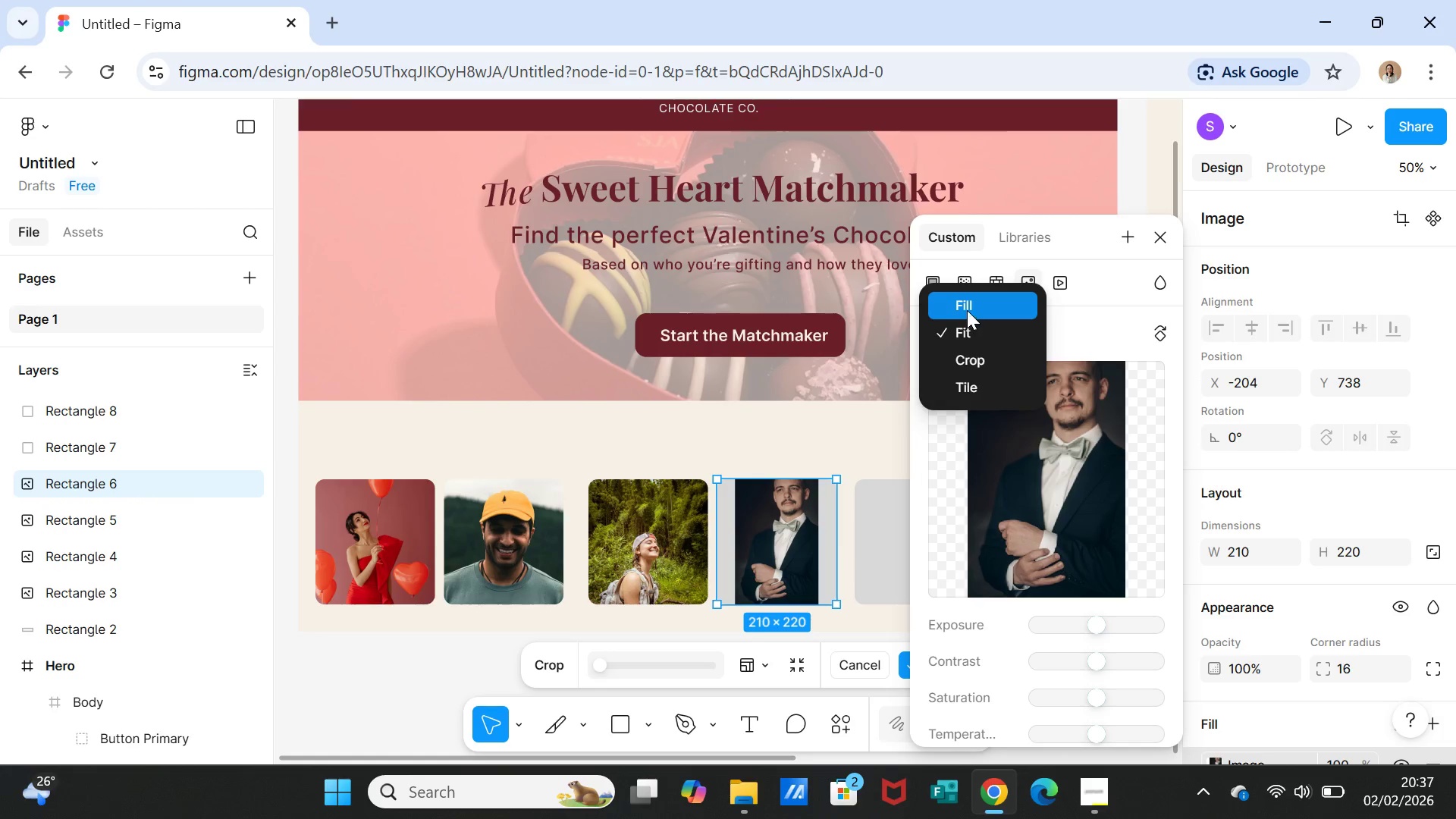 
left_click([967, 310])
 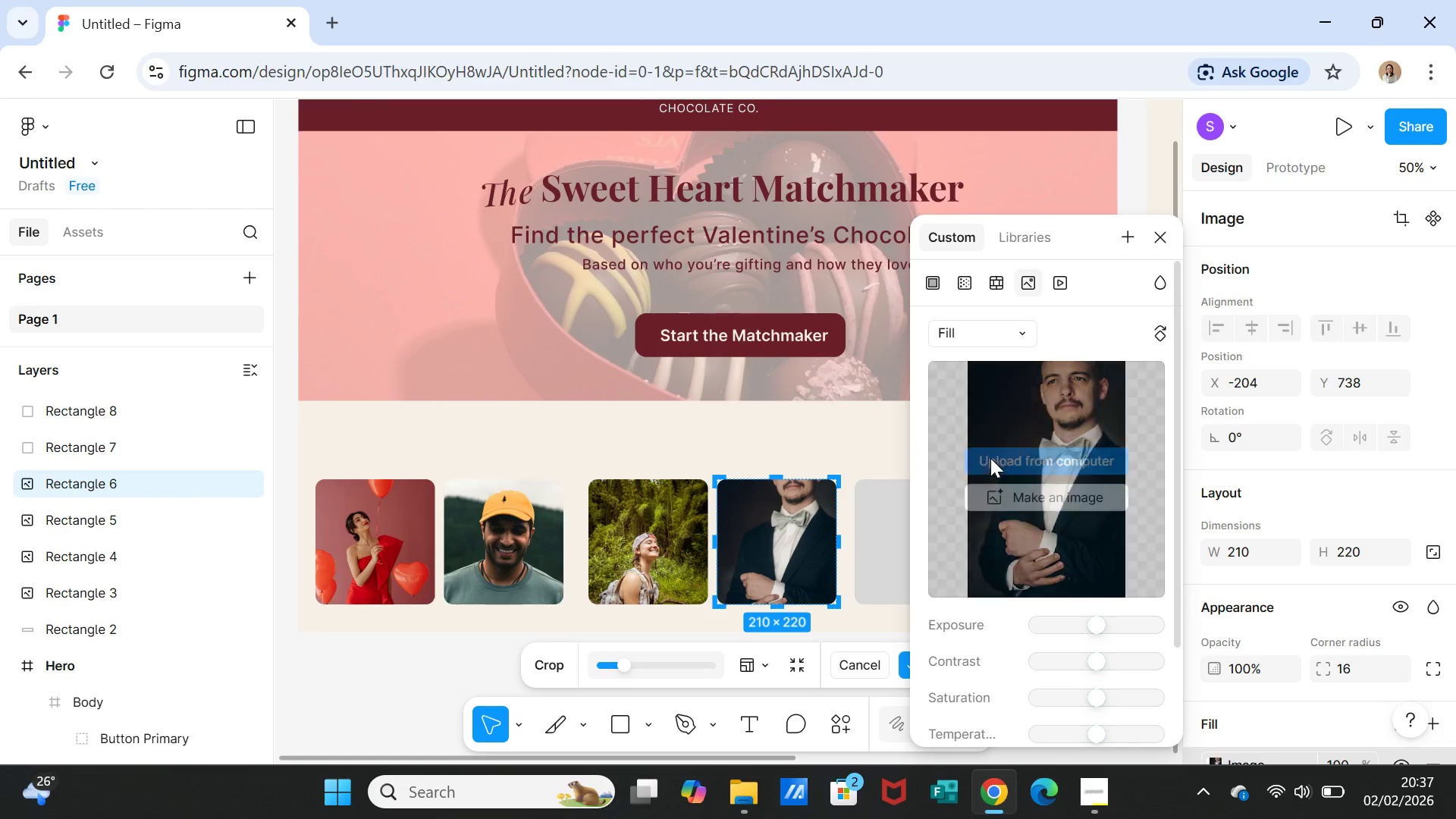 
left_click_drag(start_coordinate=[758, 532], to_coordinate=[761, 560])
 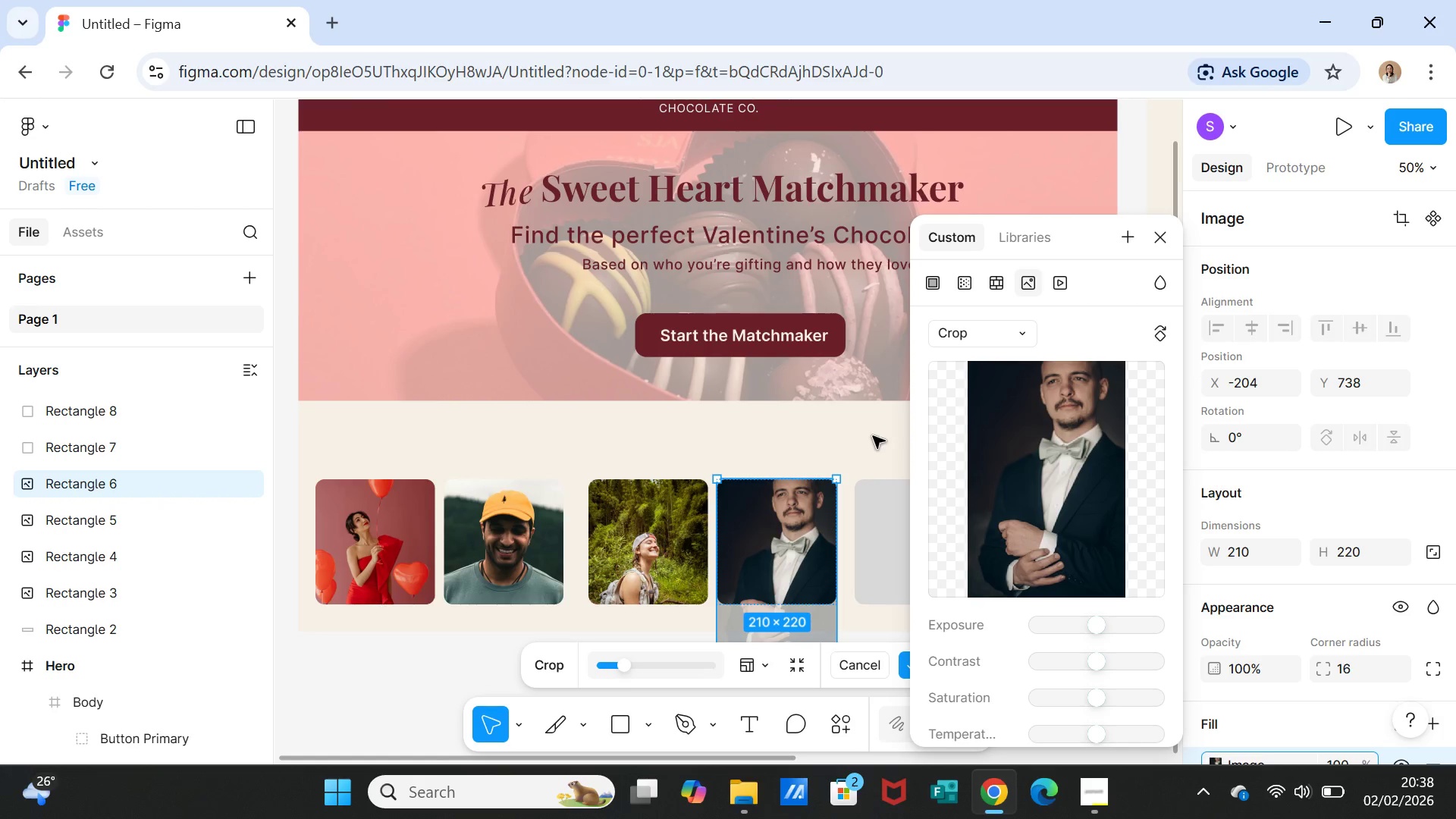 
left_click([873, 436])
 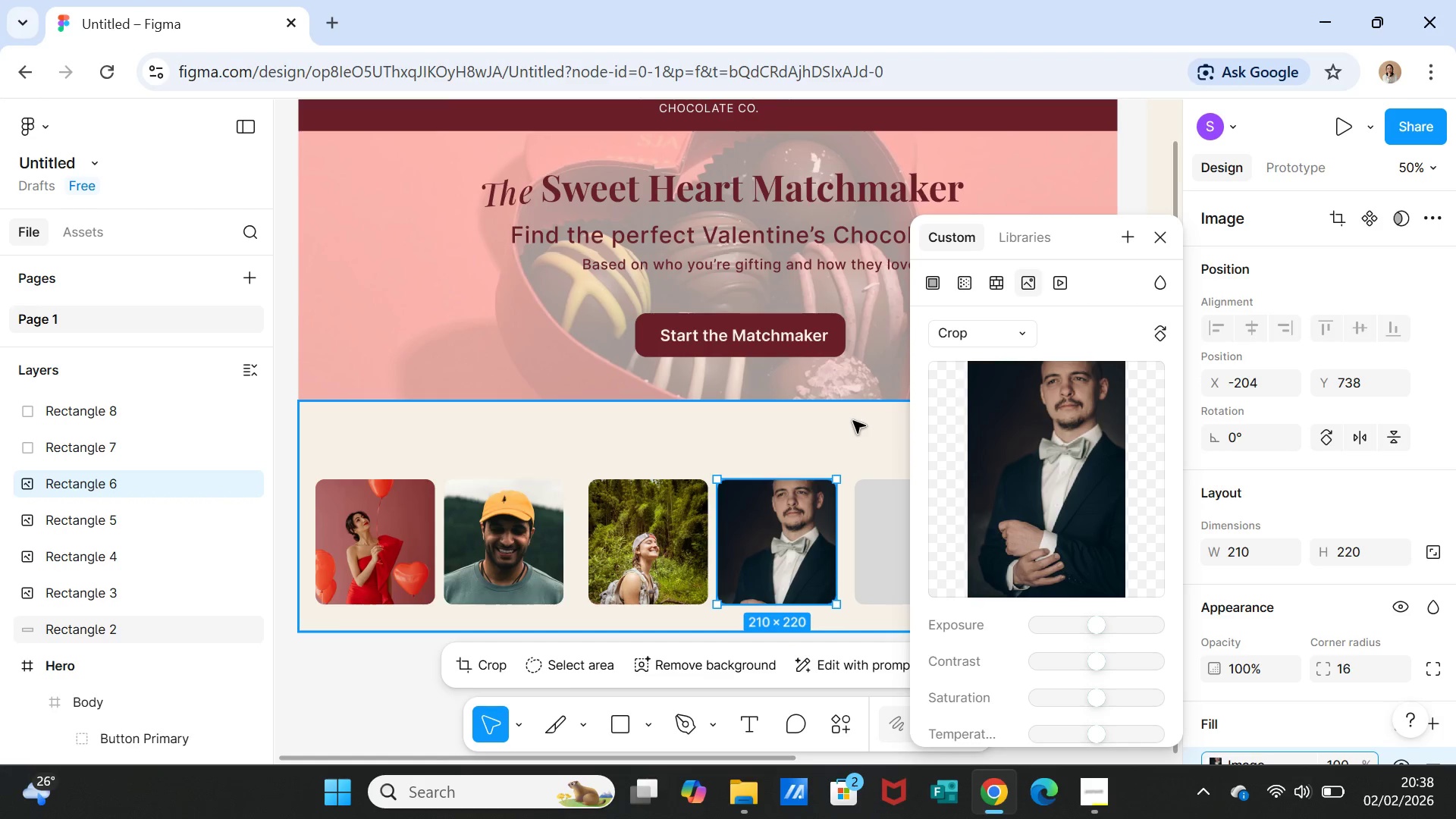 
left_click([849, 419])
 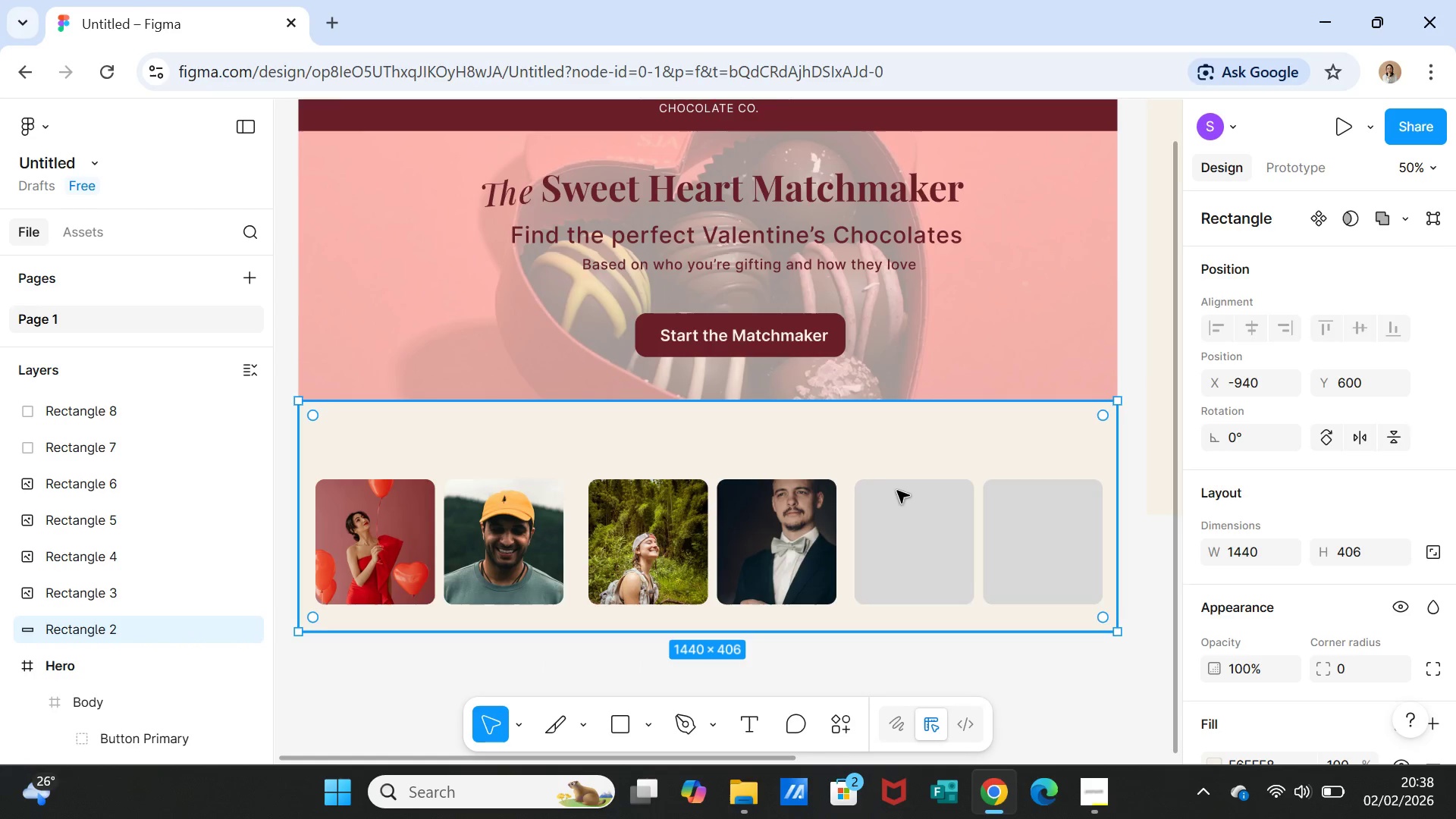 
left_click([899, 500])
 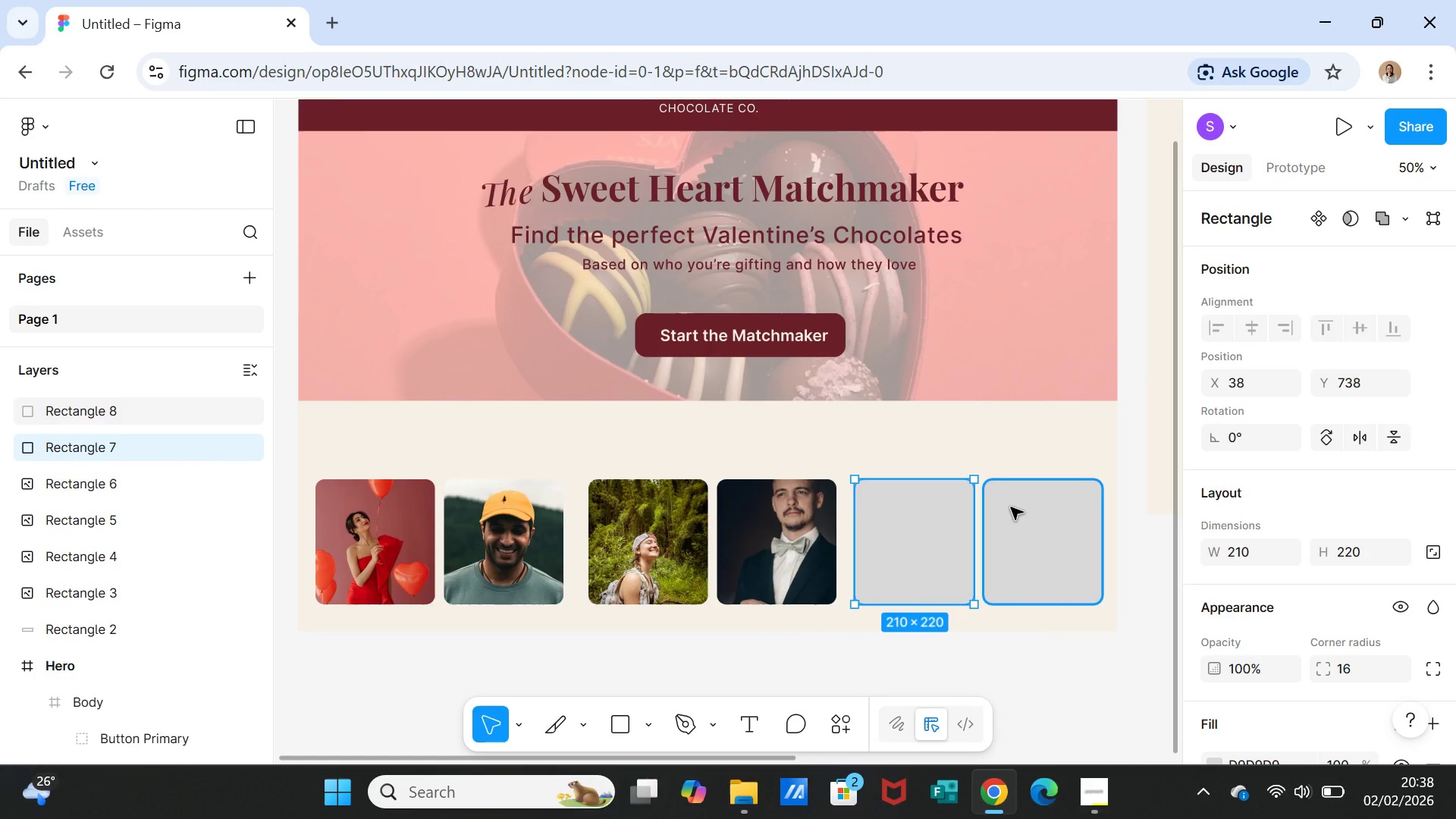 
wait(15.84)
 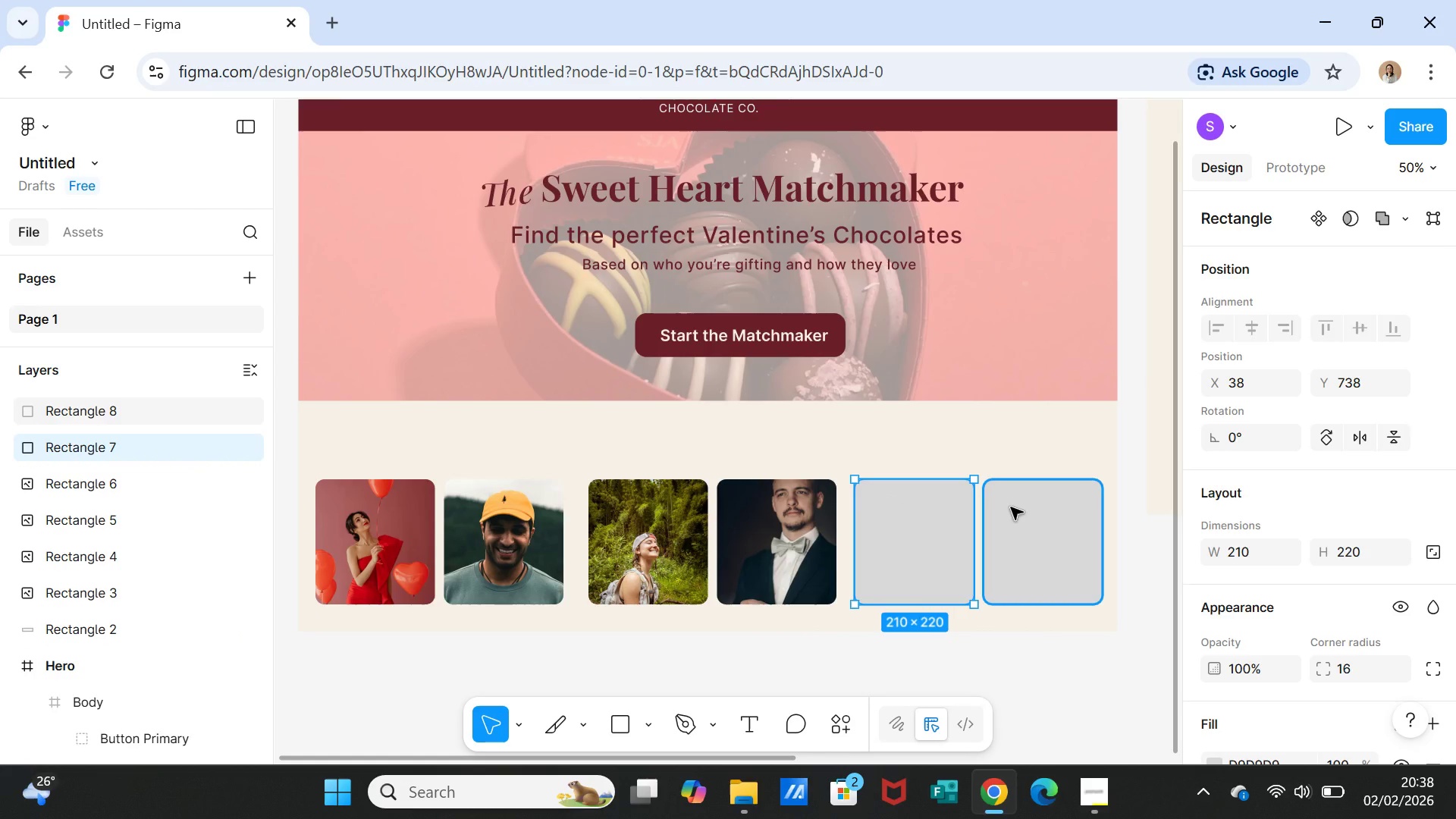 
left_click([839, 727])
 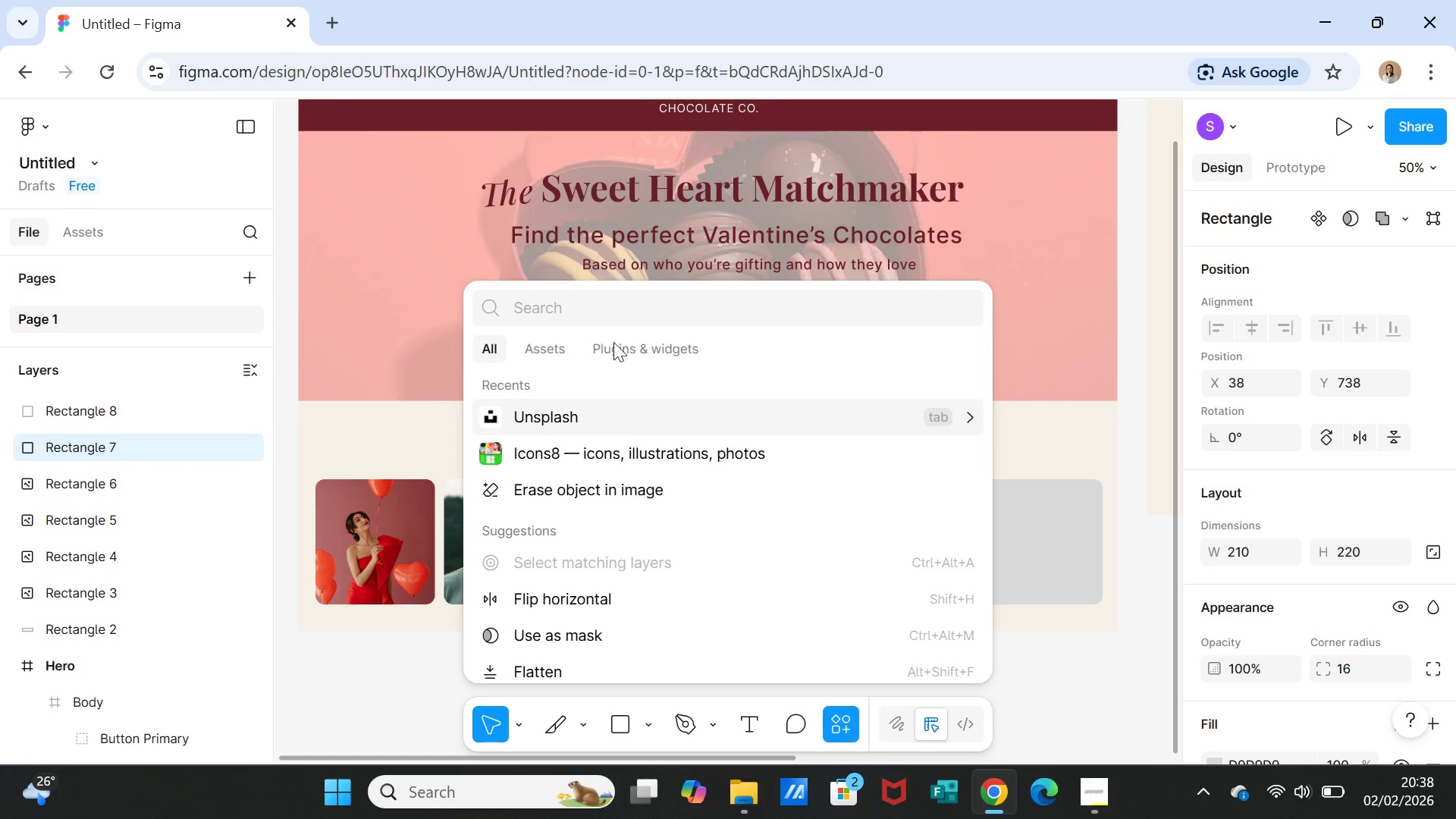 
left_click([606, 312])
 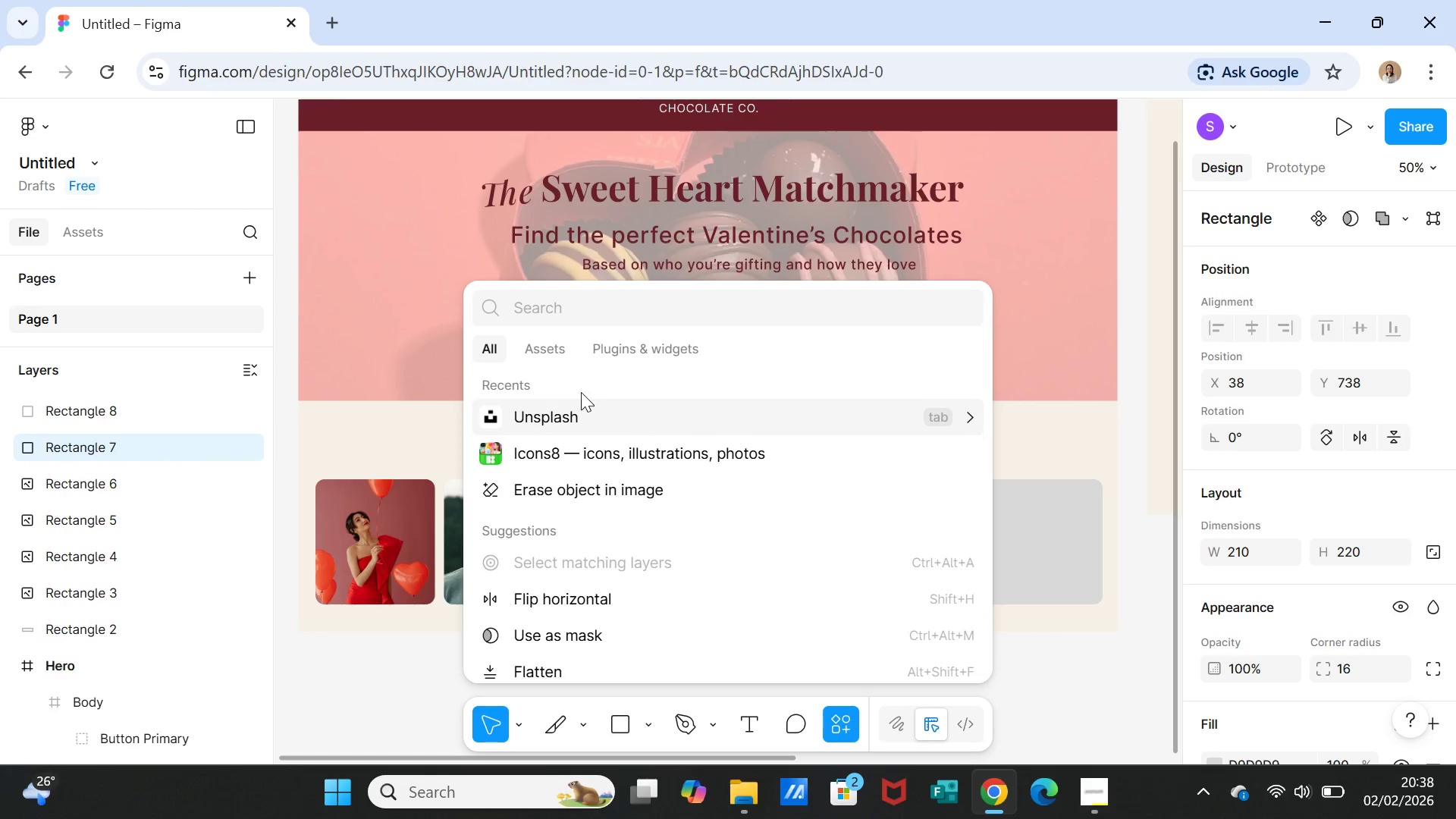 
left_click([579, 400])
 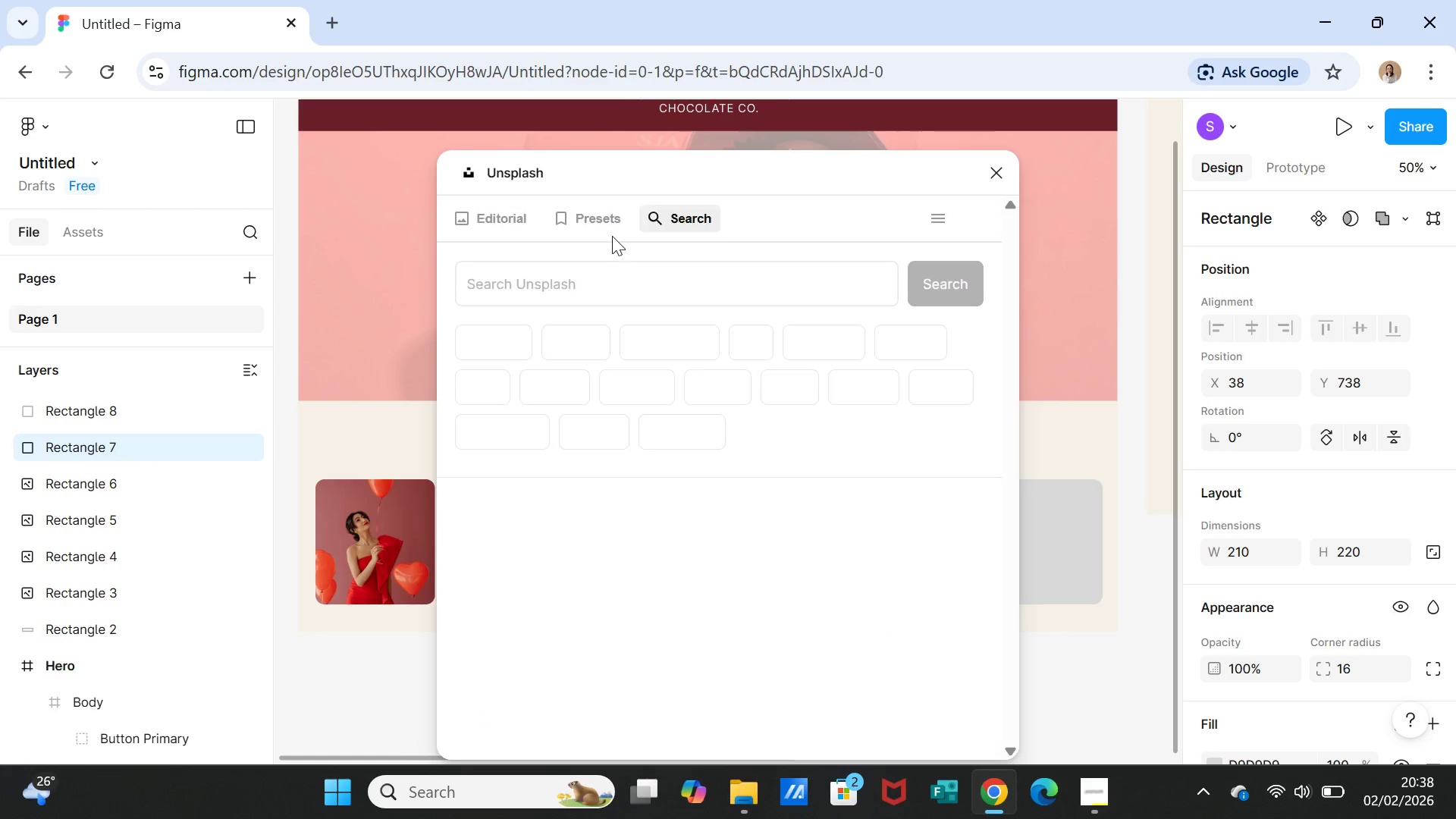 
left_click([614, 276])
 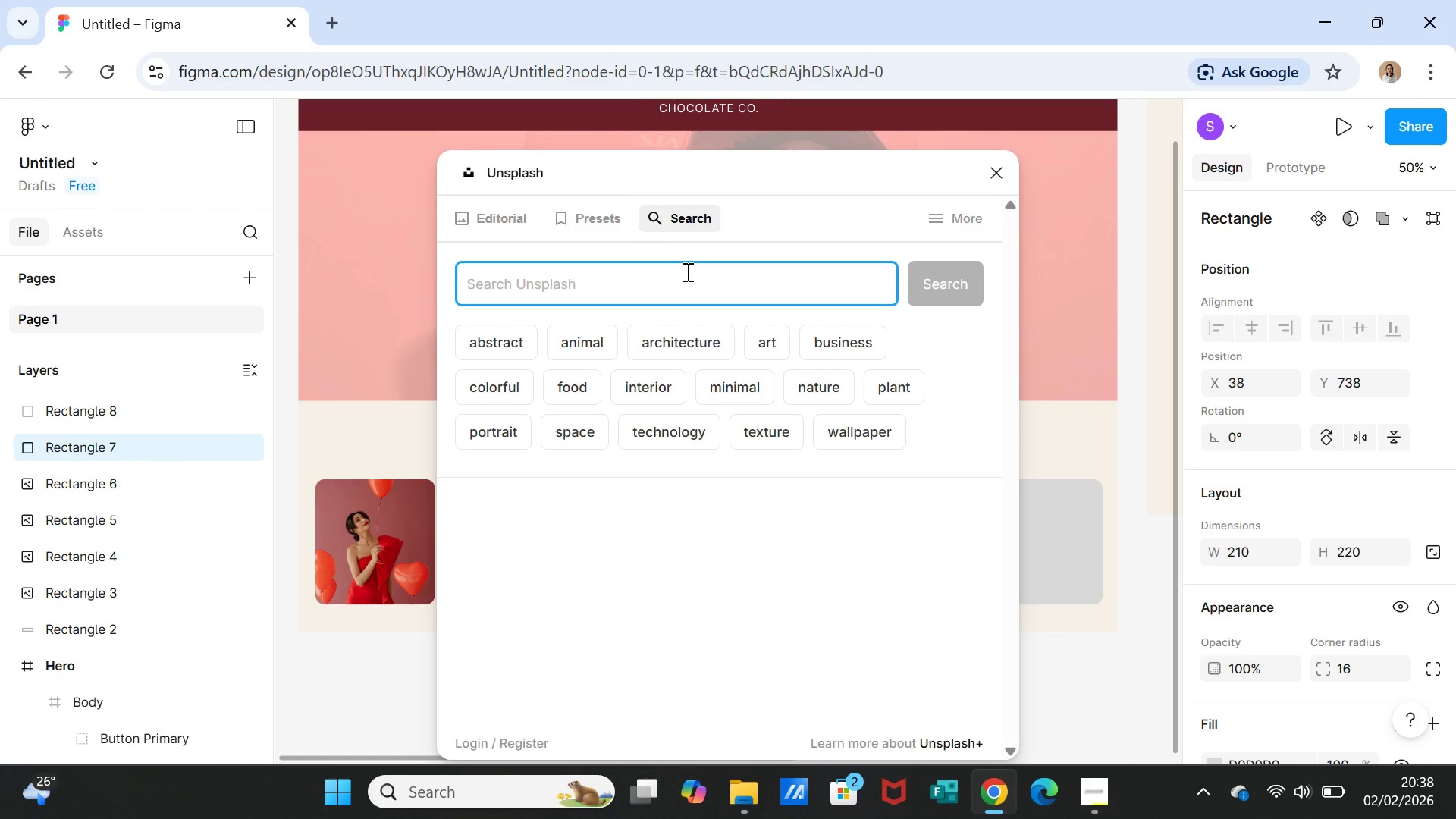 
type(artisan co)
key(Backspace)
 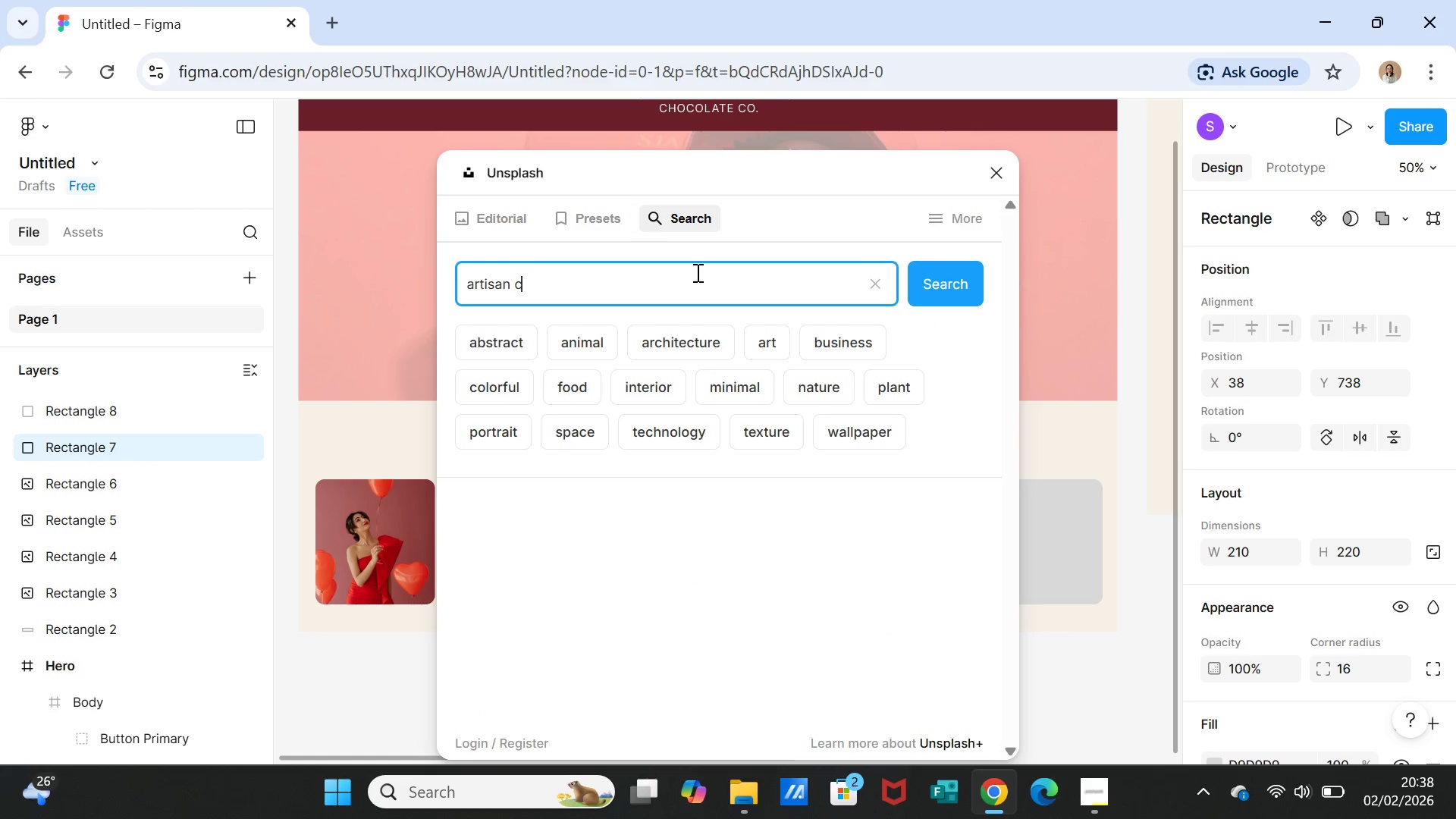 
type(hocolate box)
 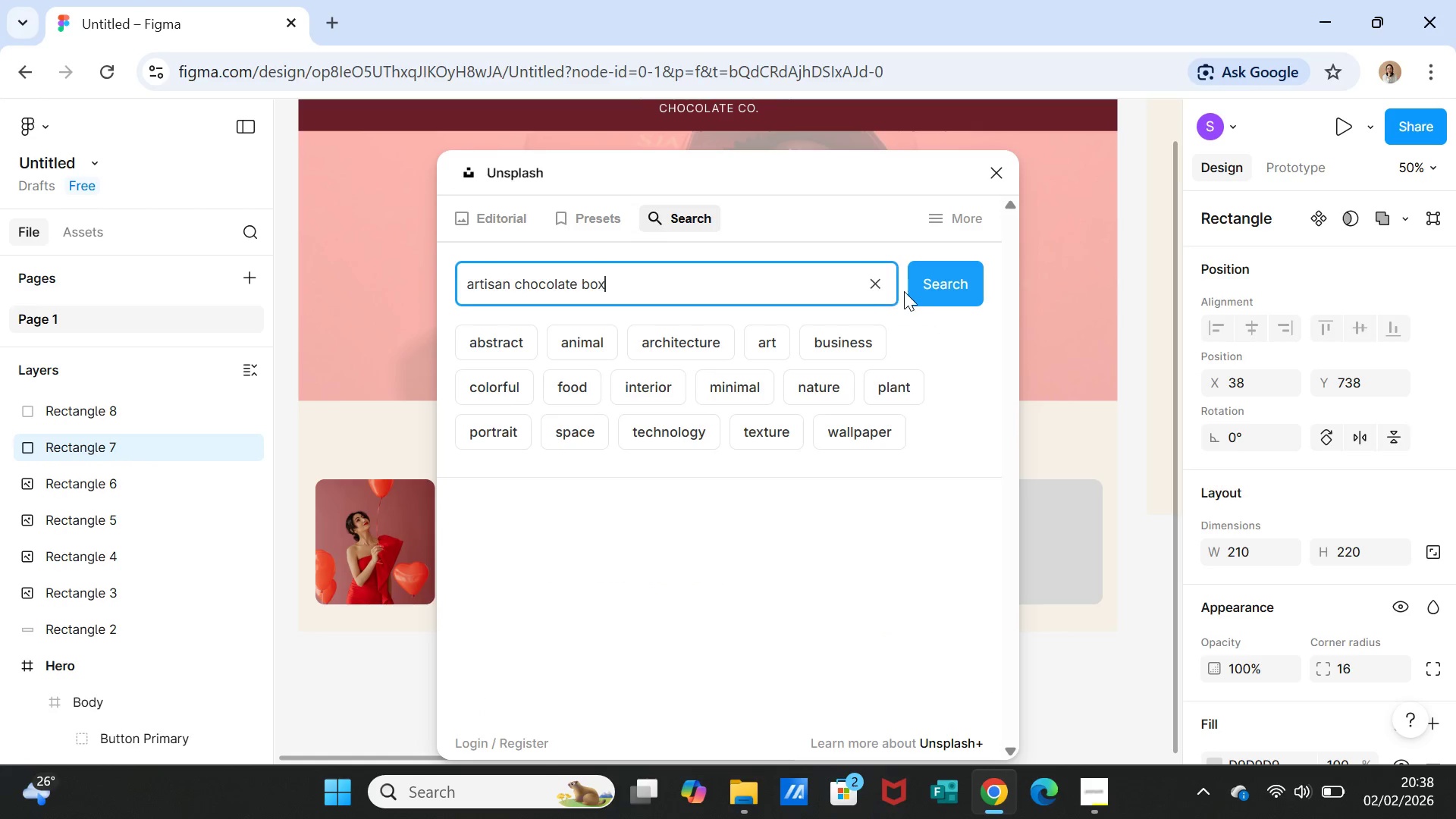 
left_click([942, 287])
 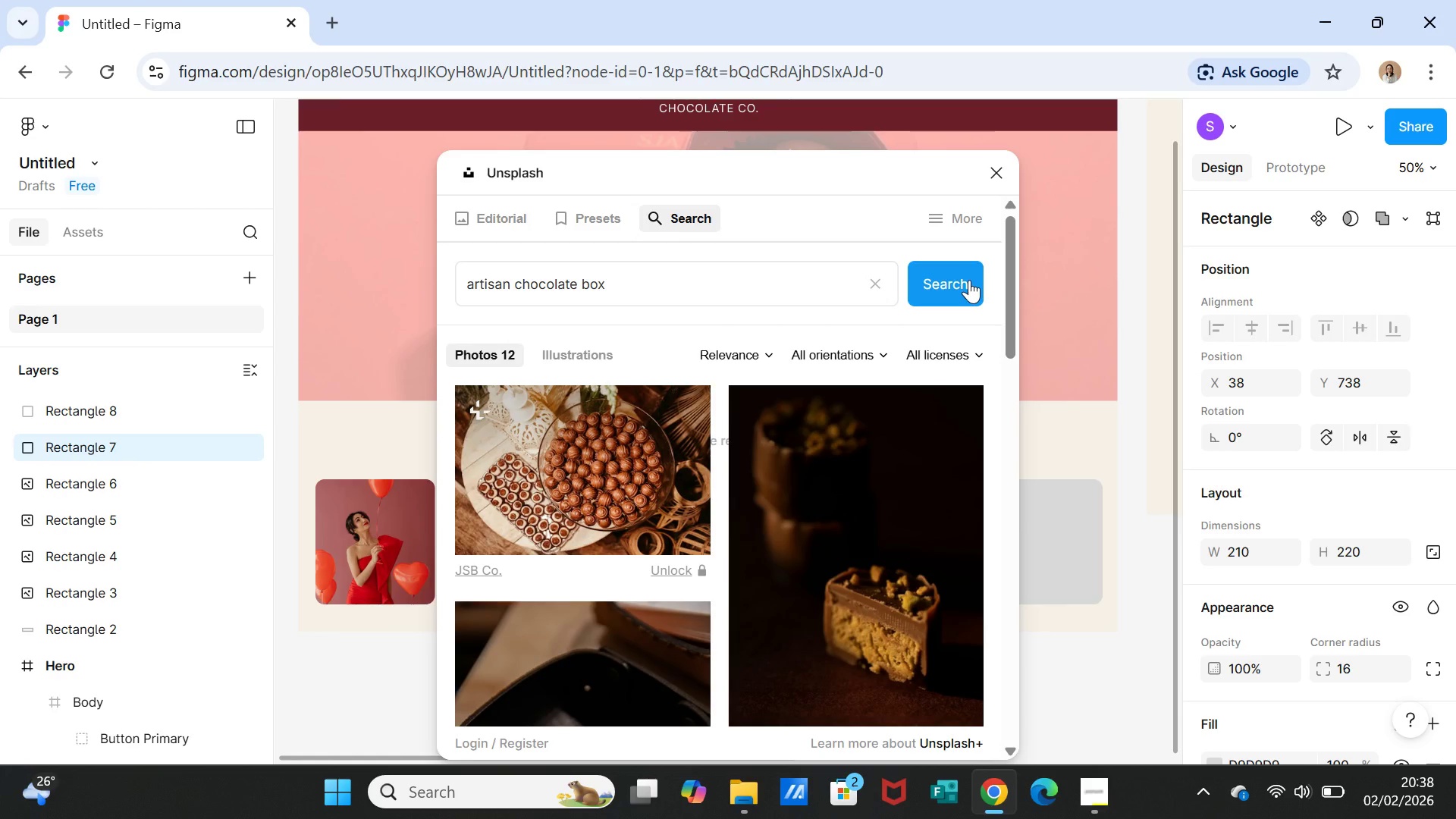 
scroll: coordinate [786, 529], scroll_direction: down, amount: 17.0
 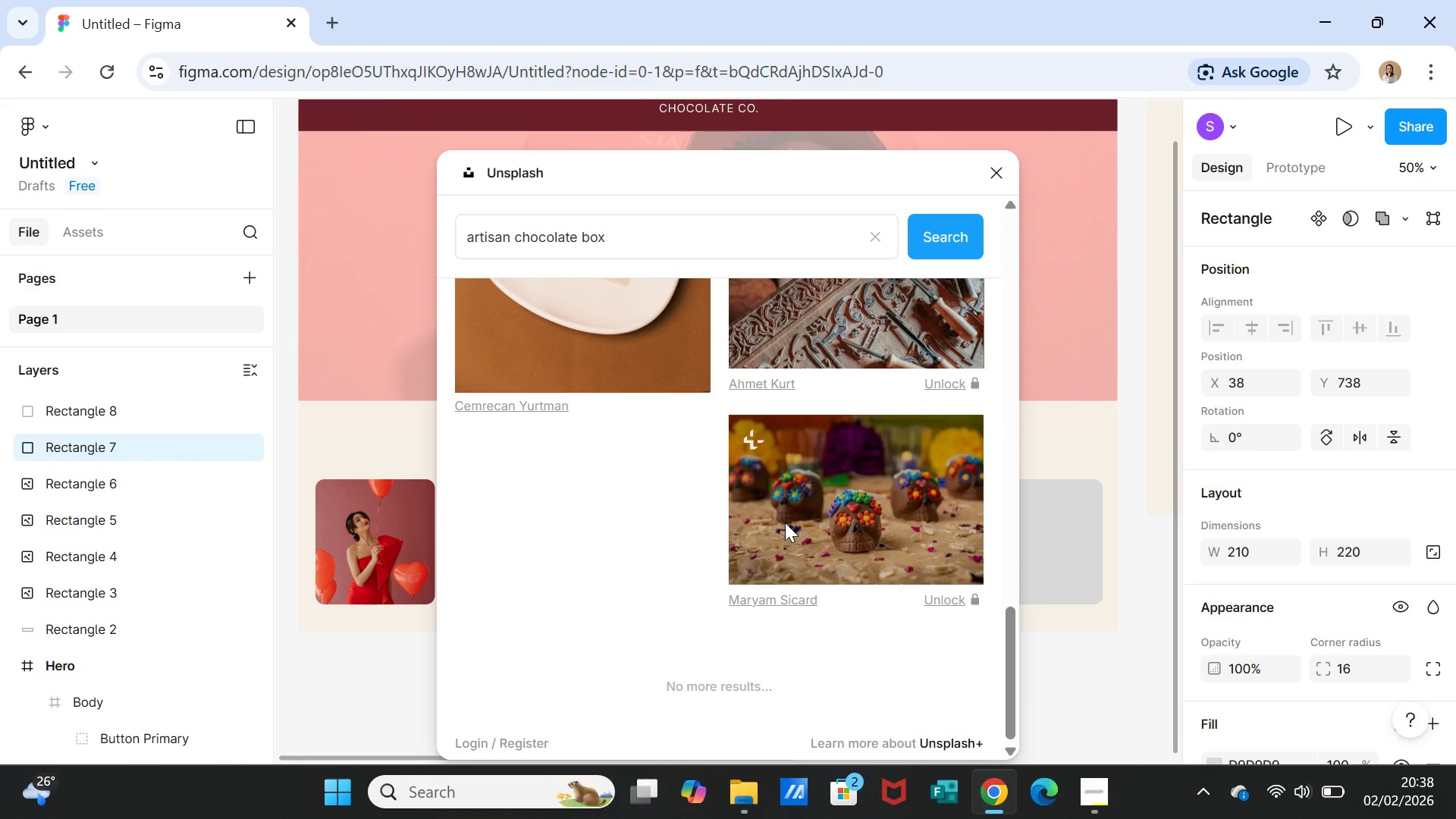 
scroll: coordinate [761, 475], scroll_direction: up, amount: 10.0
 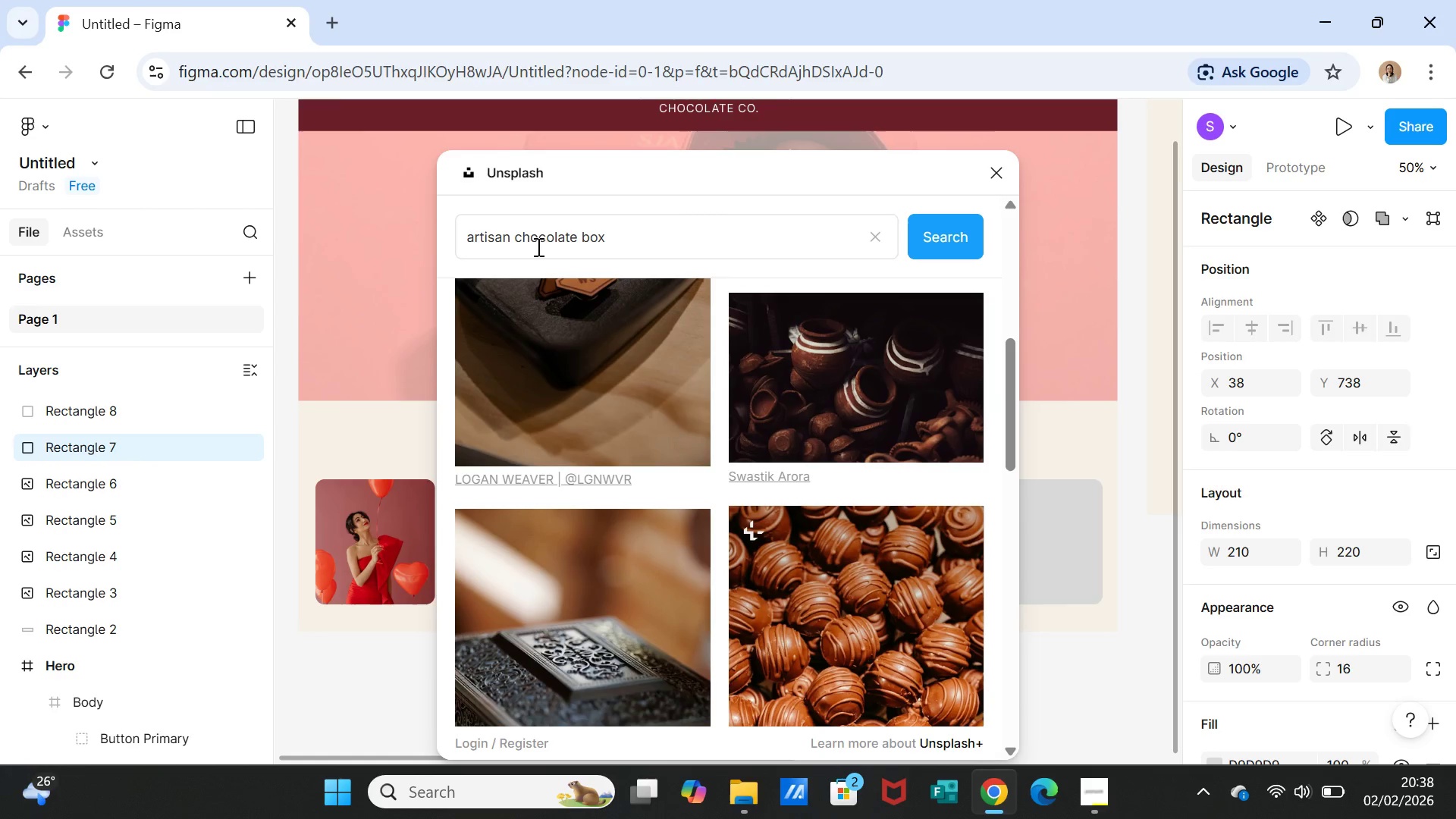 
wait(5.61)
 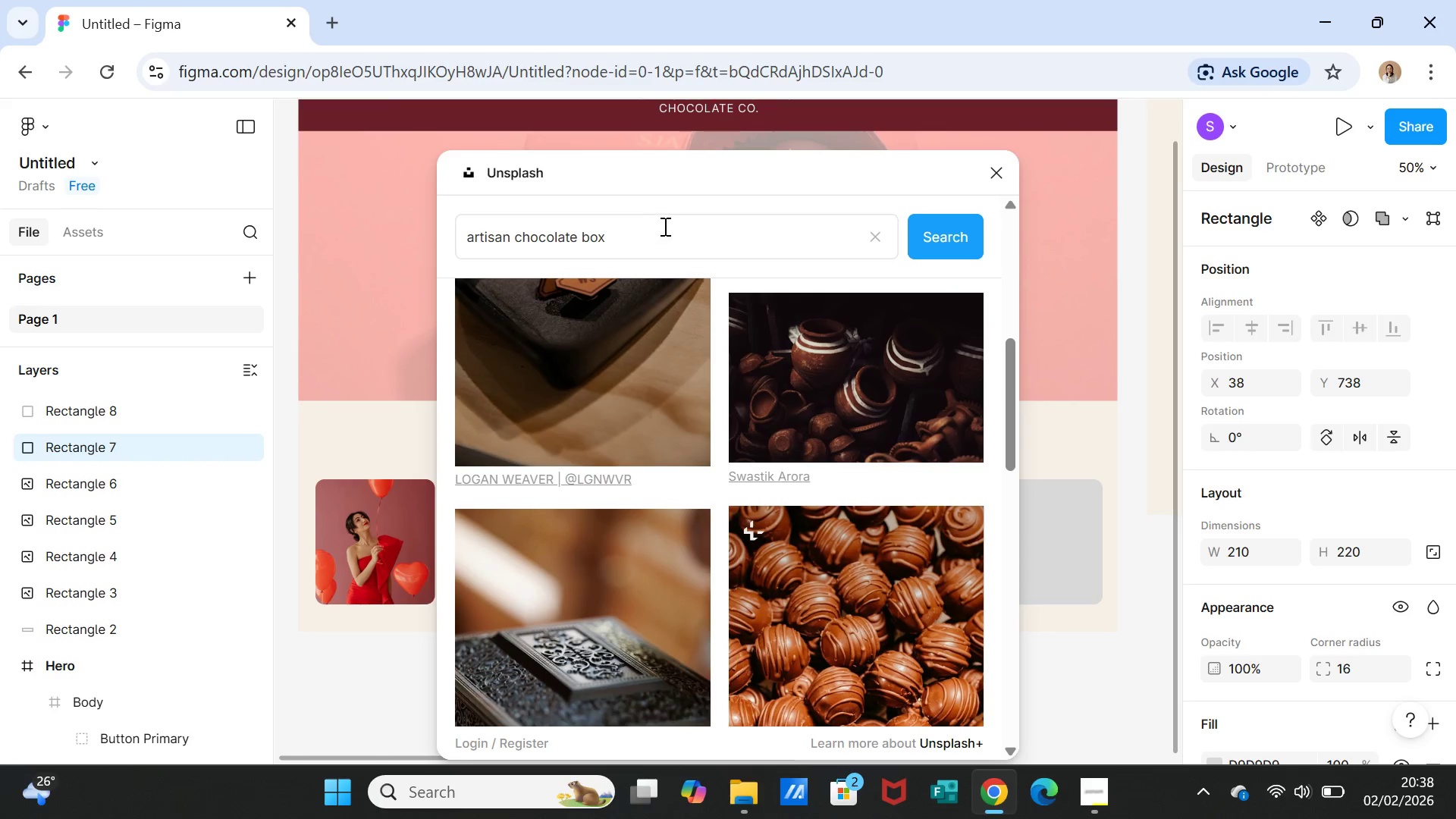 
left_click_drag(start_coordinate=[637, 238], to_coordinate=[429, 228])
 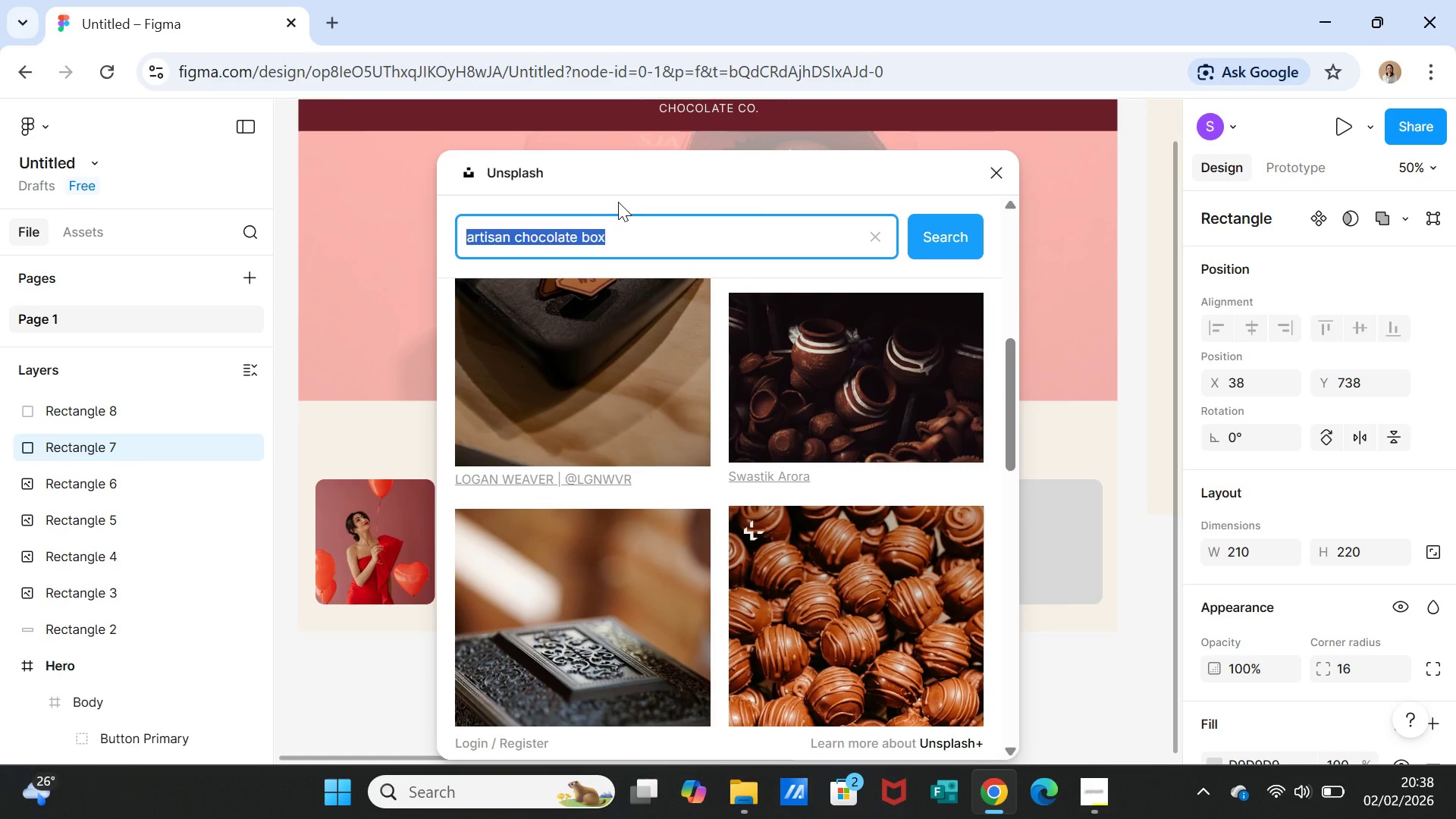 
type(handmade chocolate assot)
key(Backspace)
type(rtment)
 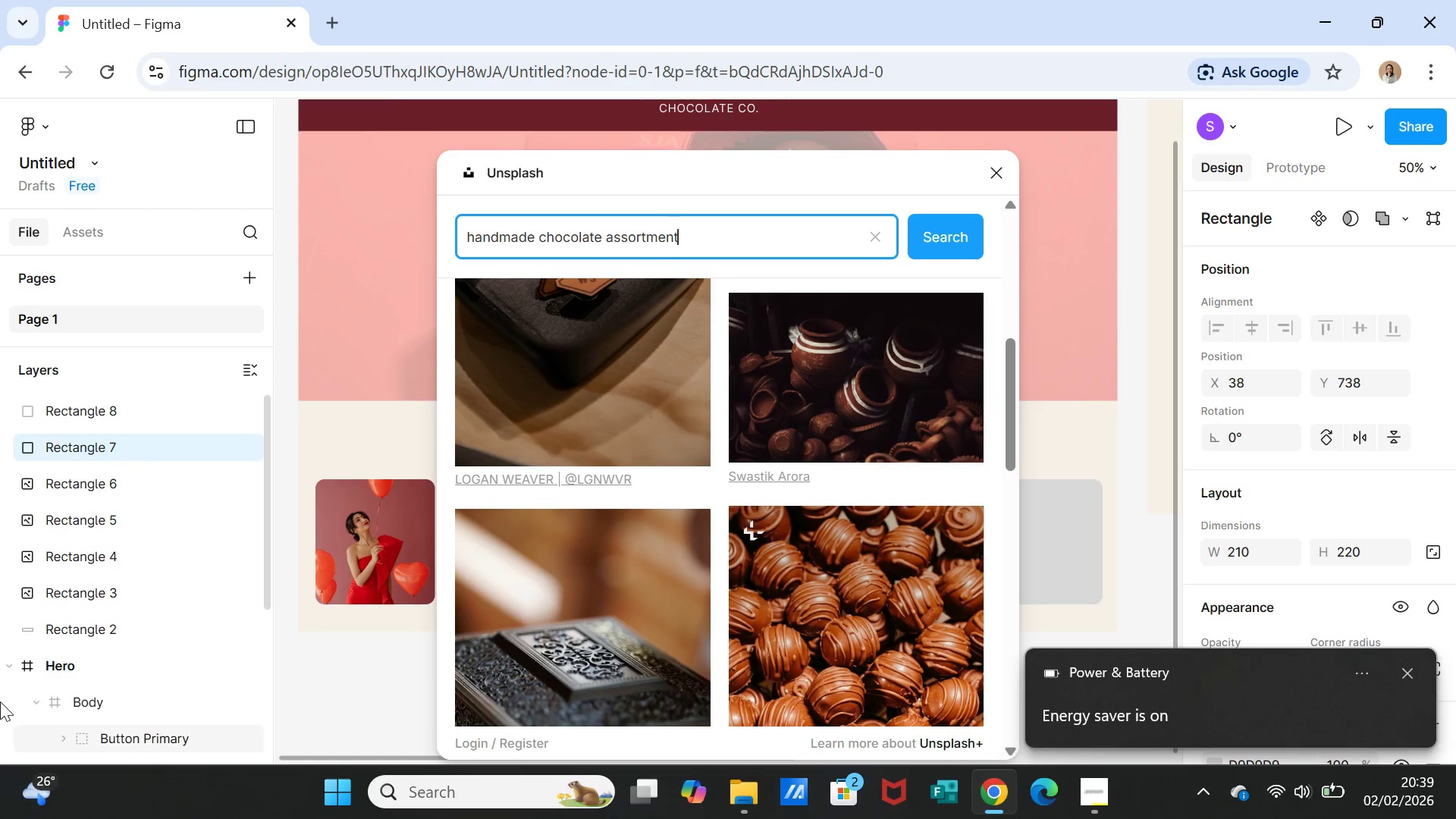 
wait(7.67)
 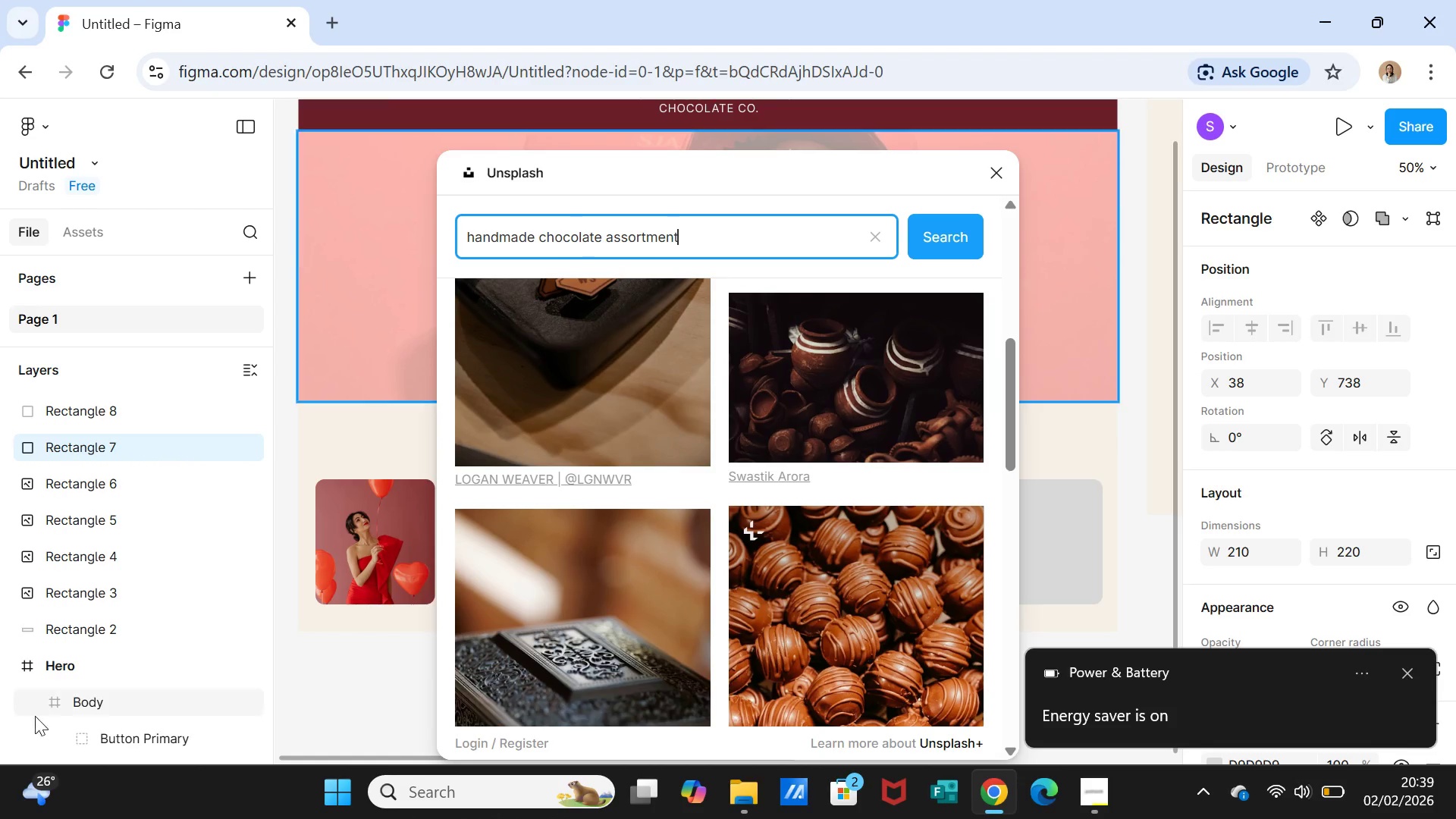 
left_click([940, 248])
 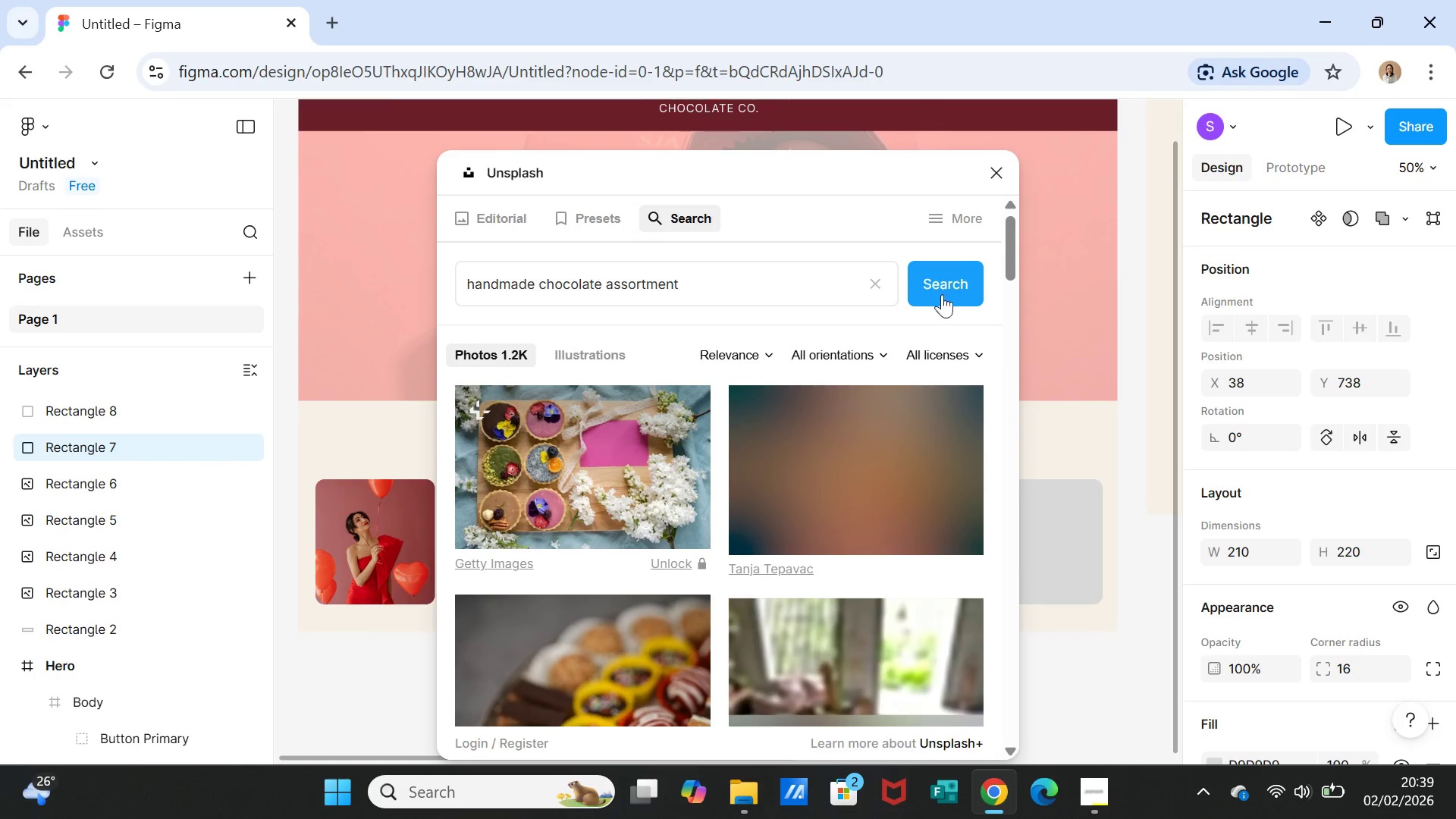 
scroll: coordinate [795, 574], scroll_direction: down, amount: 12.0
 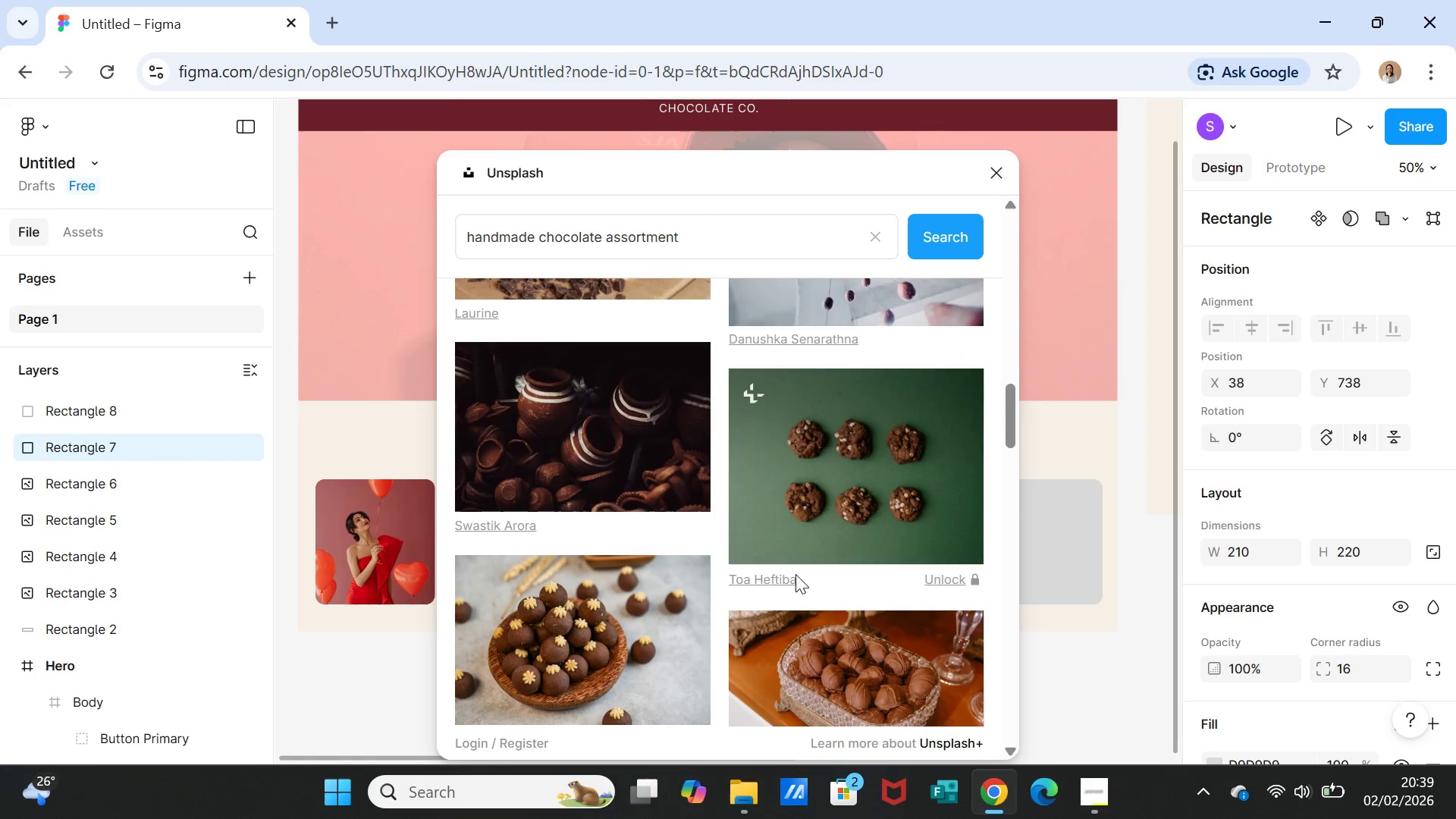 
scroll: coordinate [795, 571], scroll_direction: down, amount: 6.0
 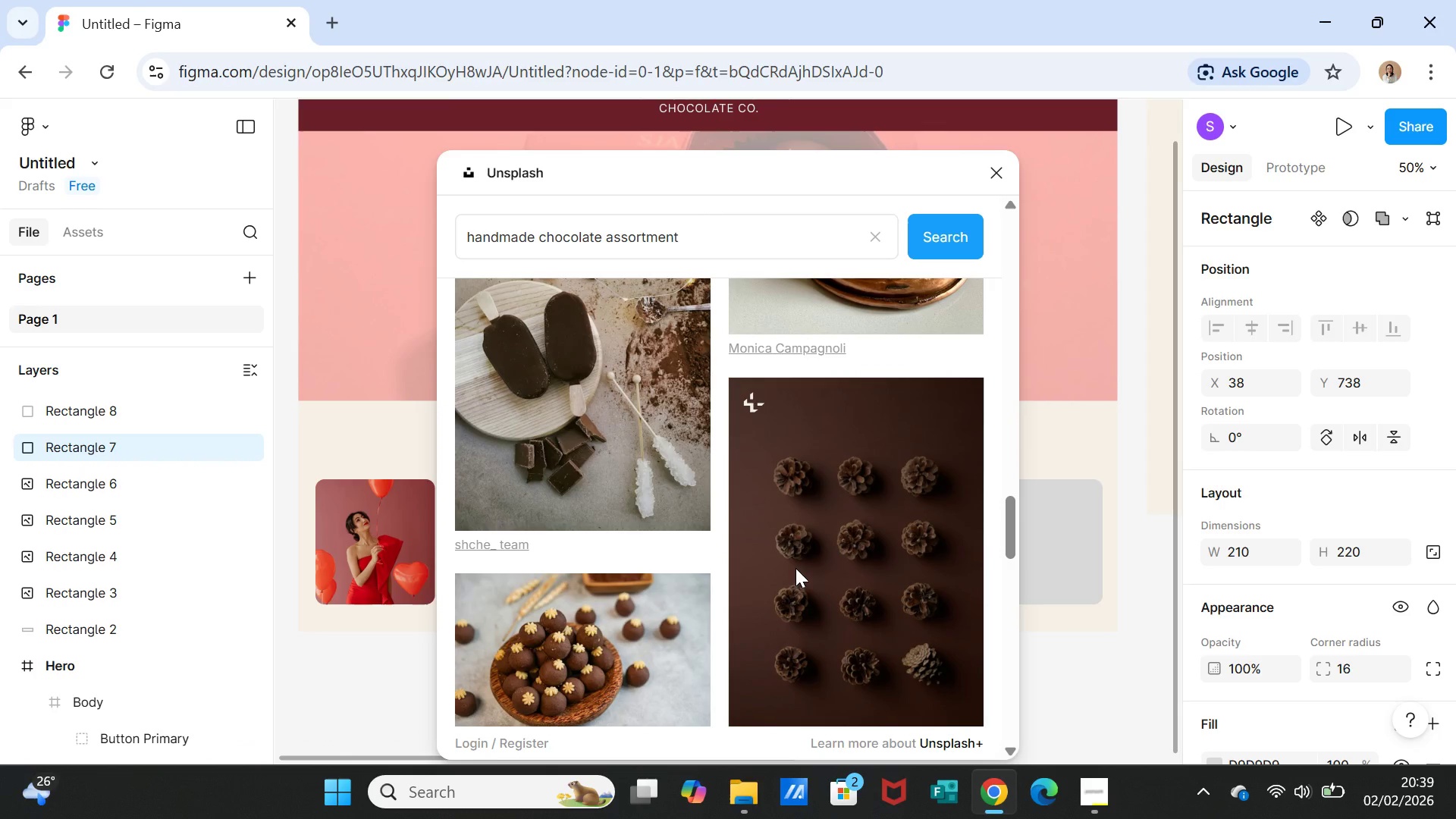 
scroll: coordinate [795, 568], scroll_direction: up, amount: 2.0
 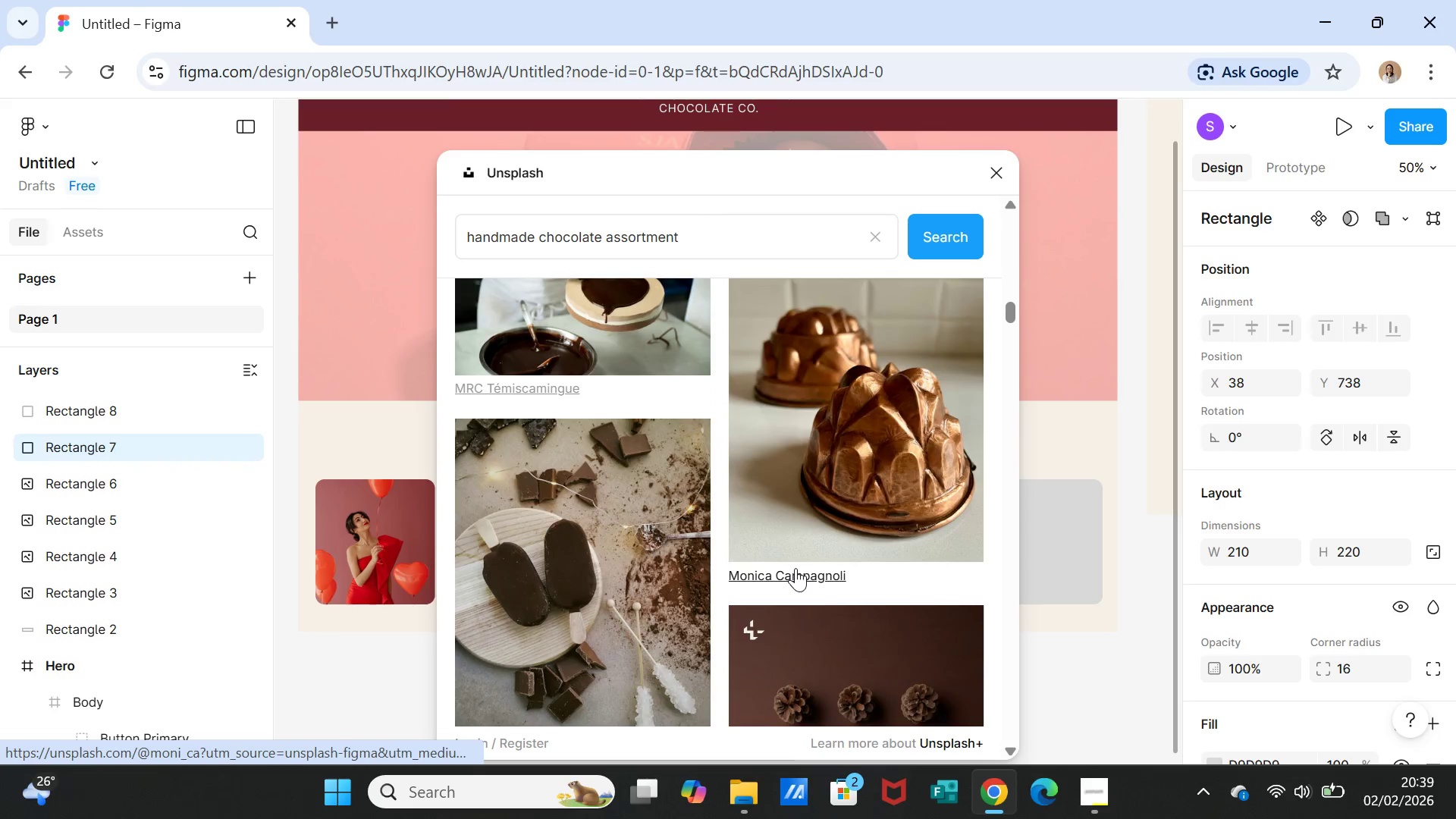 
scroll: coordinate [861, 549], scroll_direction: down, amount: 15.0
 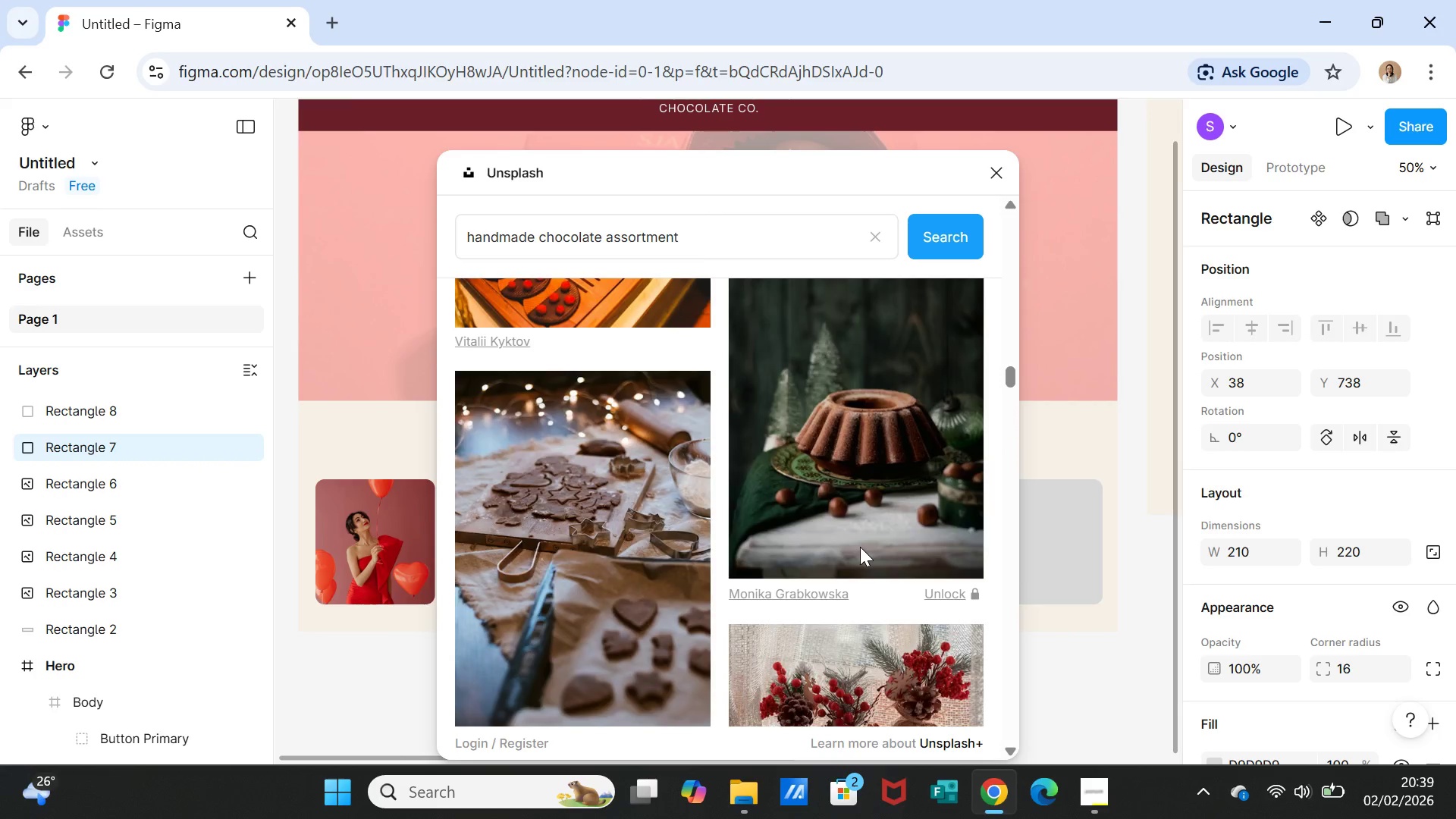 
scroll: coordinate [860, 547], scroll_direction: up, amount: 1.0
 